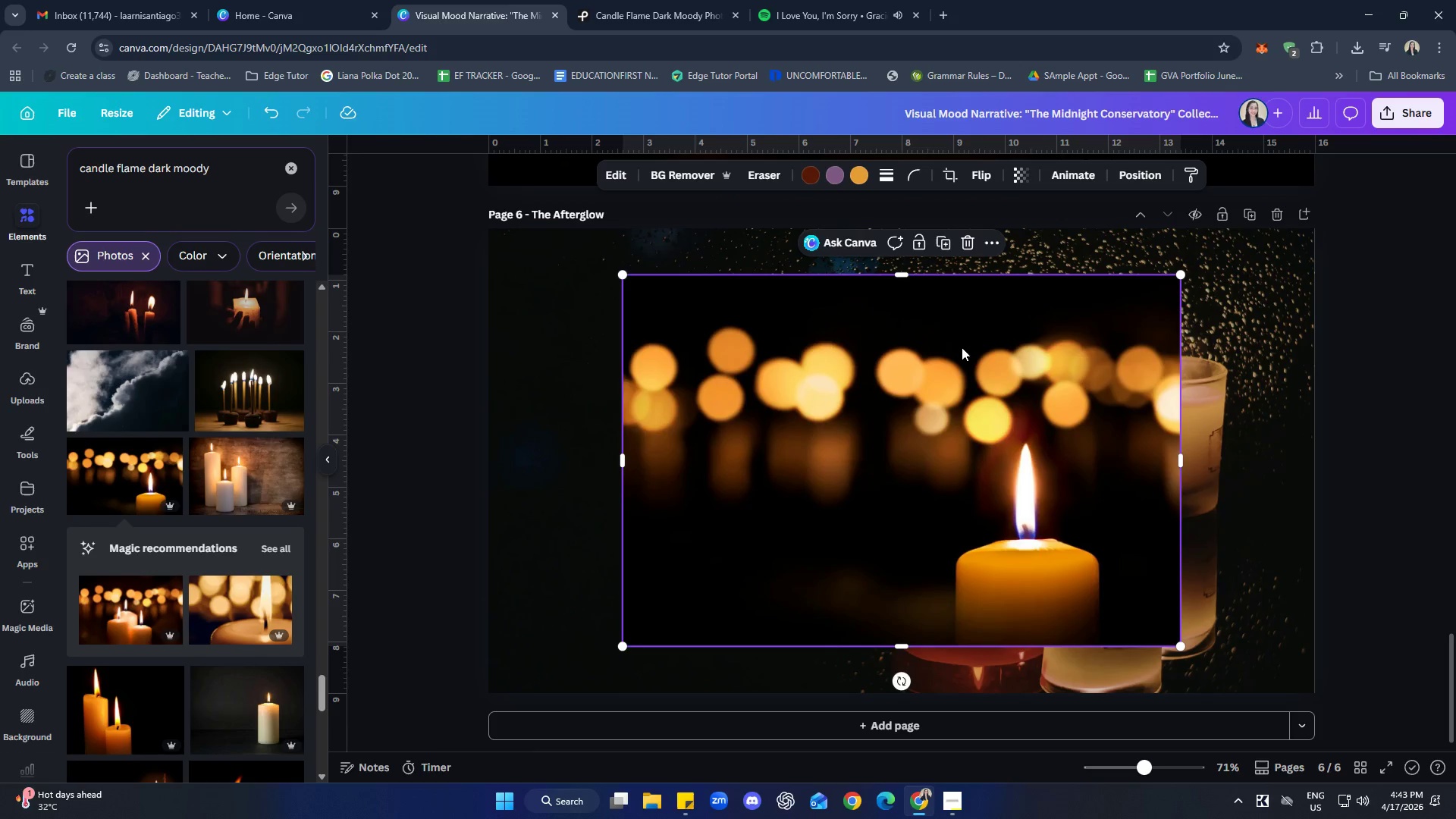 
left_click([973, 240])
 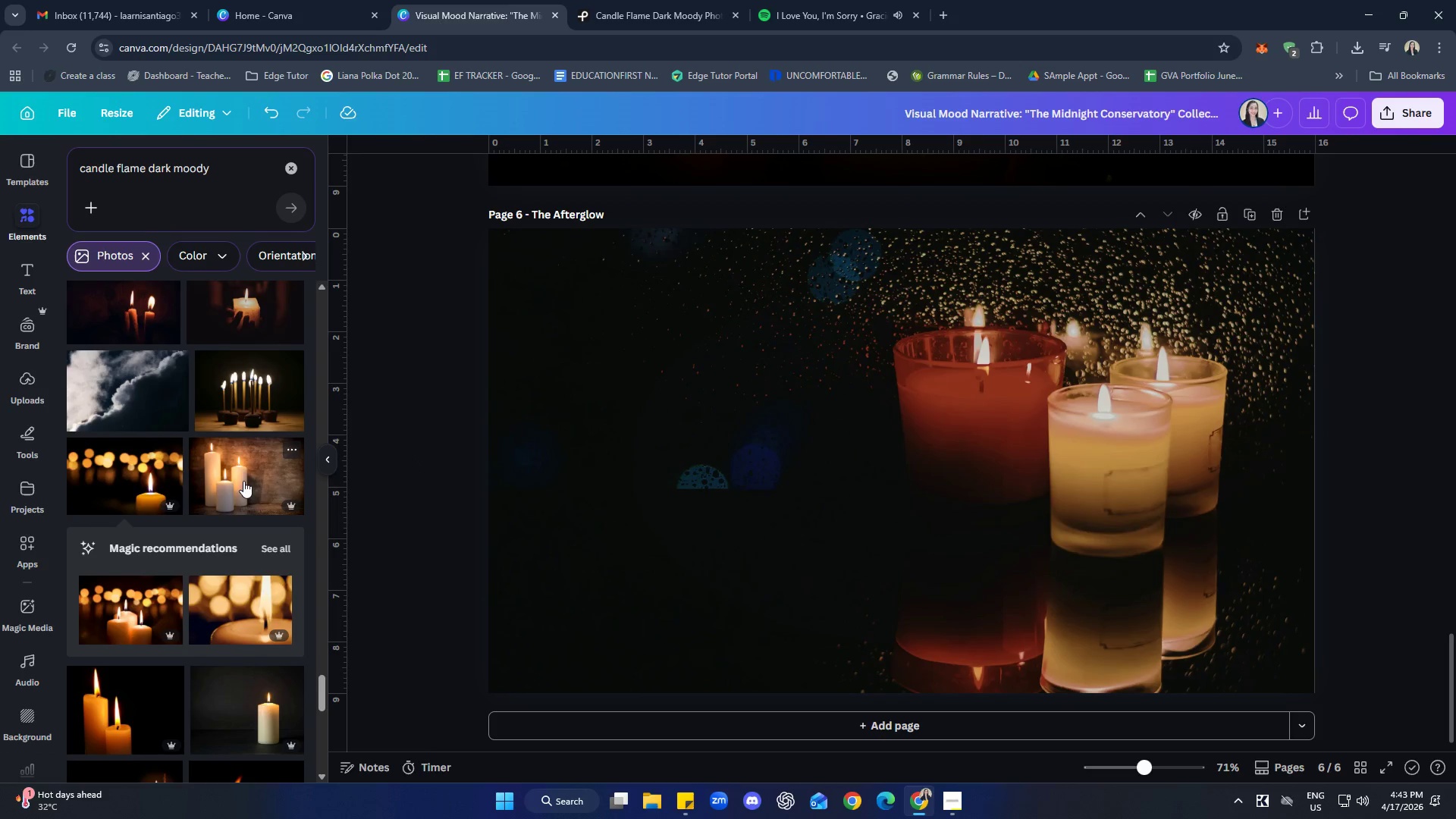 
scroll: coordinate [142, 488], scroll_direction: down, amount: 15.0
 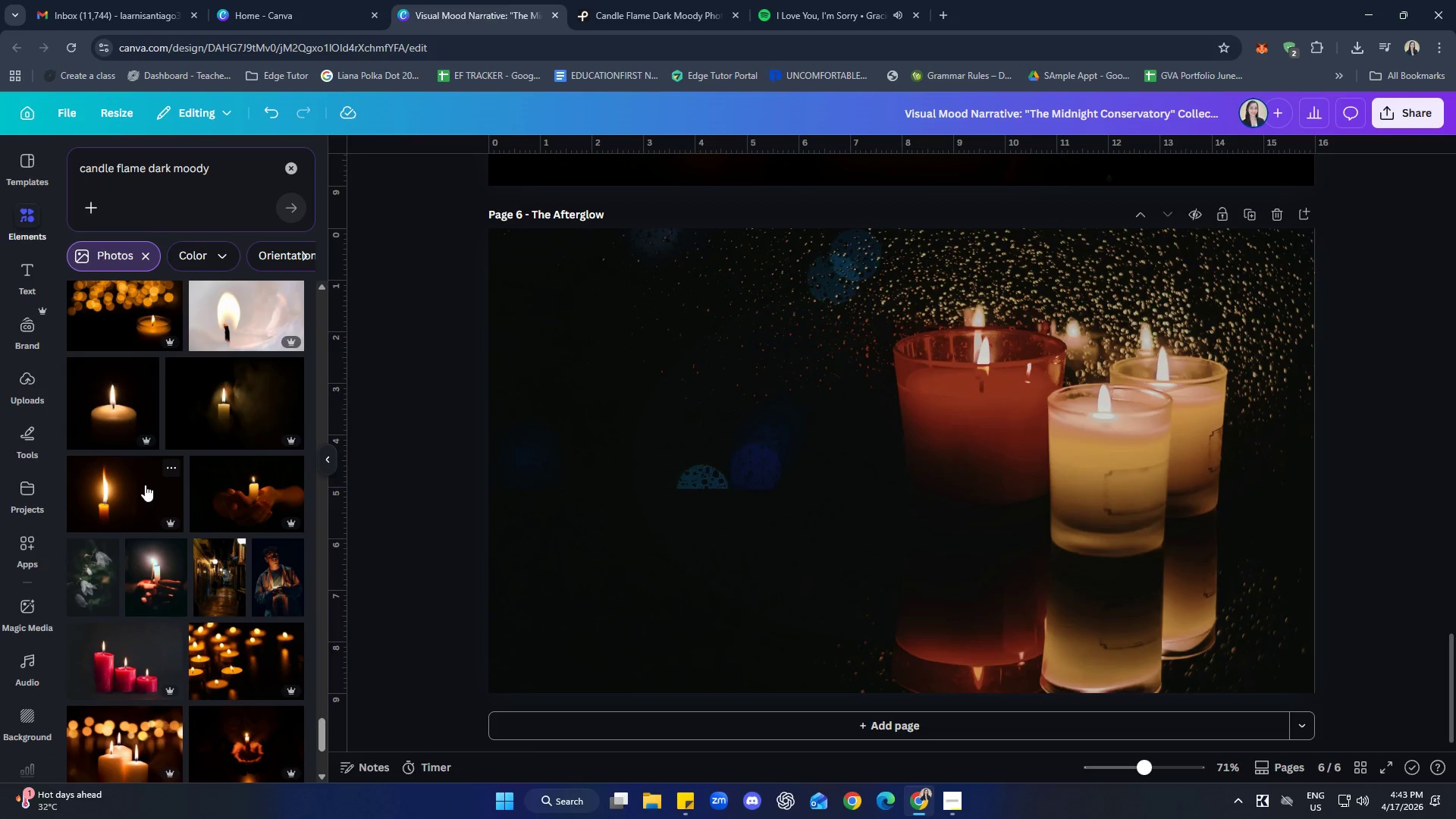 
scroll: coordinate [148, 484], scroll_direction: down, amount: 4.0
 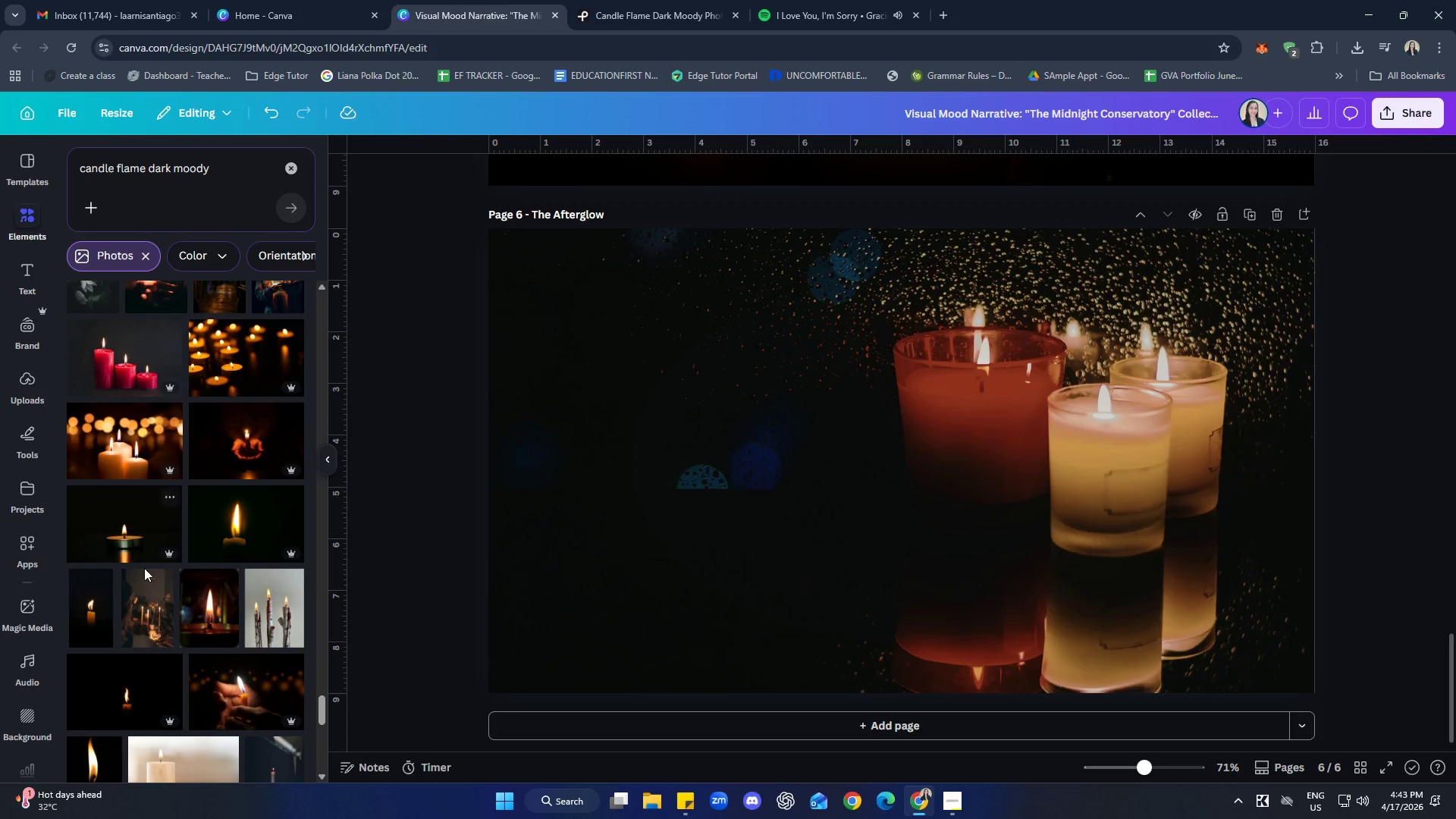 
left_click([121, 545])
 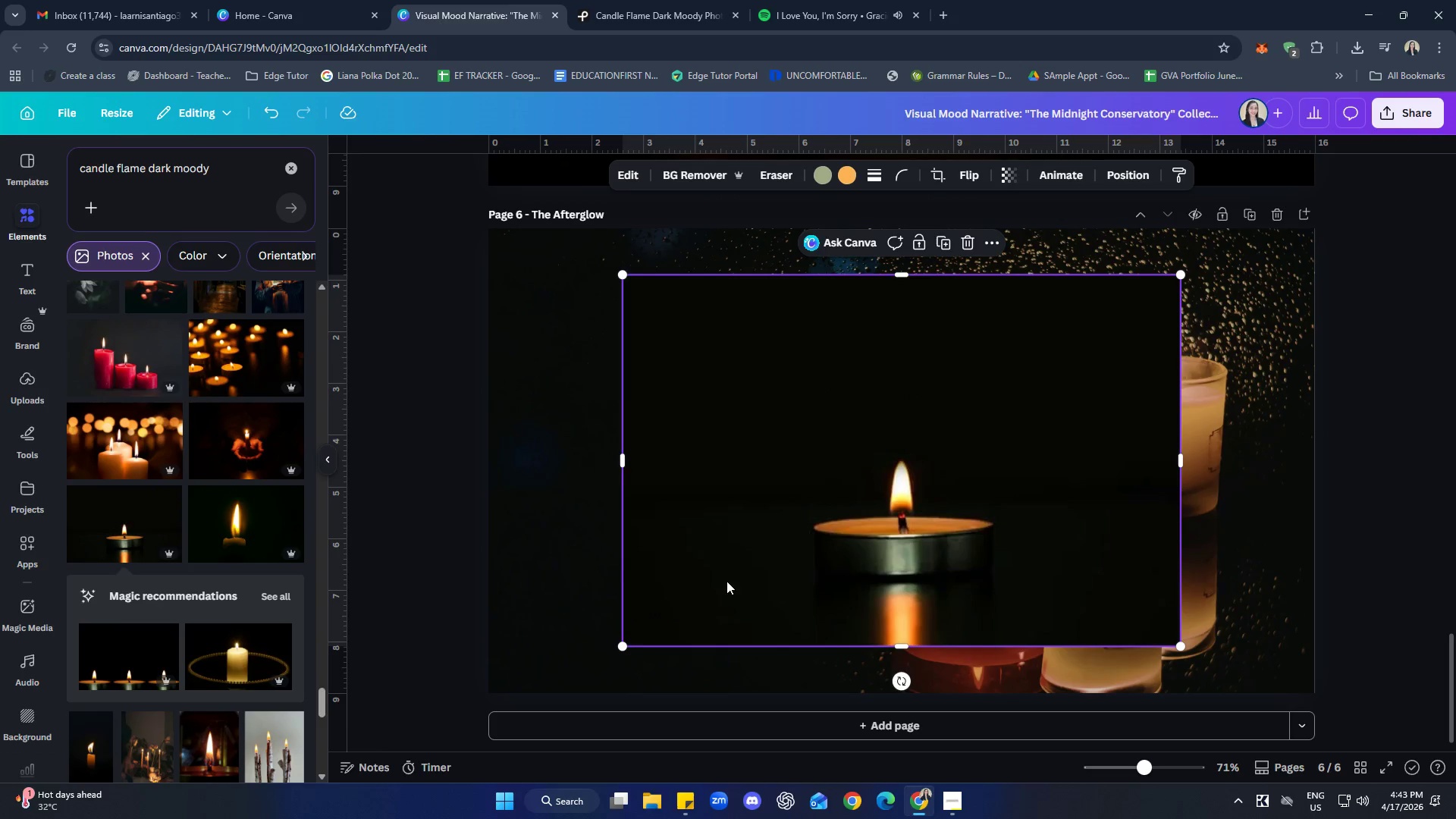 
left_click_drag(start_coordinate=[889, 532], to_coordinate=[832, 520])
 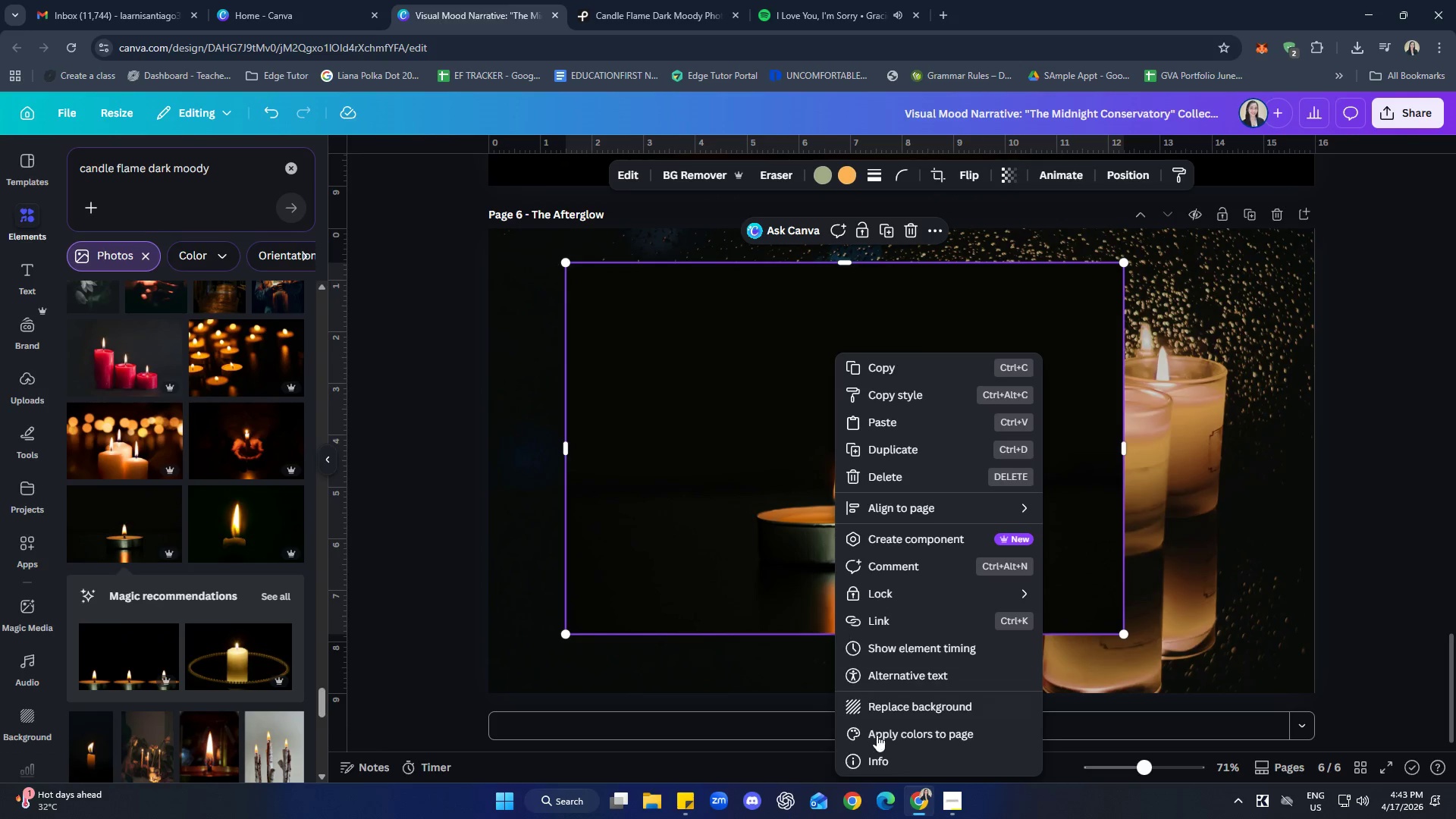 
left_click_drag(start_coordinate=[905, 709], to_coordinate=[912, 712])
 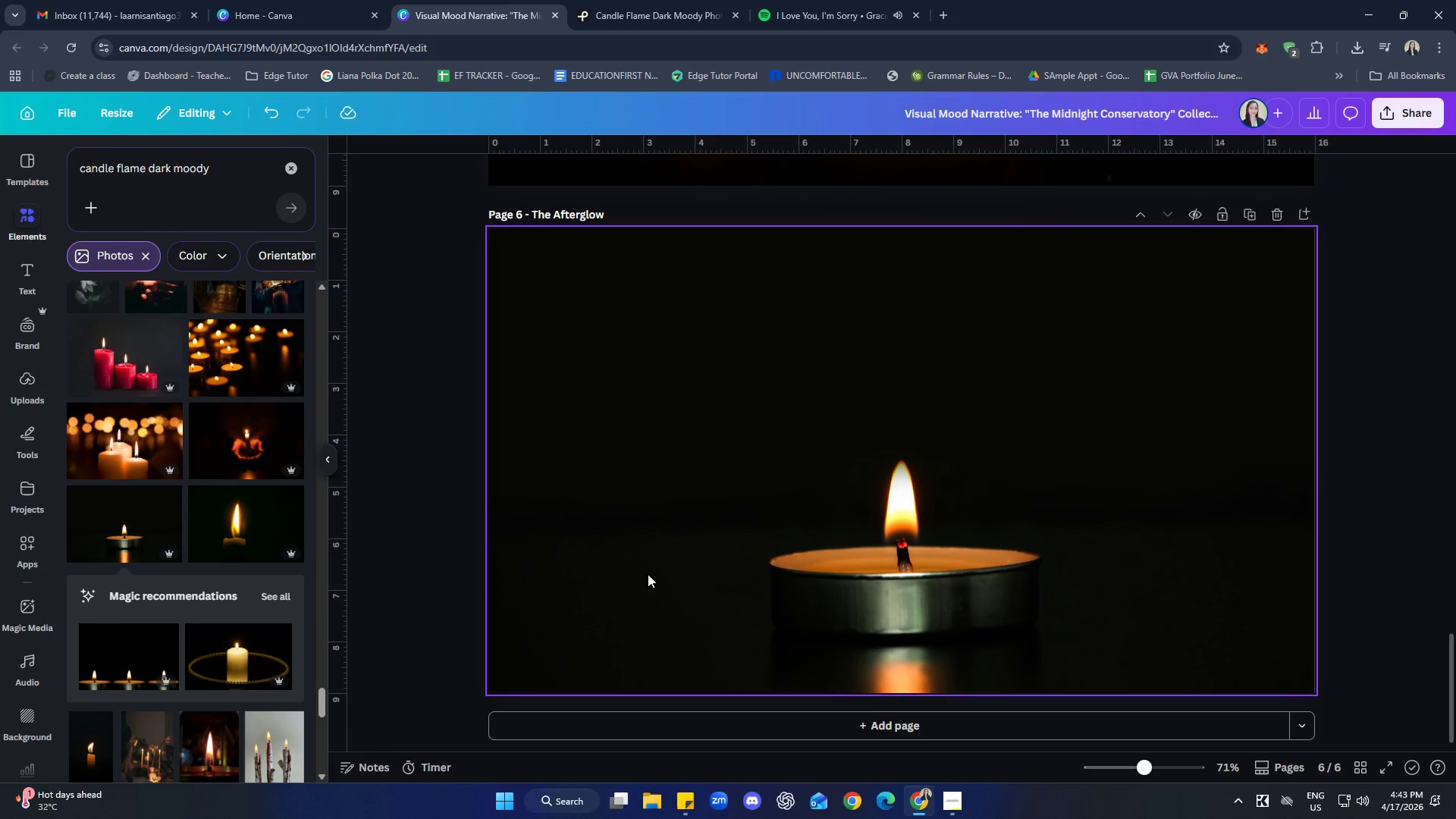 
scroll: coordinate [228, 565], scroll_direction: down, amount: 9.0
 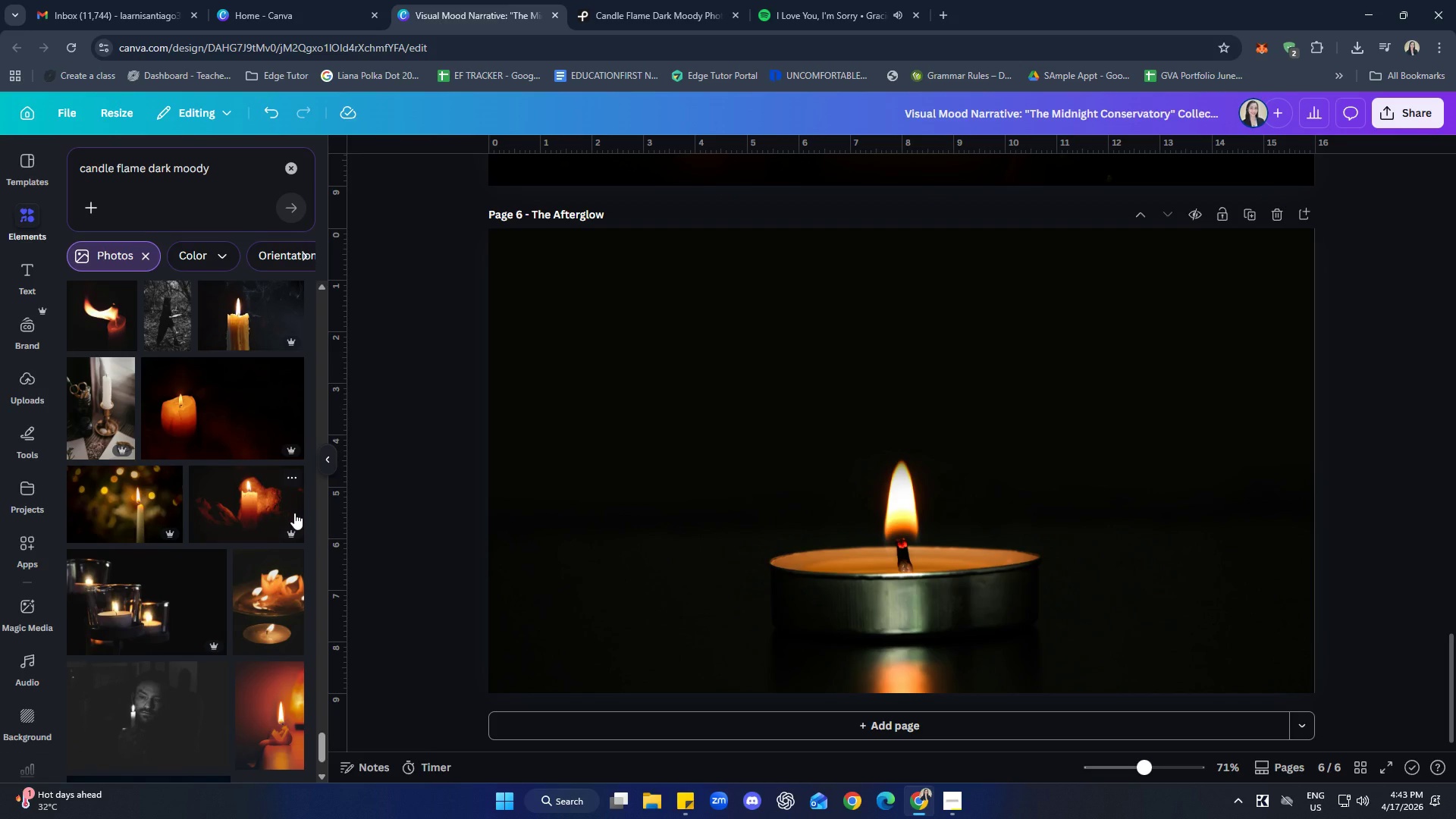 
scroll: coordinate [171, 523], scroll_direction: up, amount: 2.0
 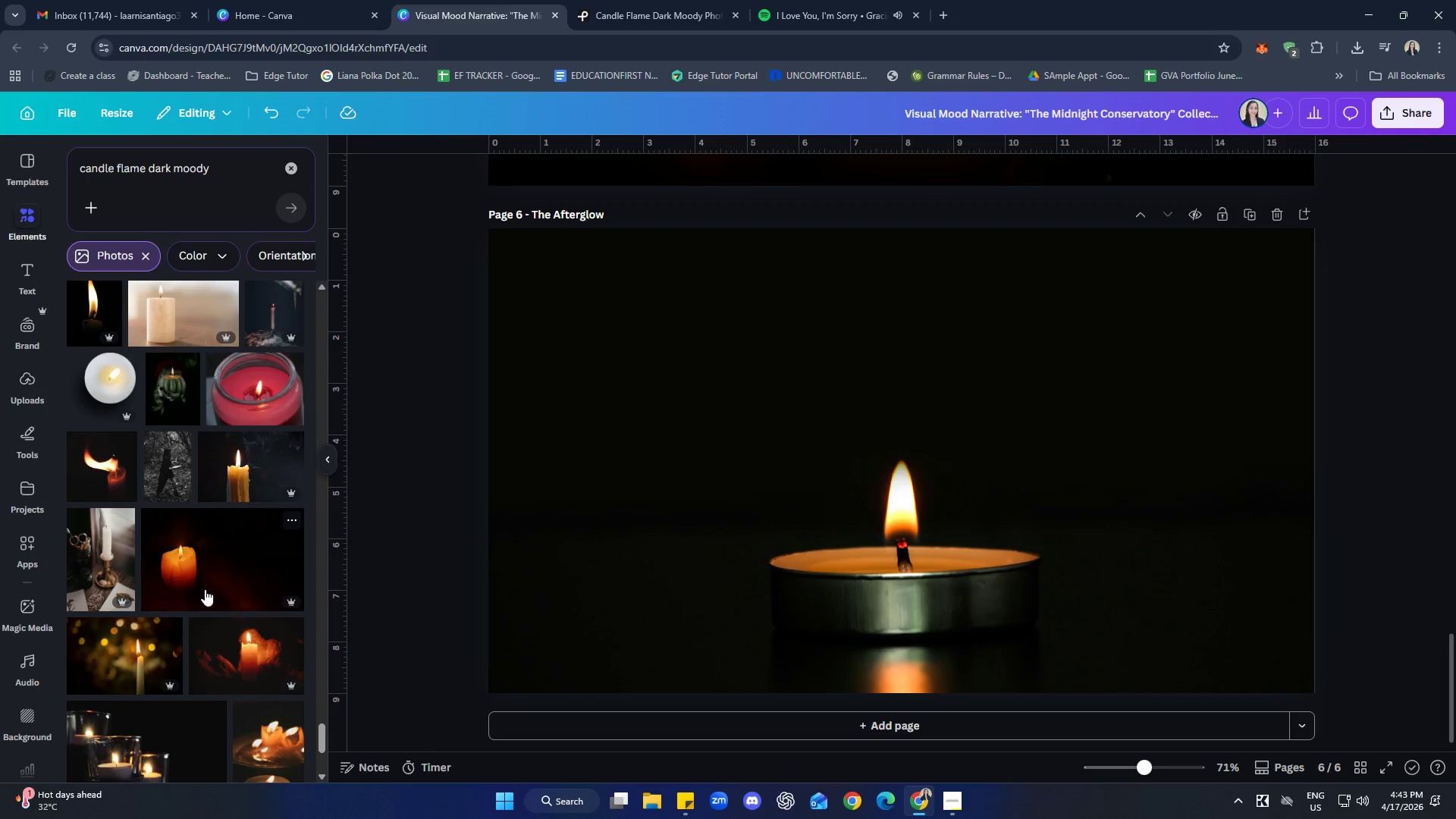 
scroll: coordinate [244, 539], scroll_direction: down, amount: 7.0
 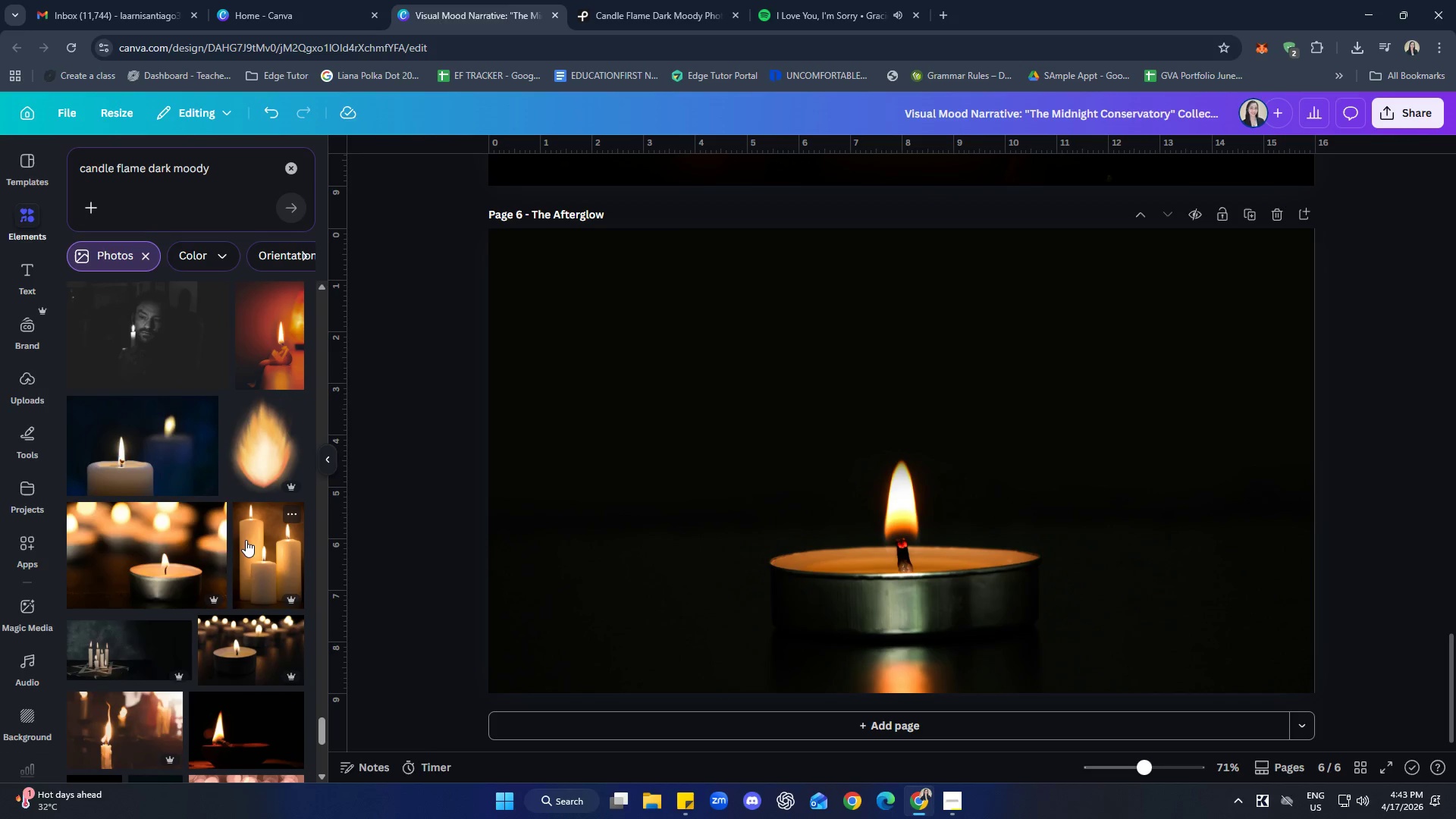 
scroll: coordinate [246, 540], scroll_direction: down, amount: 1.0
 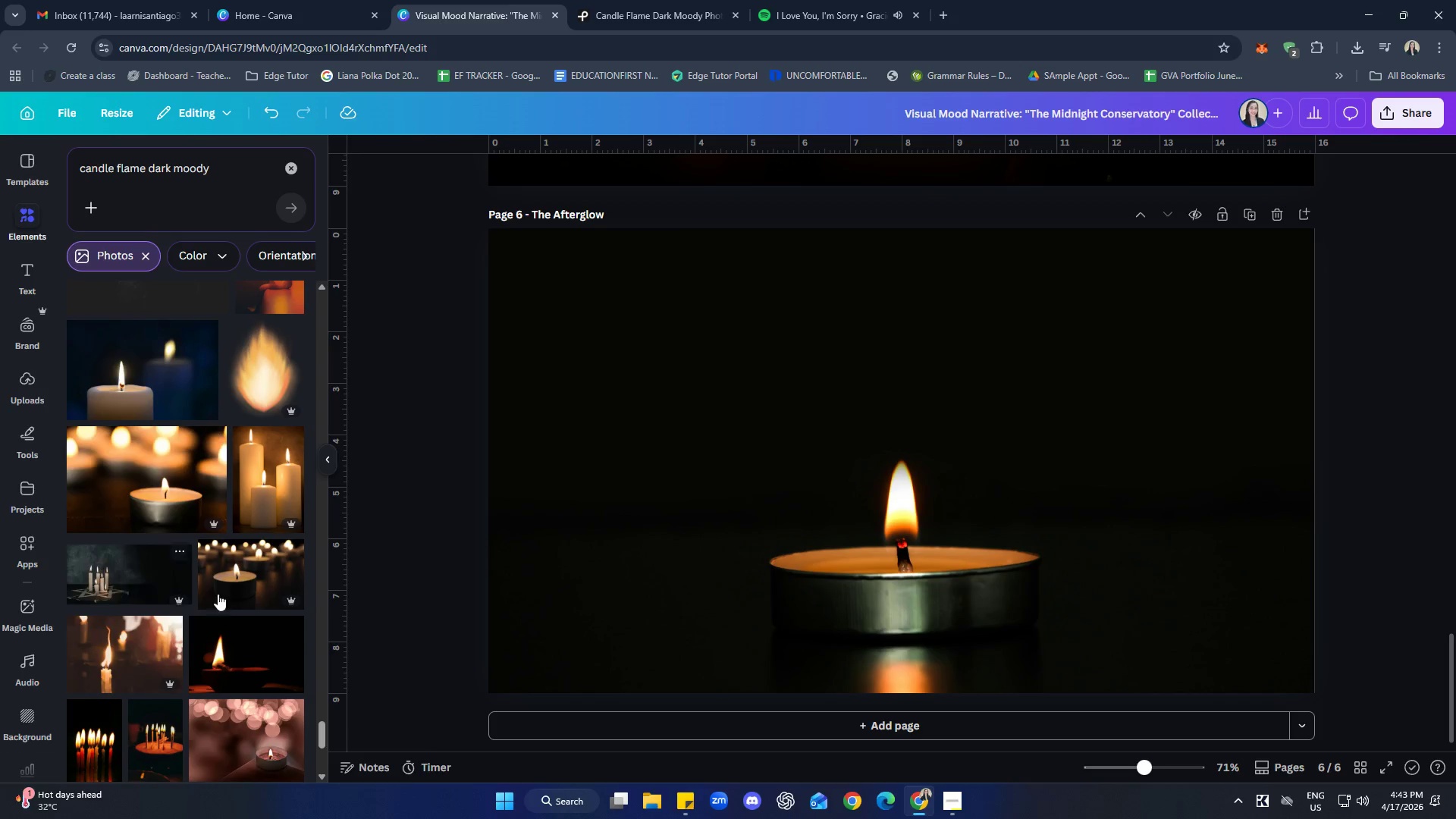 
left_click([893, 563])
 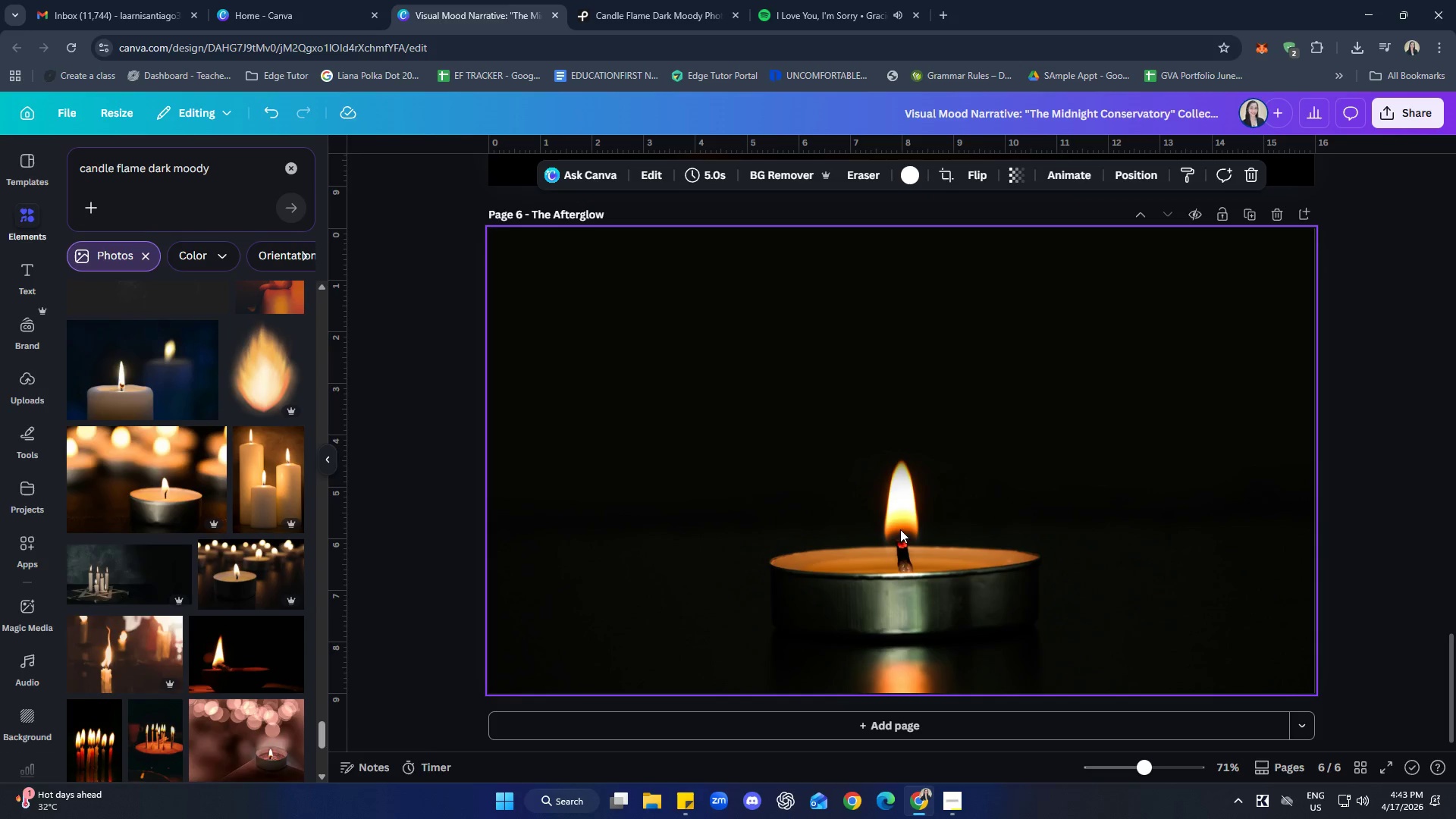 
right_click([904, 522])
 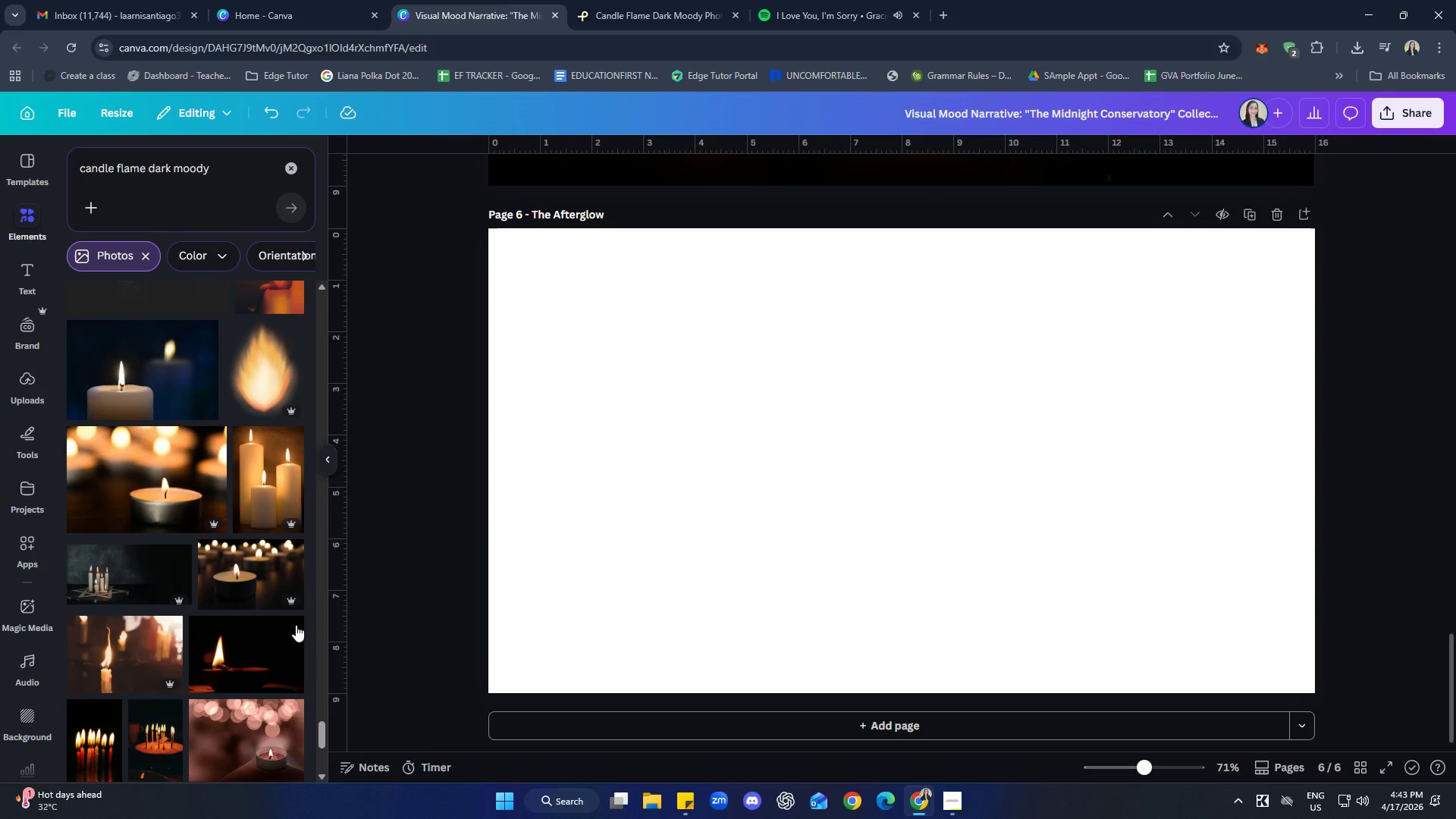 
left_click_drag(start_coordinate=[947, 562], to_coordinate=[877, 554])
 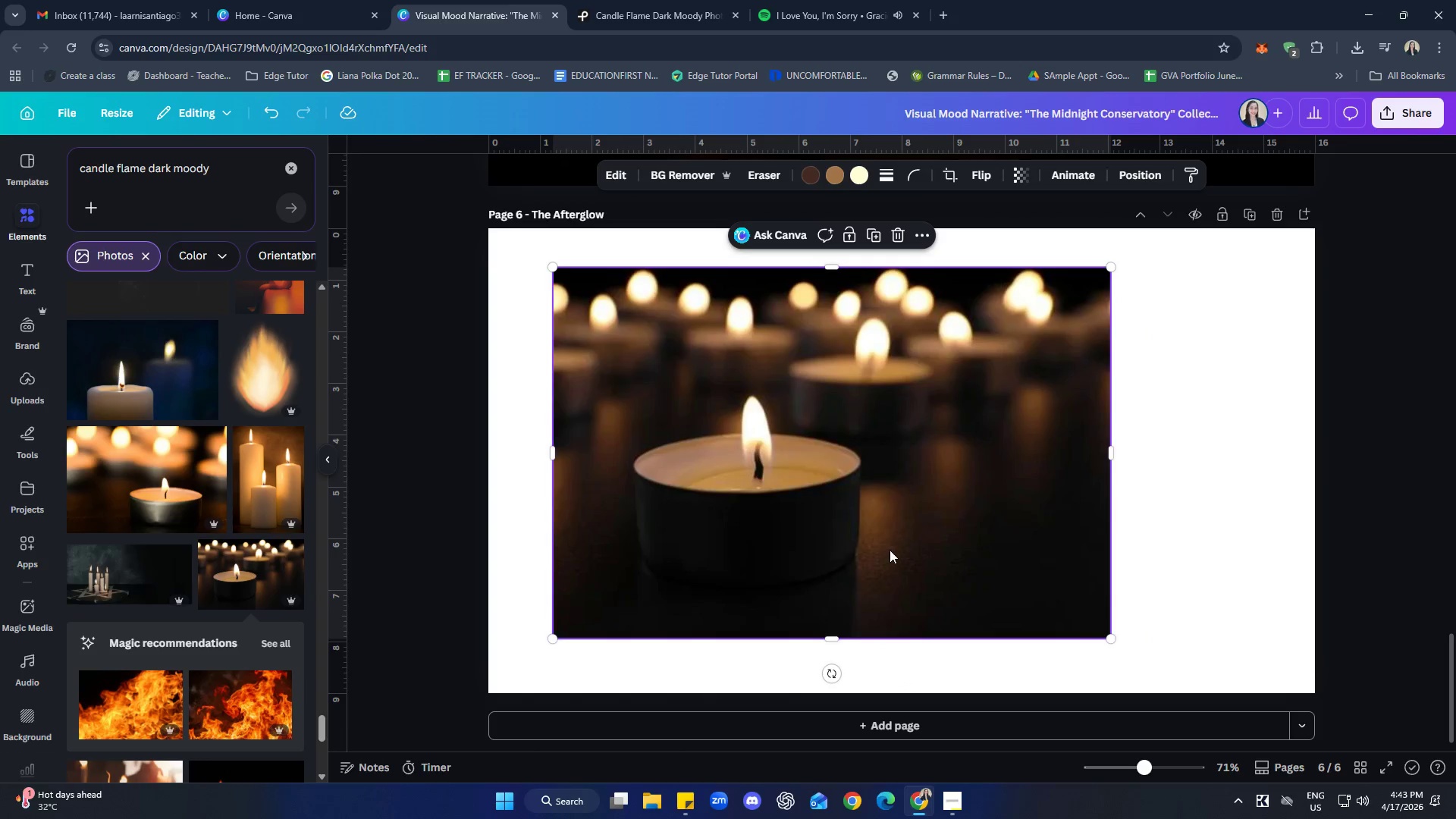 
right_click([880, 532])
 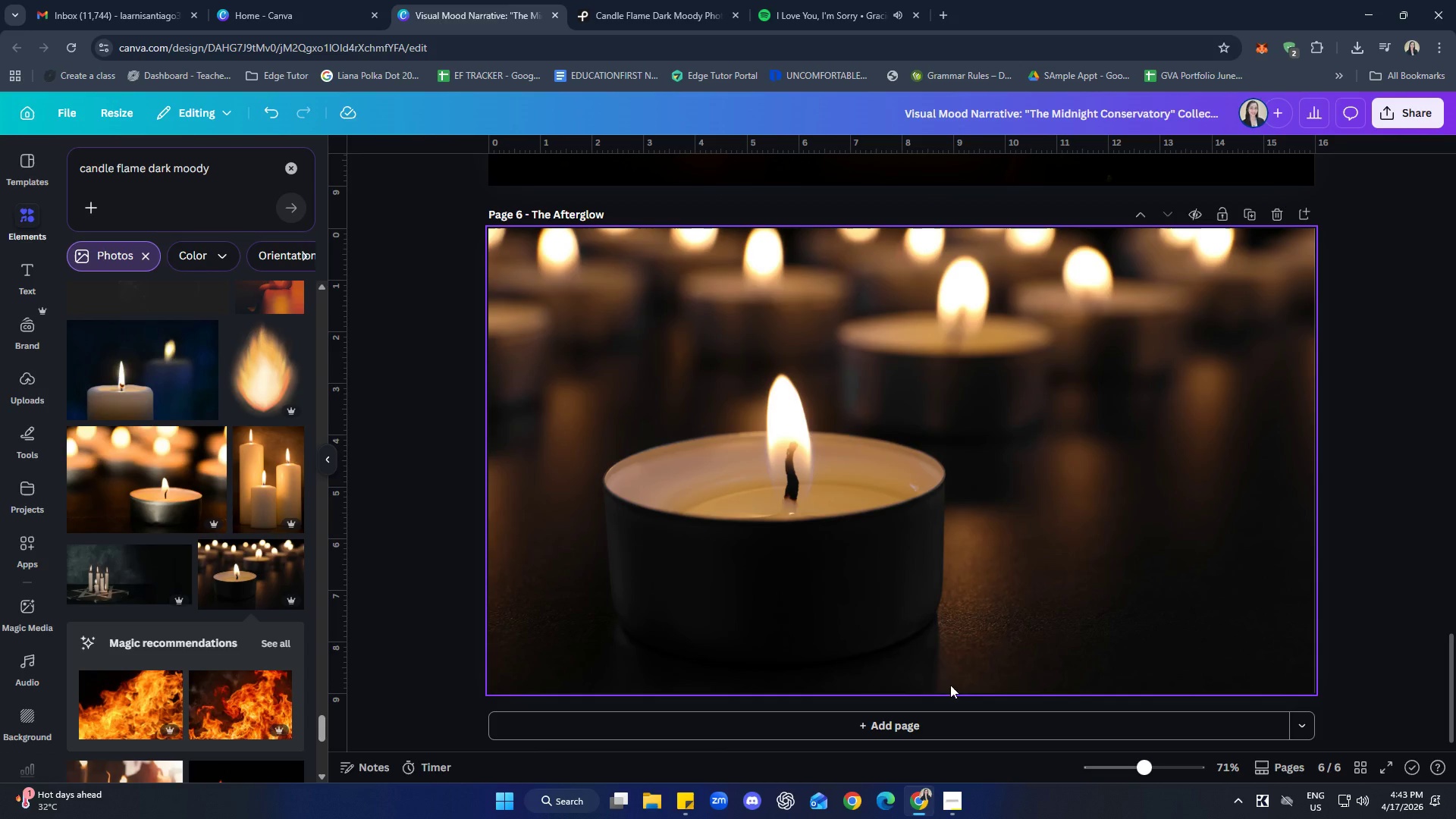 
left_click([1404, 432])
 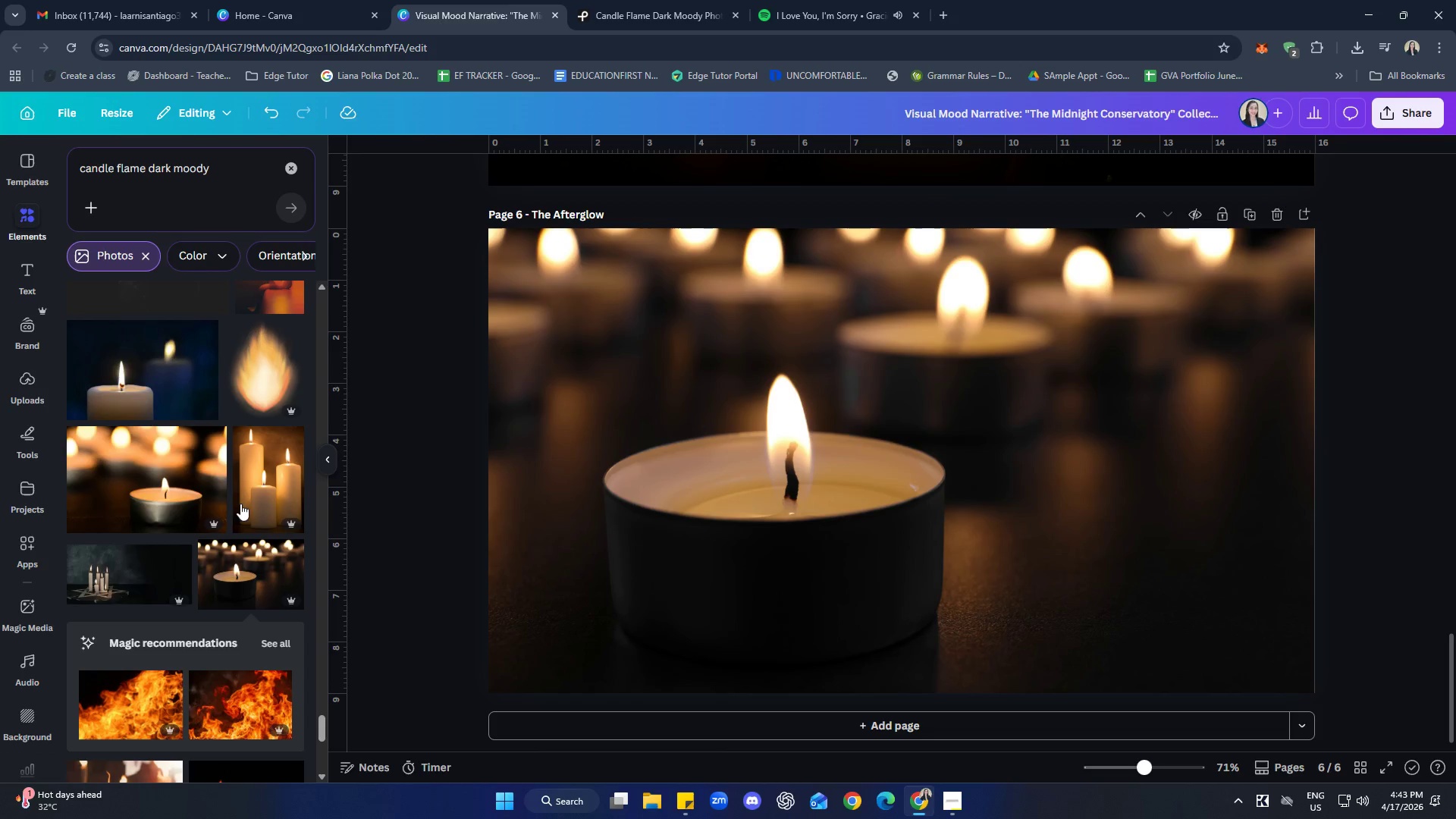 
scroll: coordinate [141, 505], scroll_direction: down, amount: 3.0
 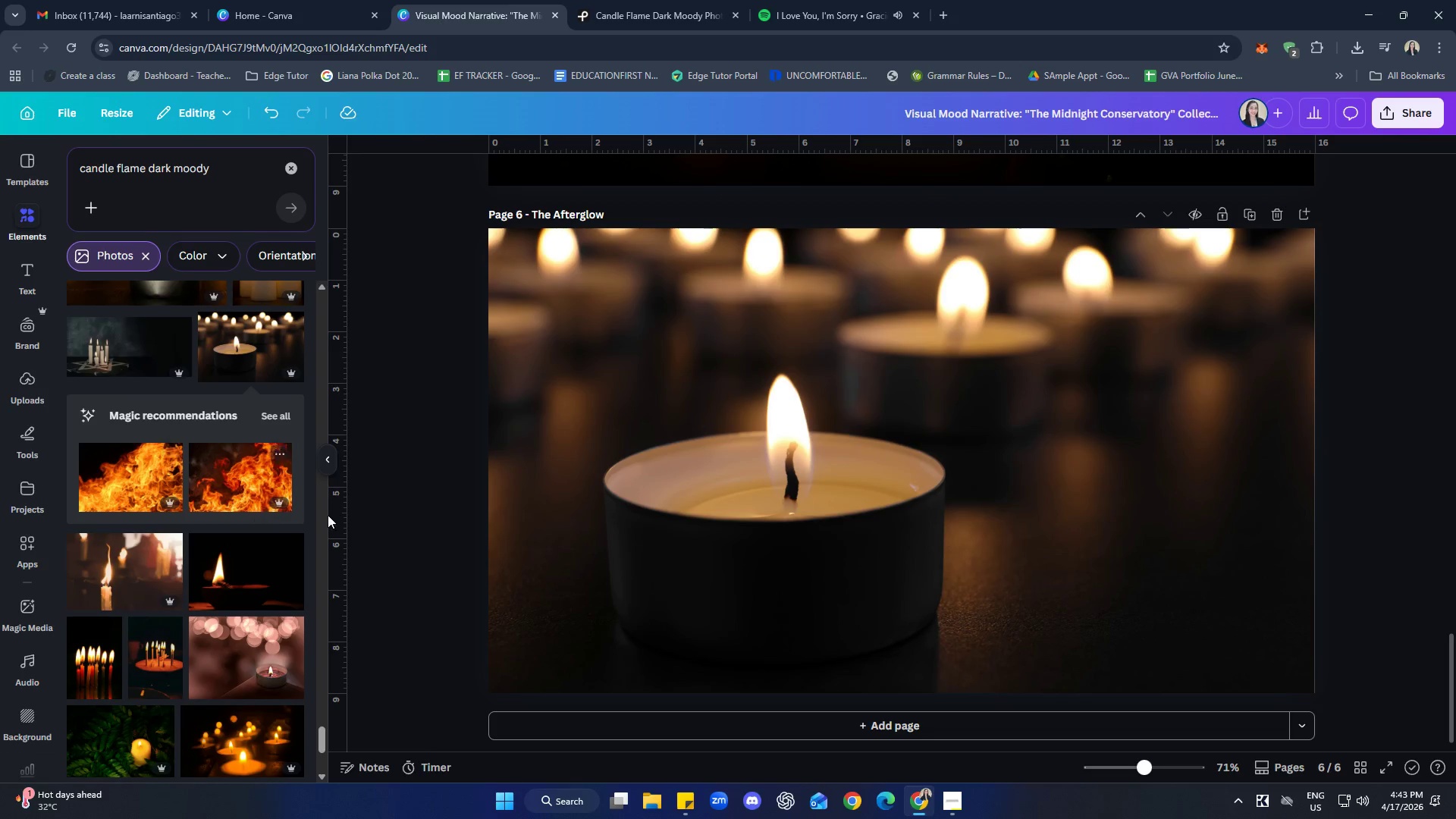 
left_click([998, 439])
 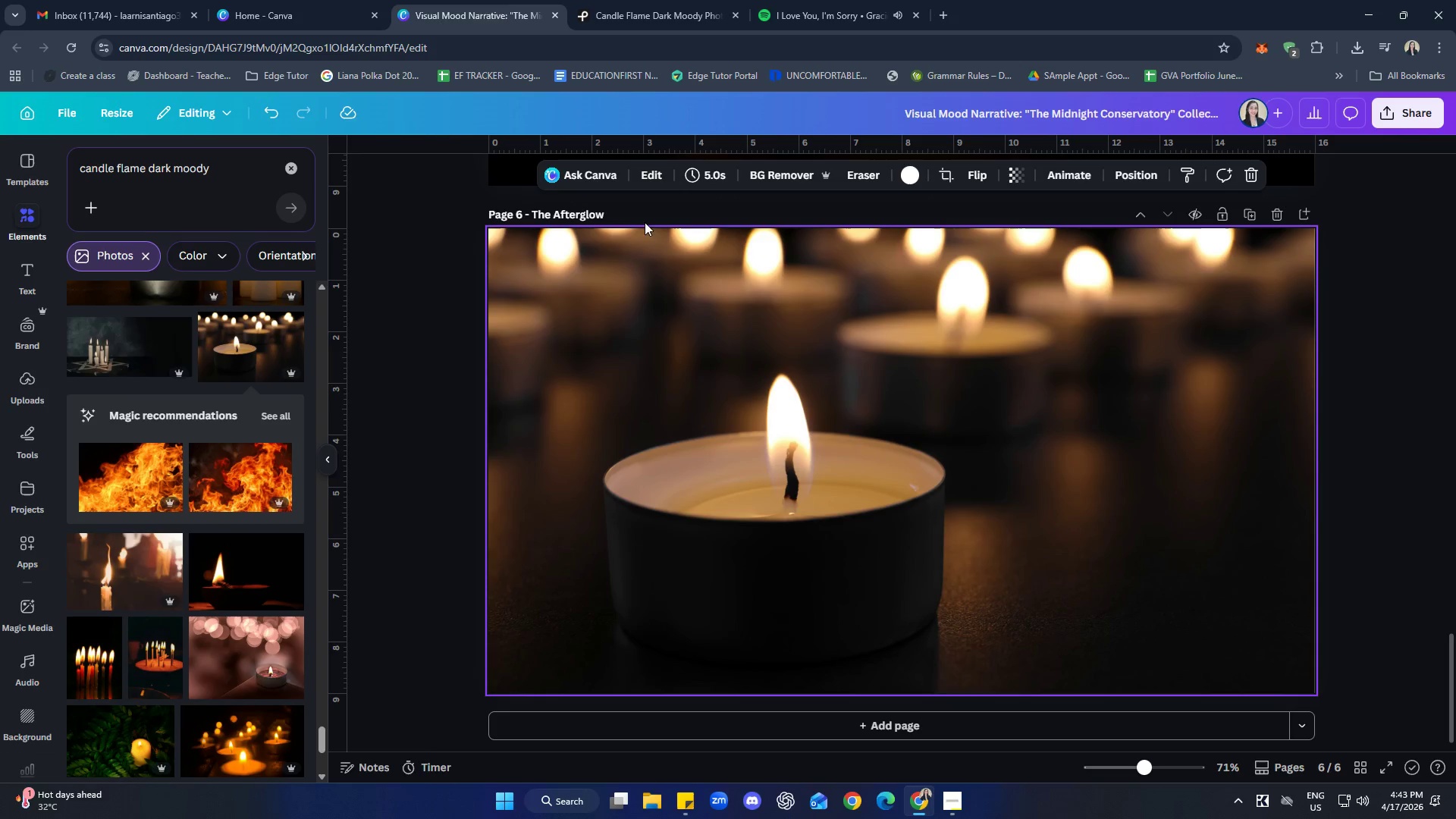 
left_click([649, 171])
 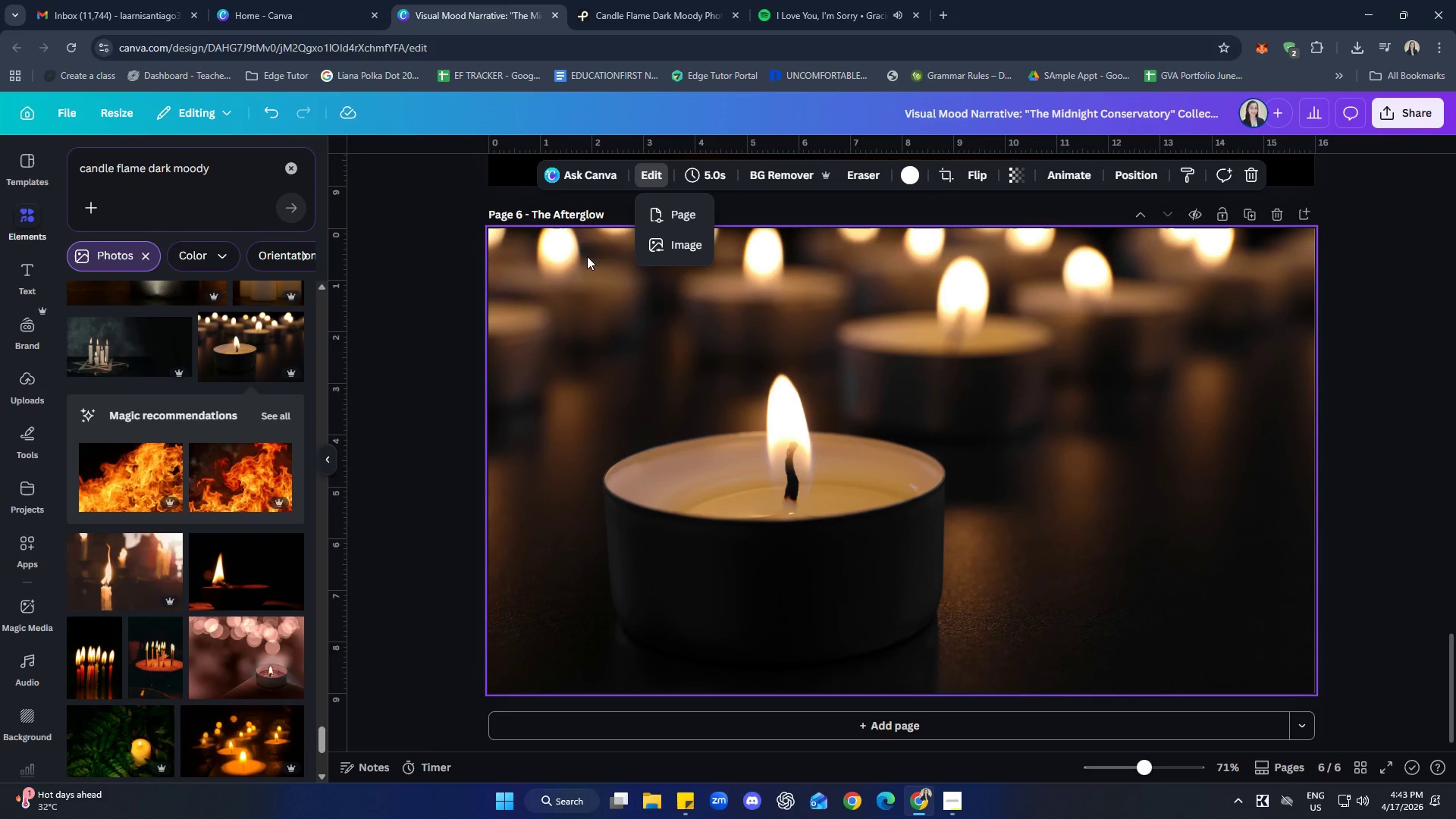 
left_click([664, 251])
 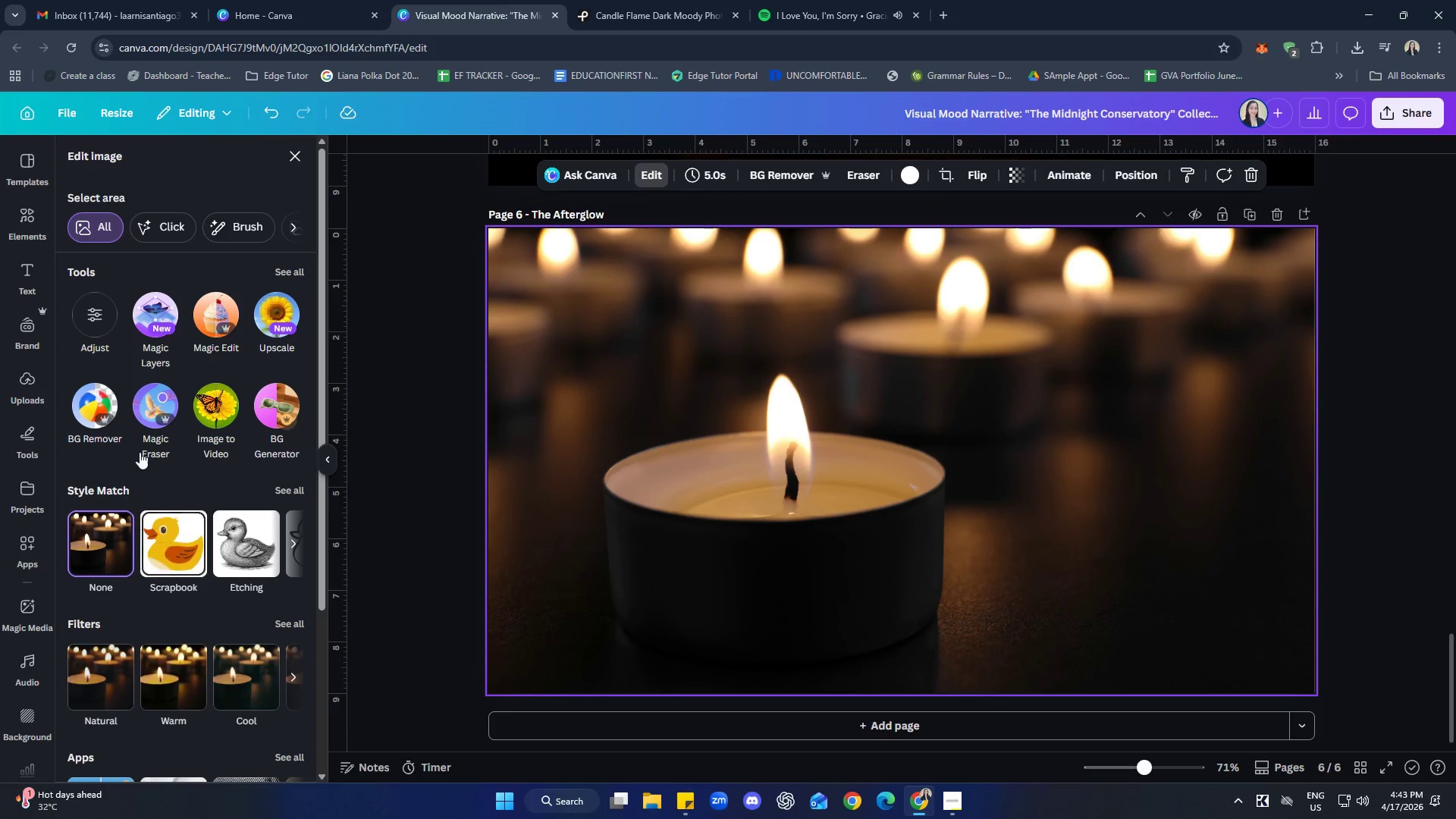 
left_click([108, 312])
 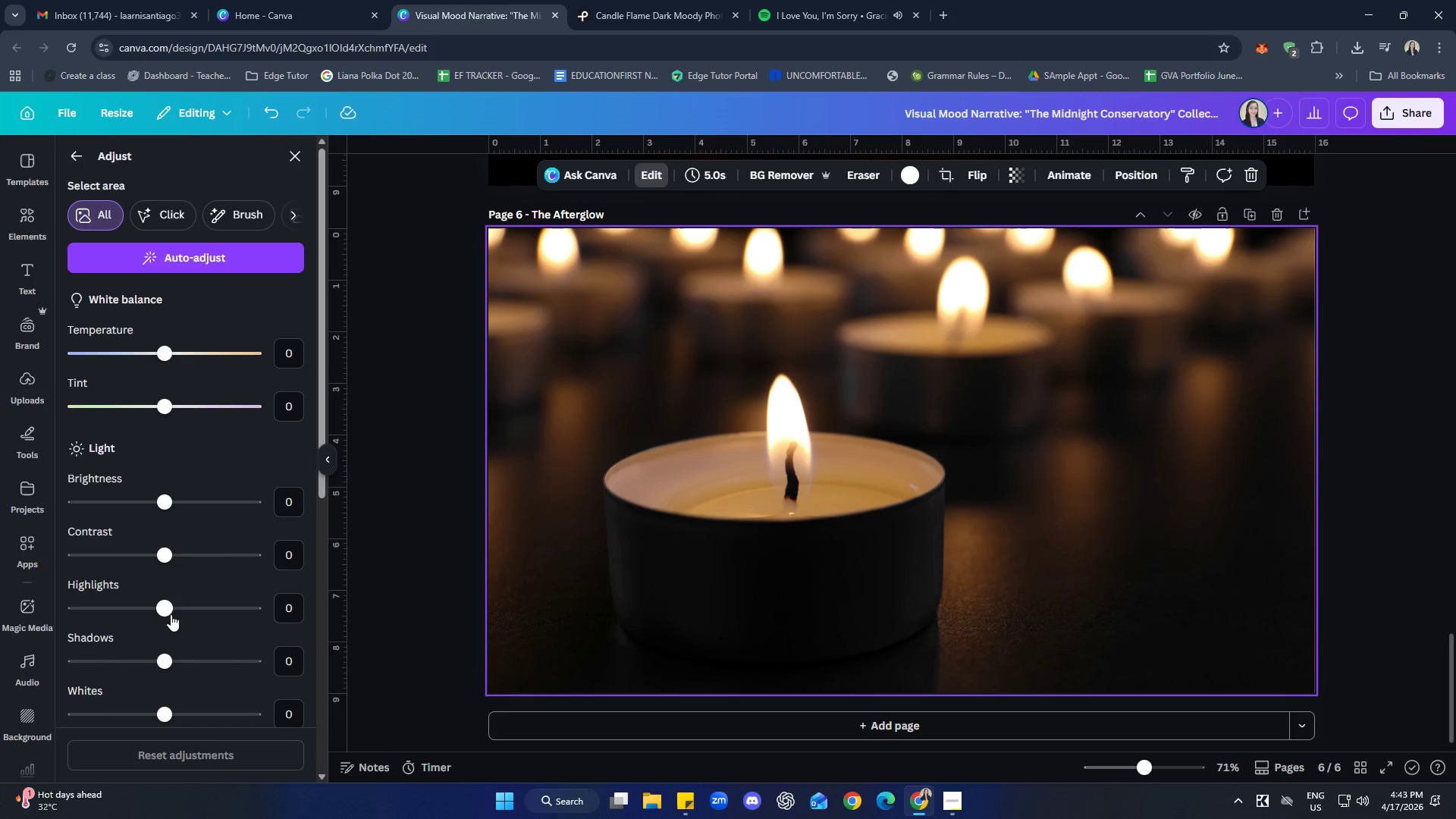 
left_click_drag(start_coordinate=[166, 609], to_coordinate=[133, 592])
 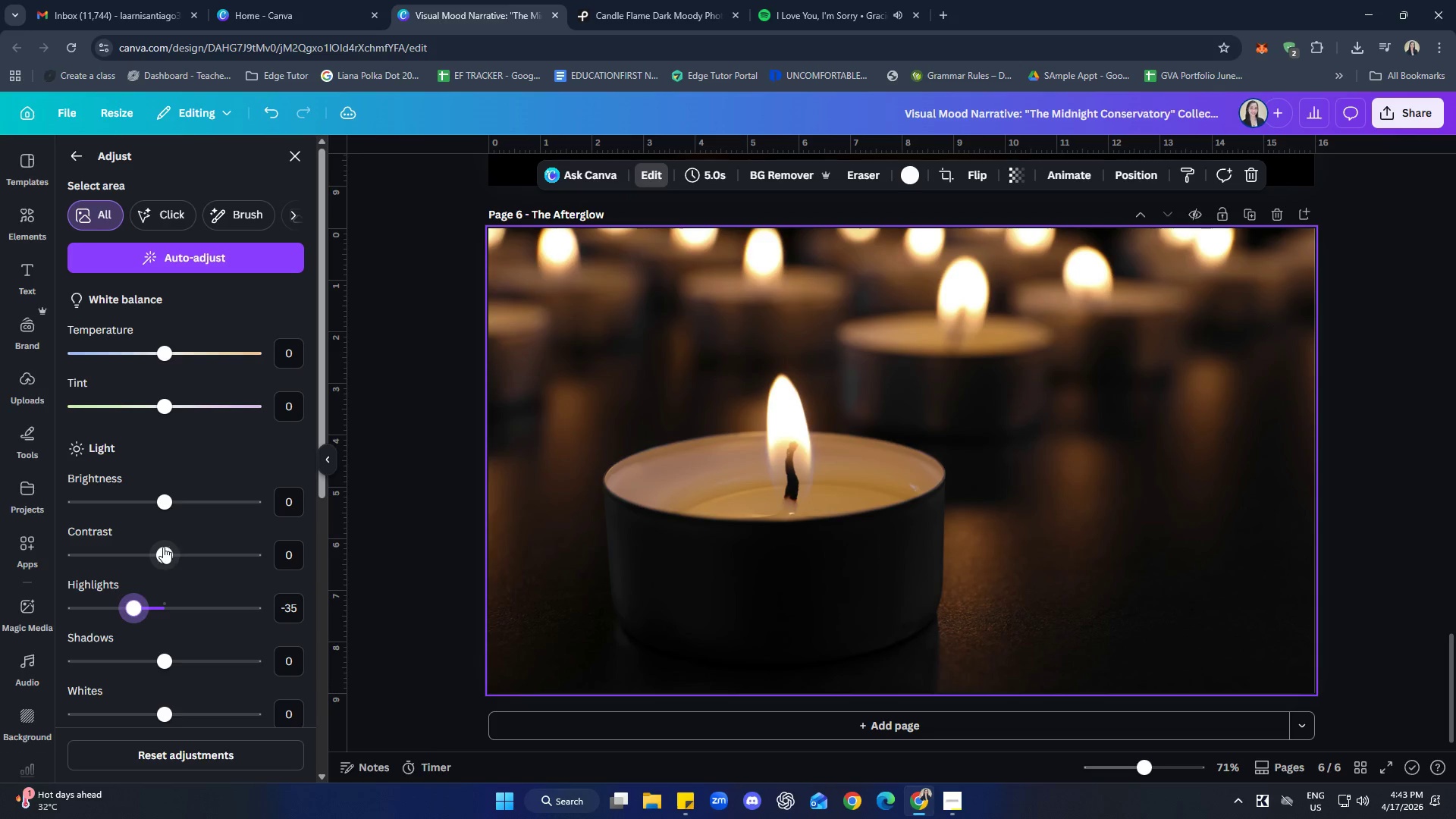 
left_click_drag(start_coordinate=[158, 547], to_coordinate=[206, 554])
 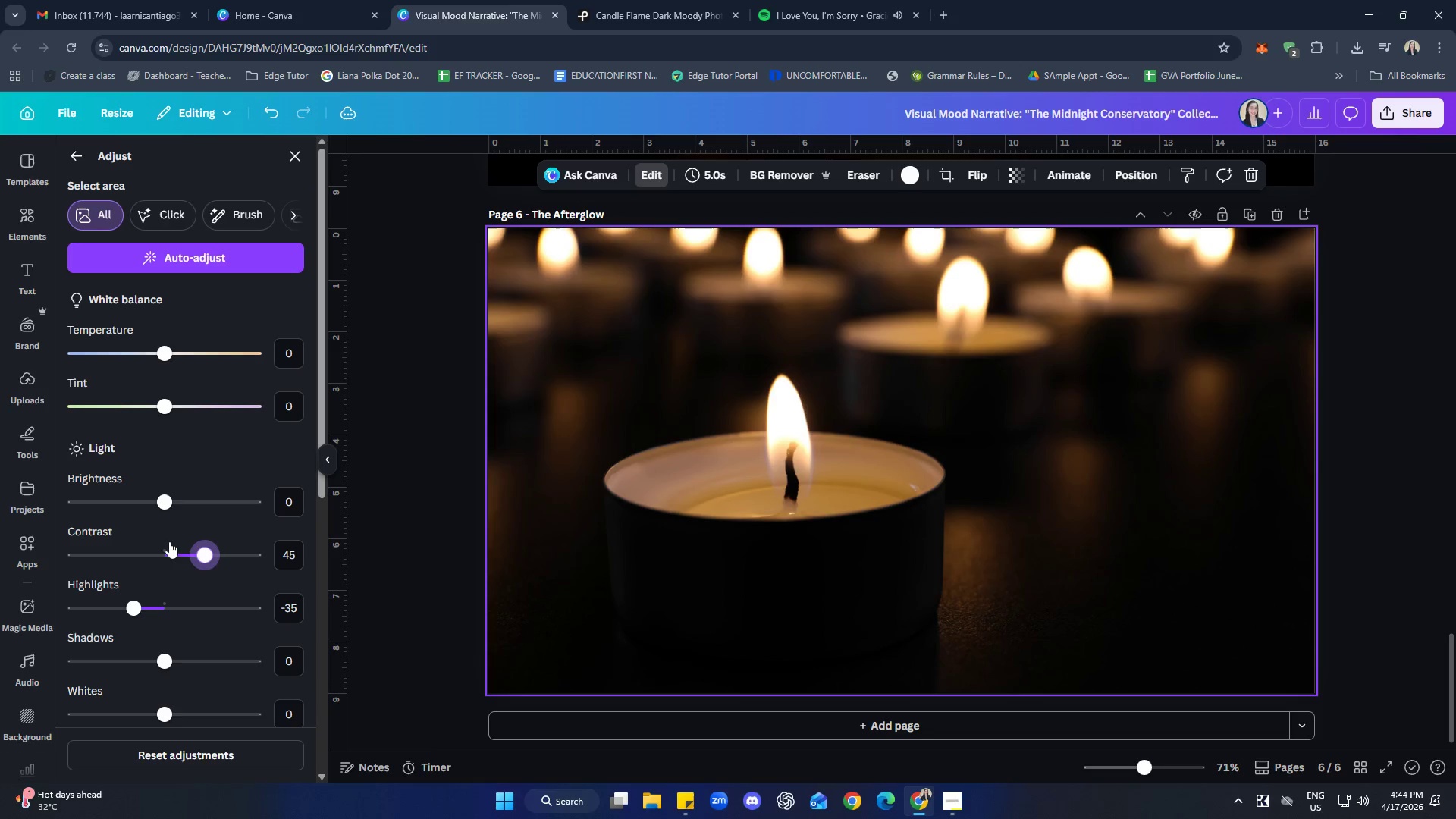 
left_click_drag(start_coordinate=[160, 500], to_coordinate=[152, 501])
 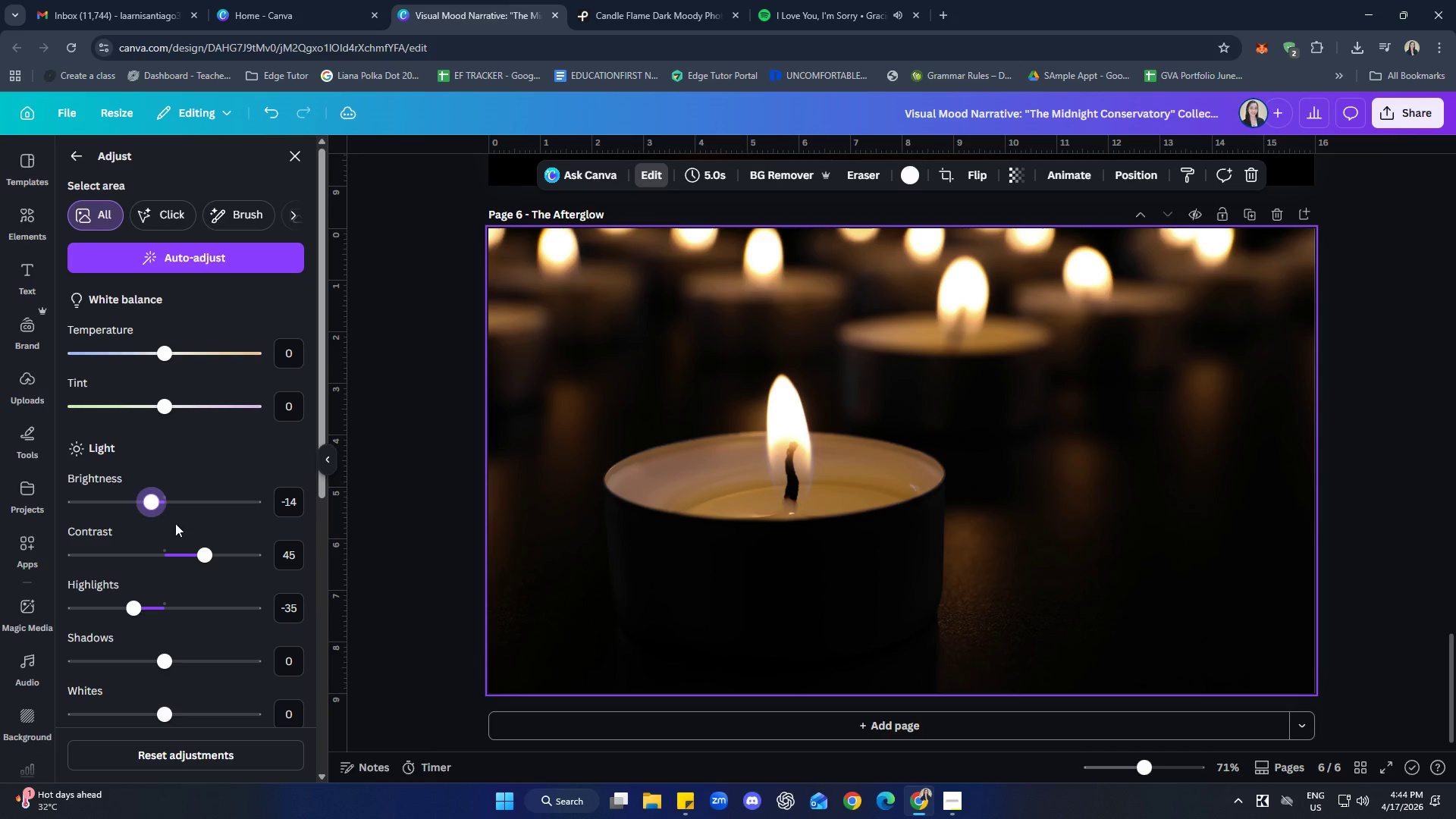 
left_click_drag(start_coordinate=[150, 505], to_coordinate=[146, 503])
 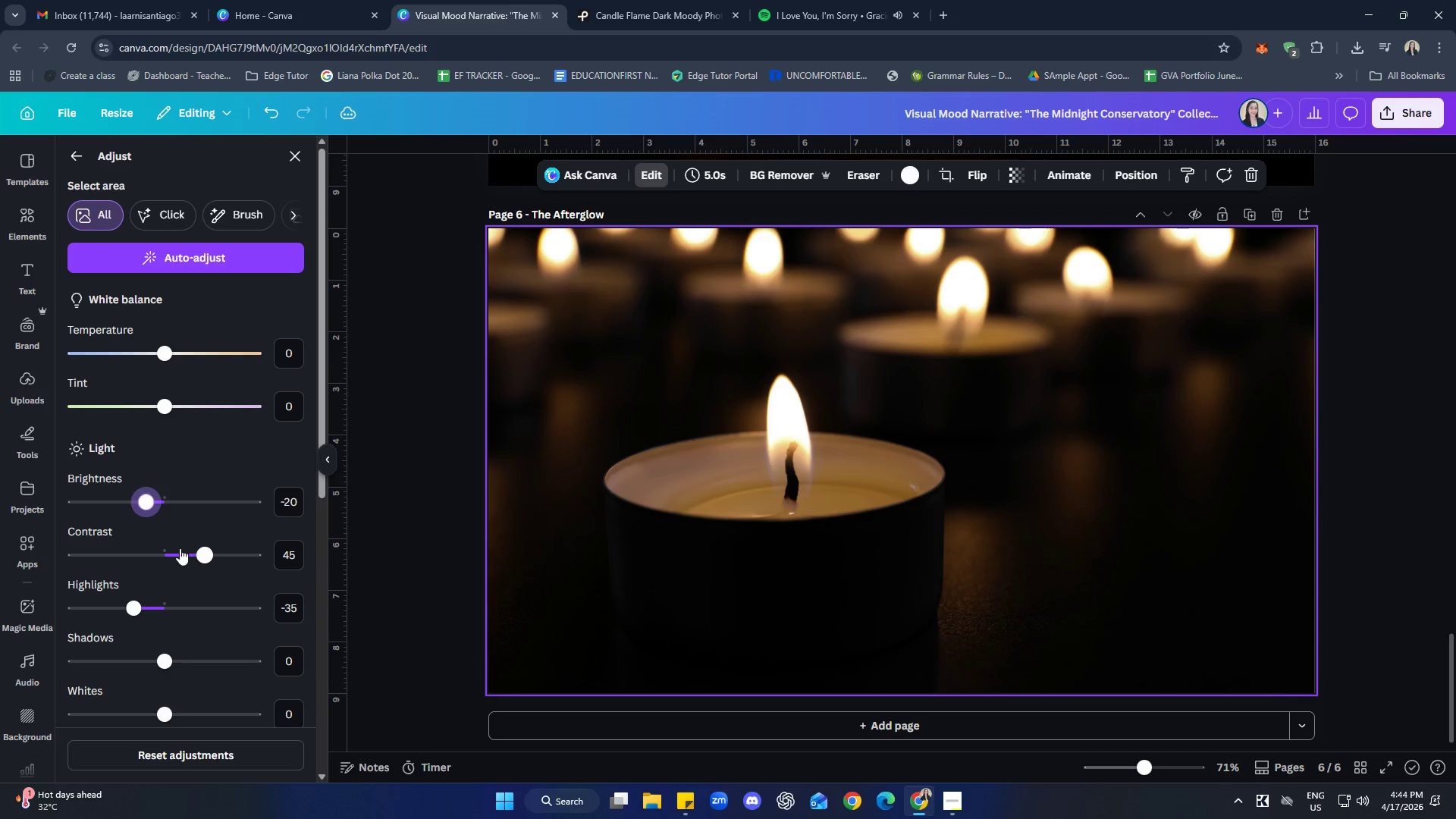 
scroll: coordinate [143, 576], scroll_direction: down, amount: 2.0
 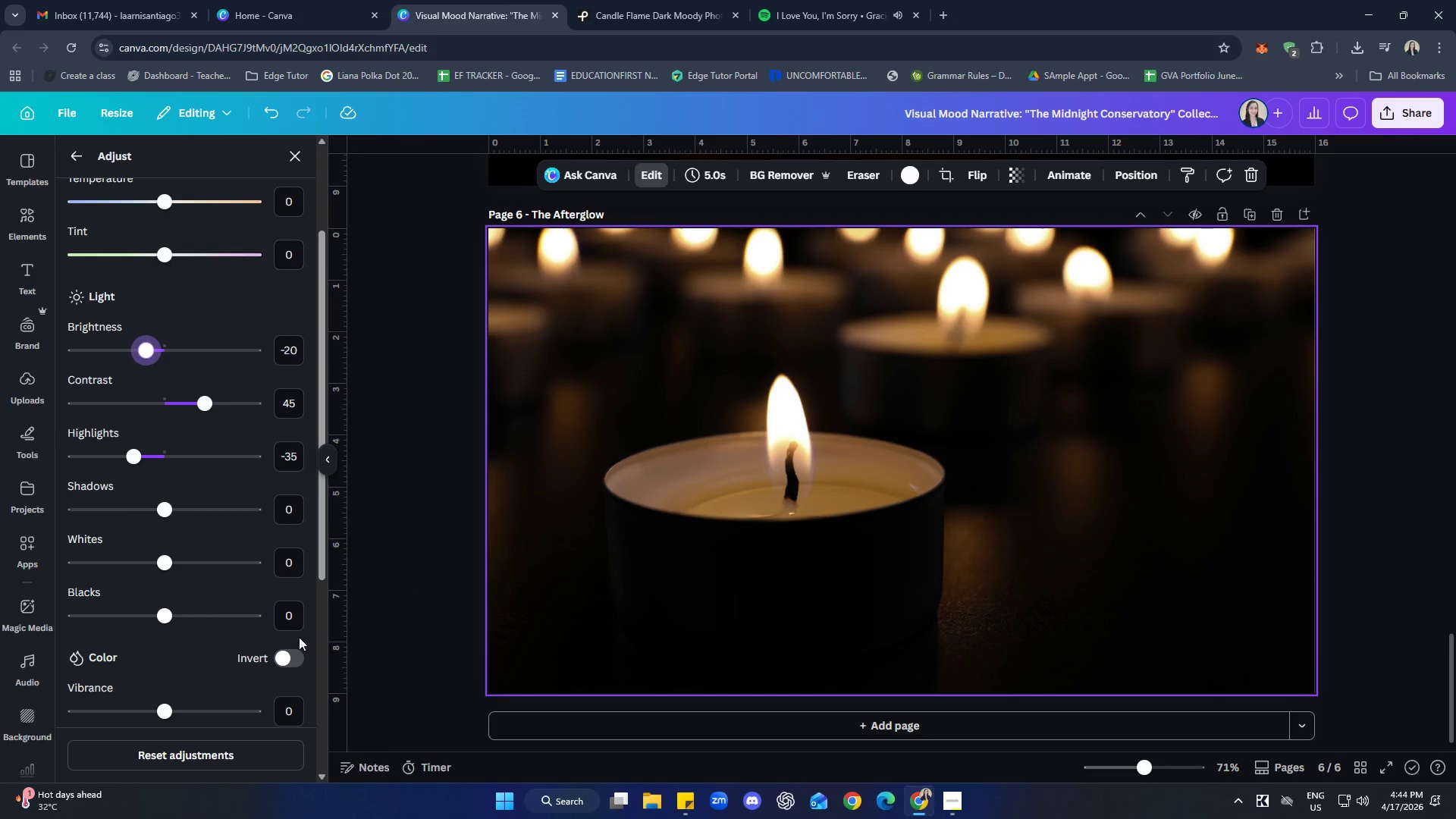 
double_click([1418, 394])
 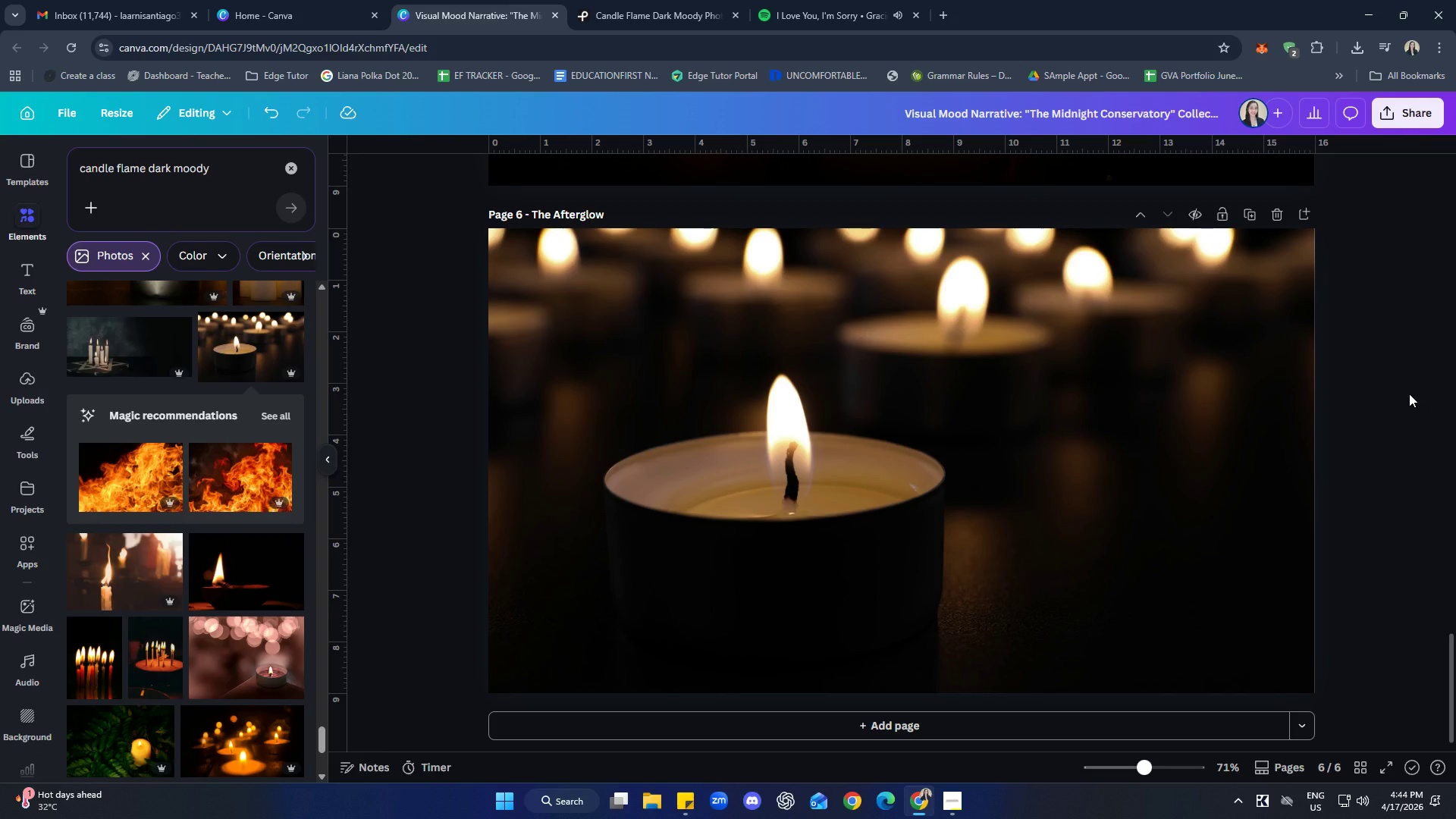 
left_click([907, 506])
 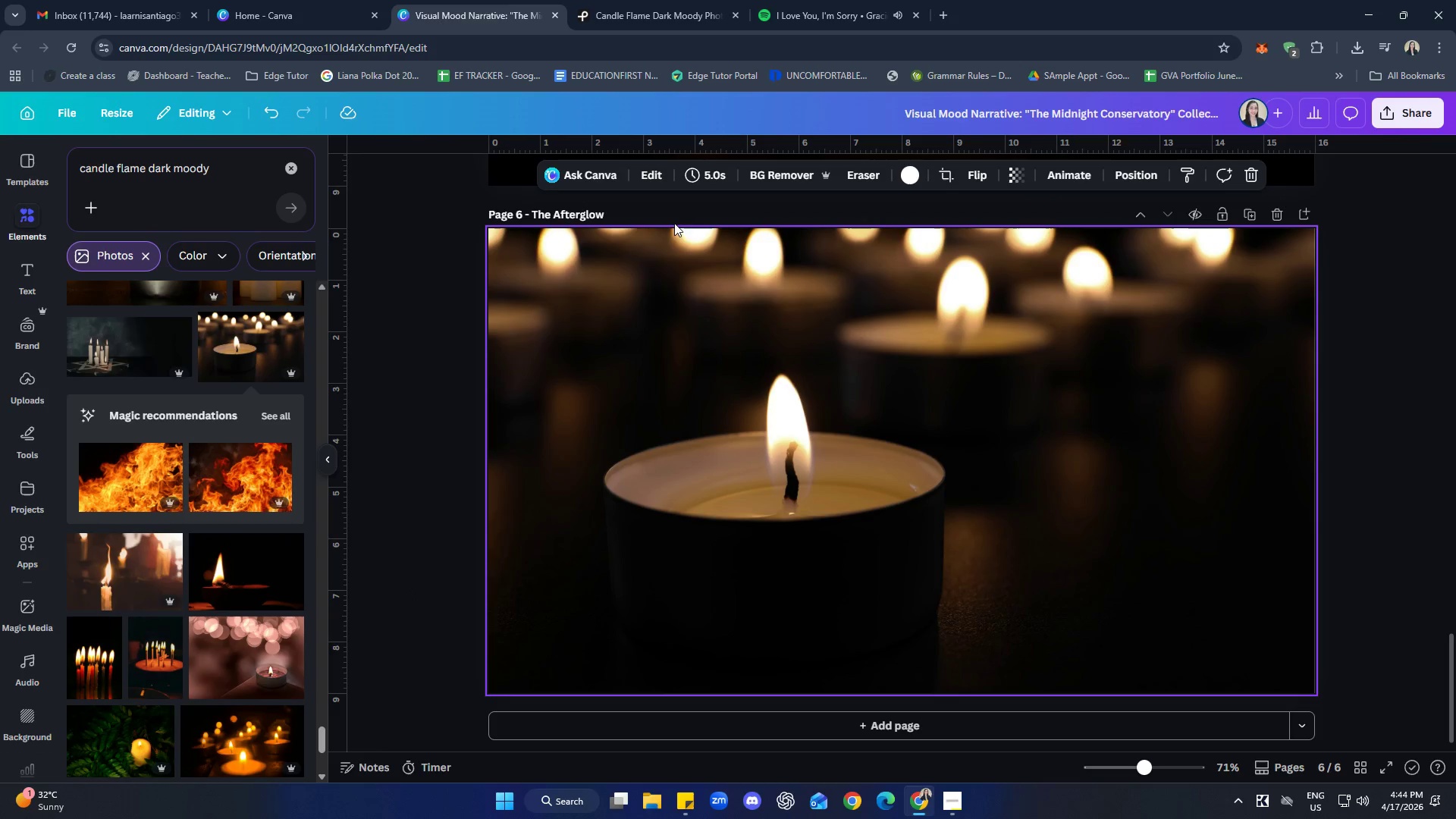 
left_click([648, 168])
 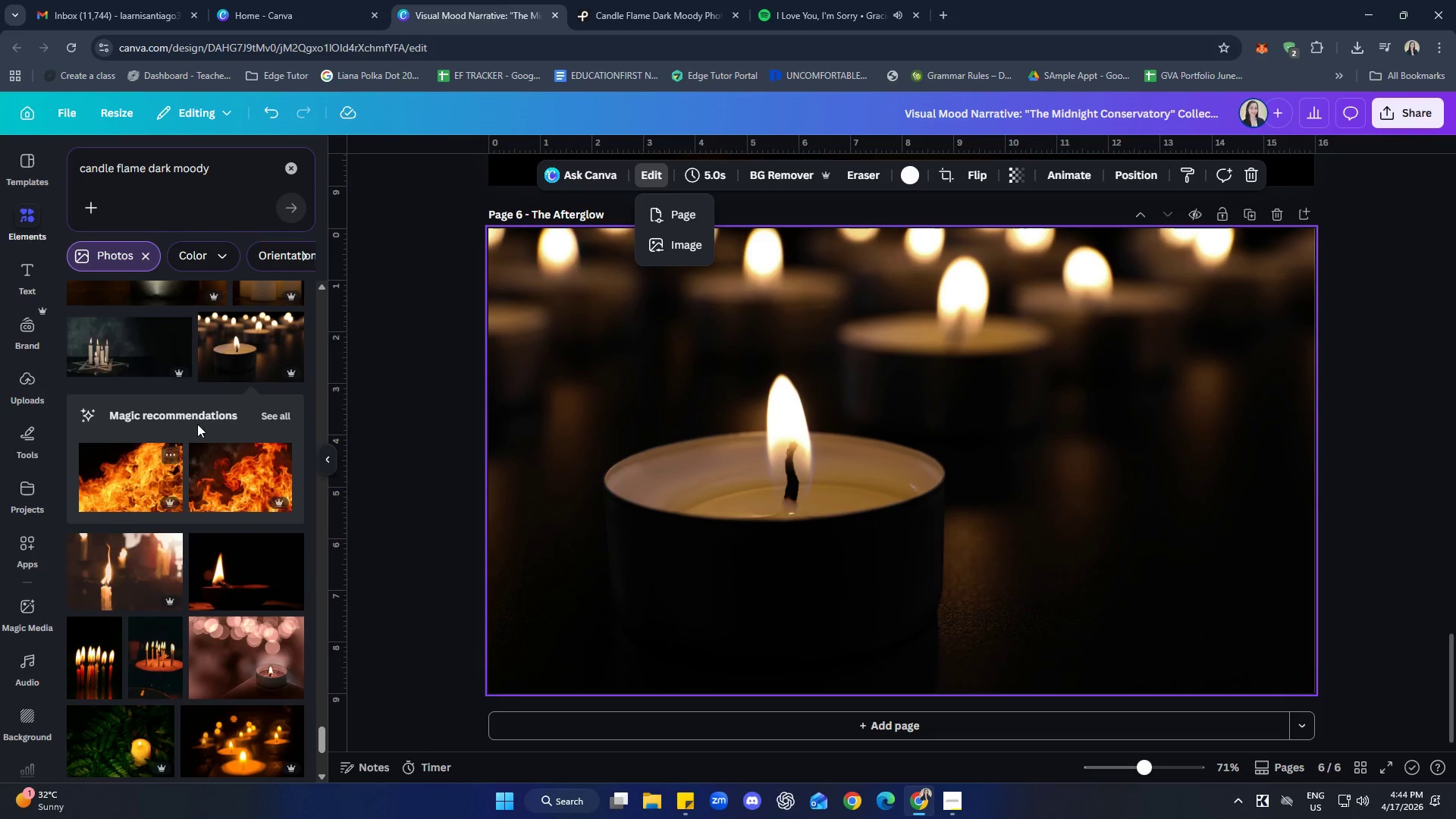 
left_click([678, 241])
 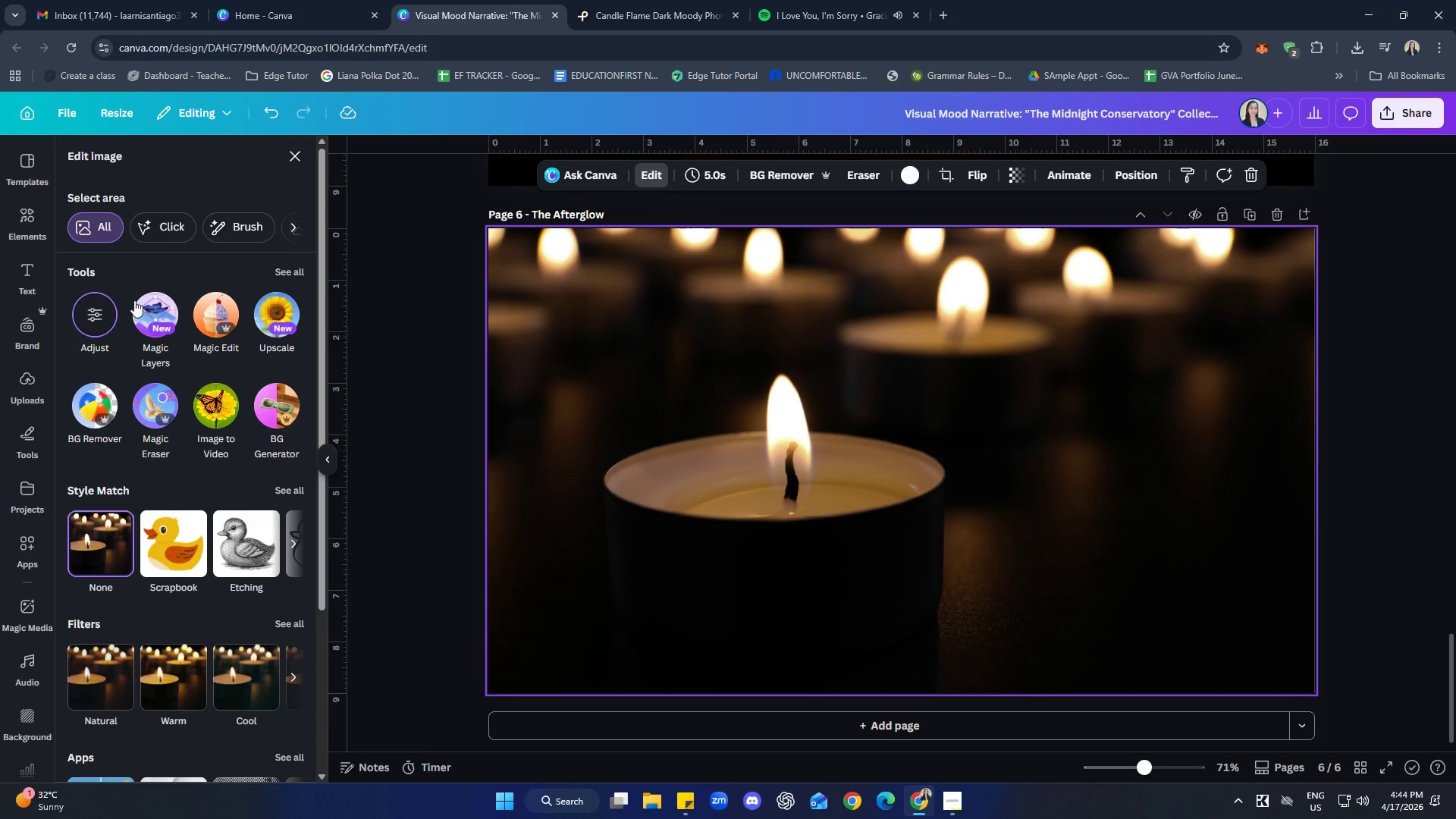 
left_click([105, 322])
 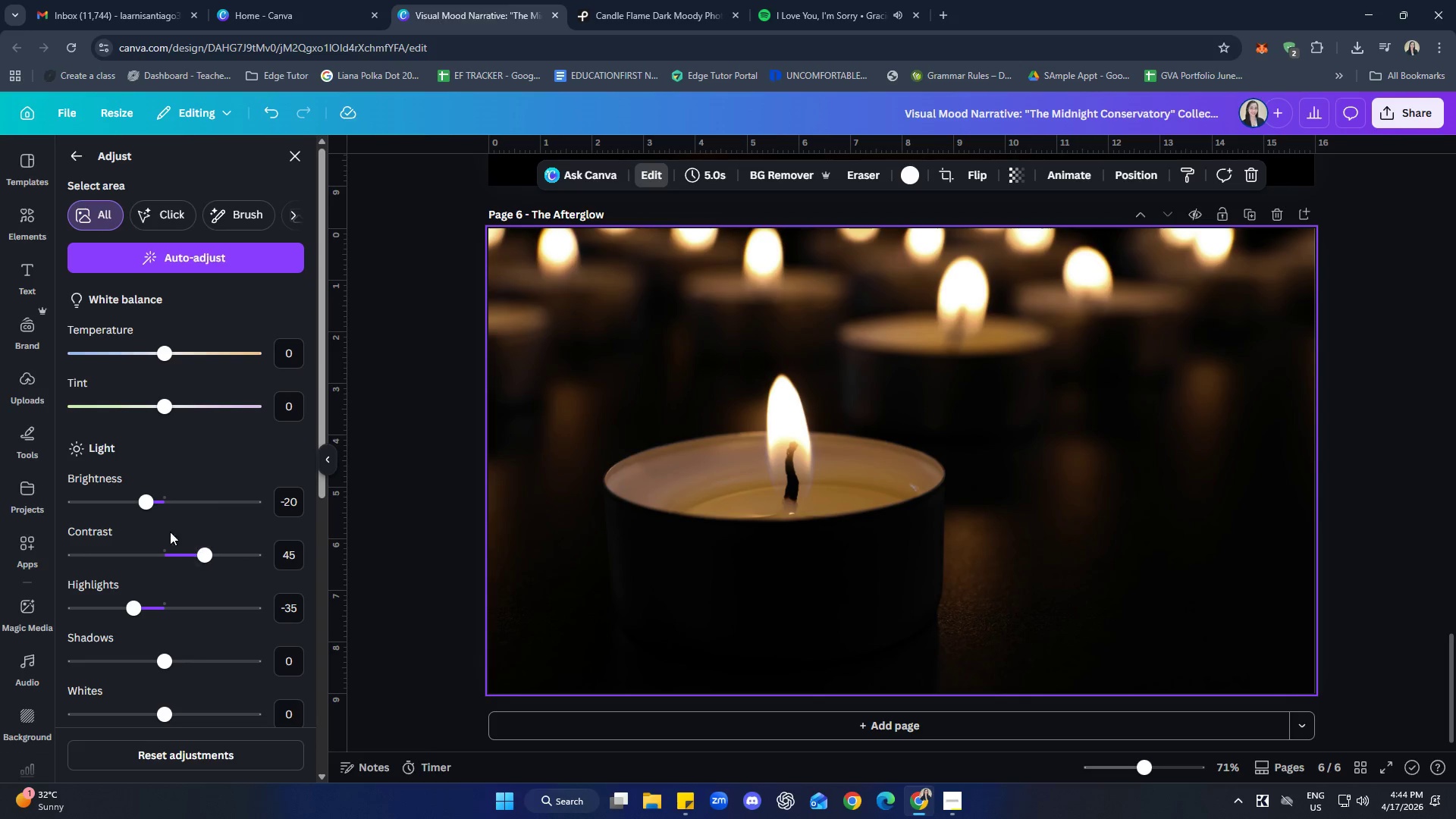 
left_click_drag(start_coordinate=[152, 507], to_coordinate=[176, 500])
 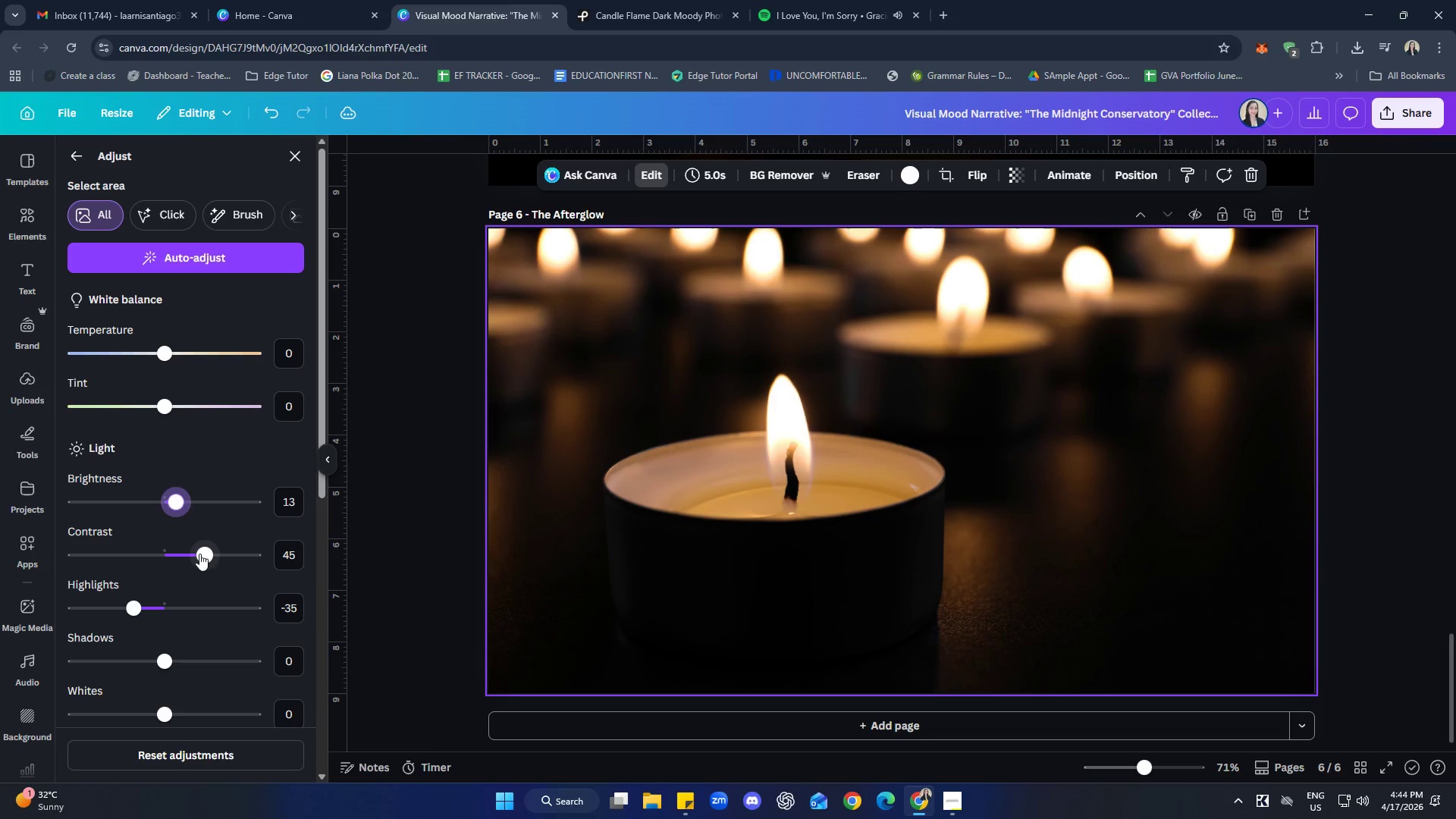 
left_click_drag(start_coordinate=[199, 554], to_coordinate=[183, 546])
 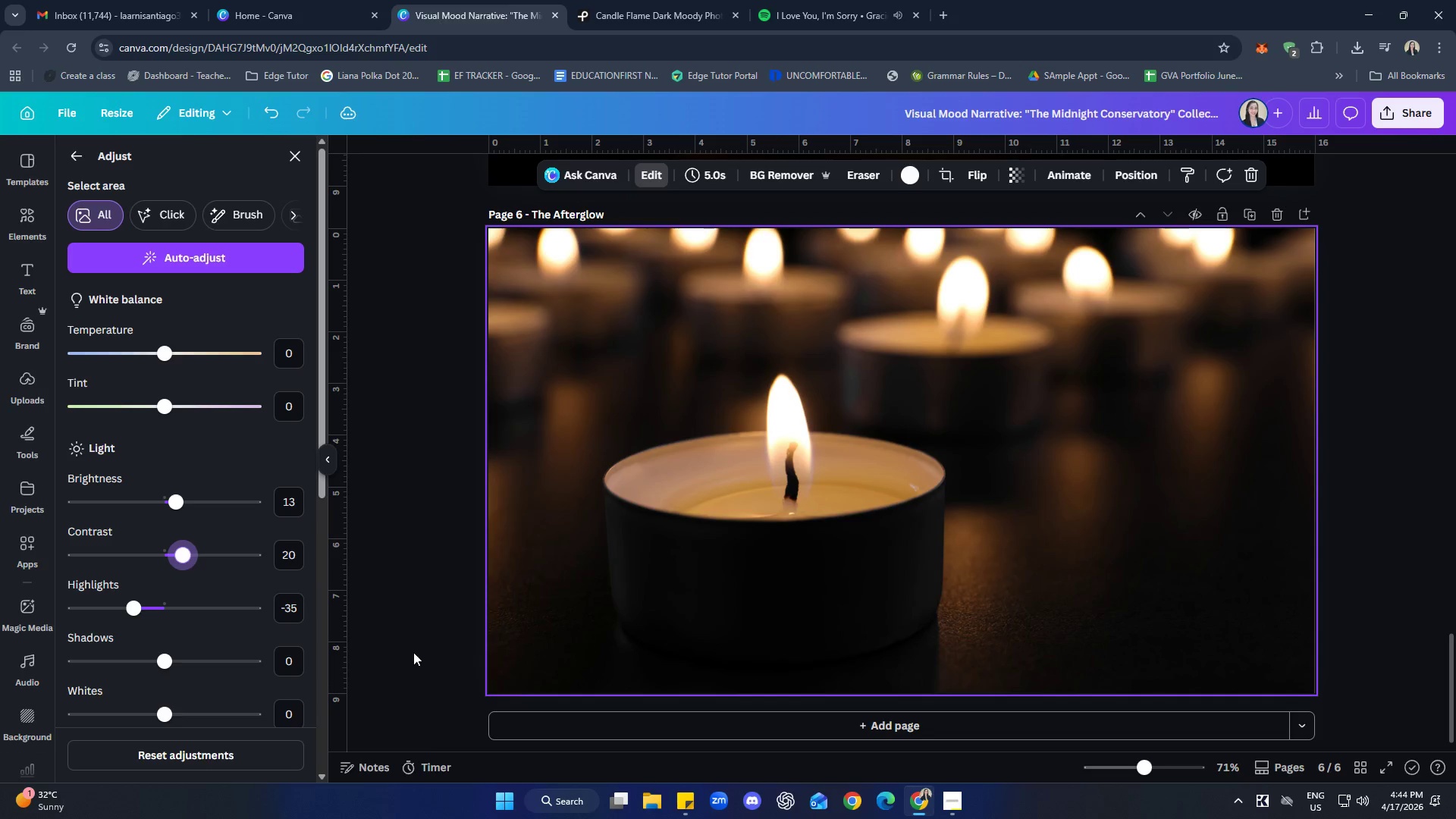 
scroll: coordinate [198, 619], scroll_direction: down, amount: 2.0
 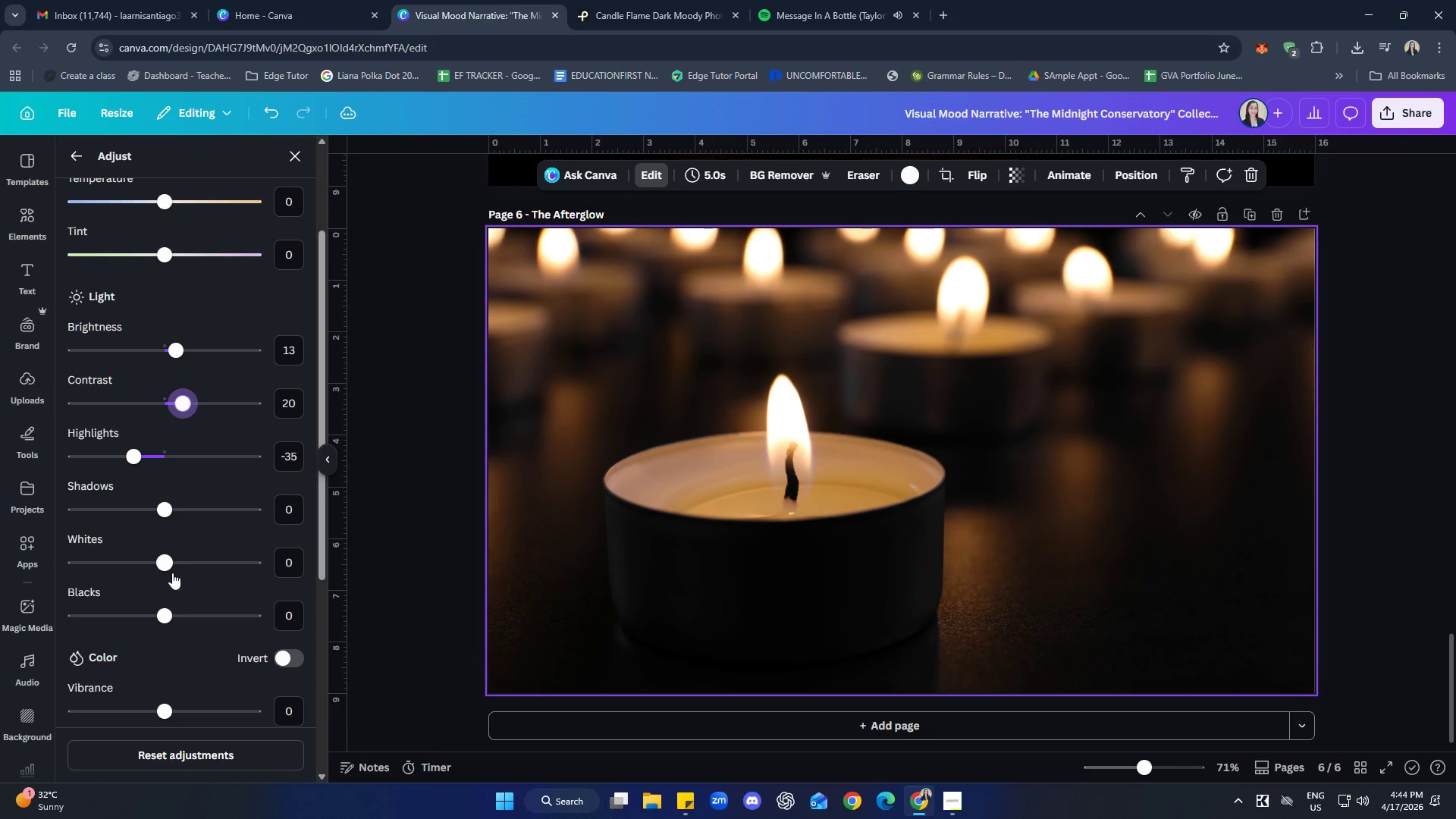 
left_click_drag(start_coordinate=[163, 563], to_coordinate=[124, 551])
 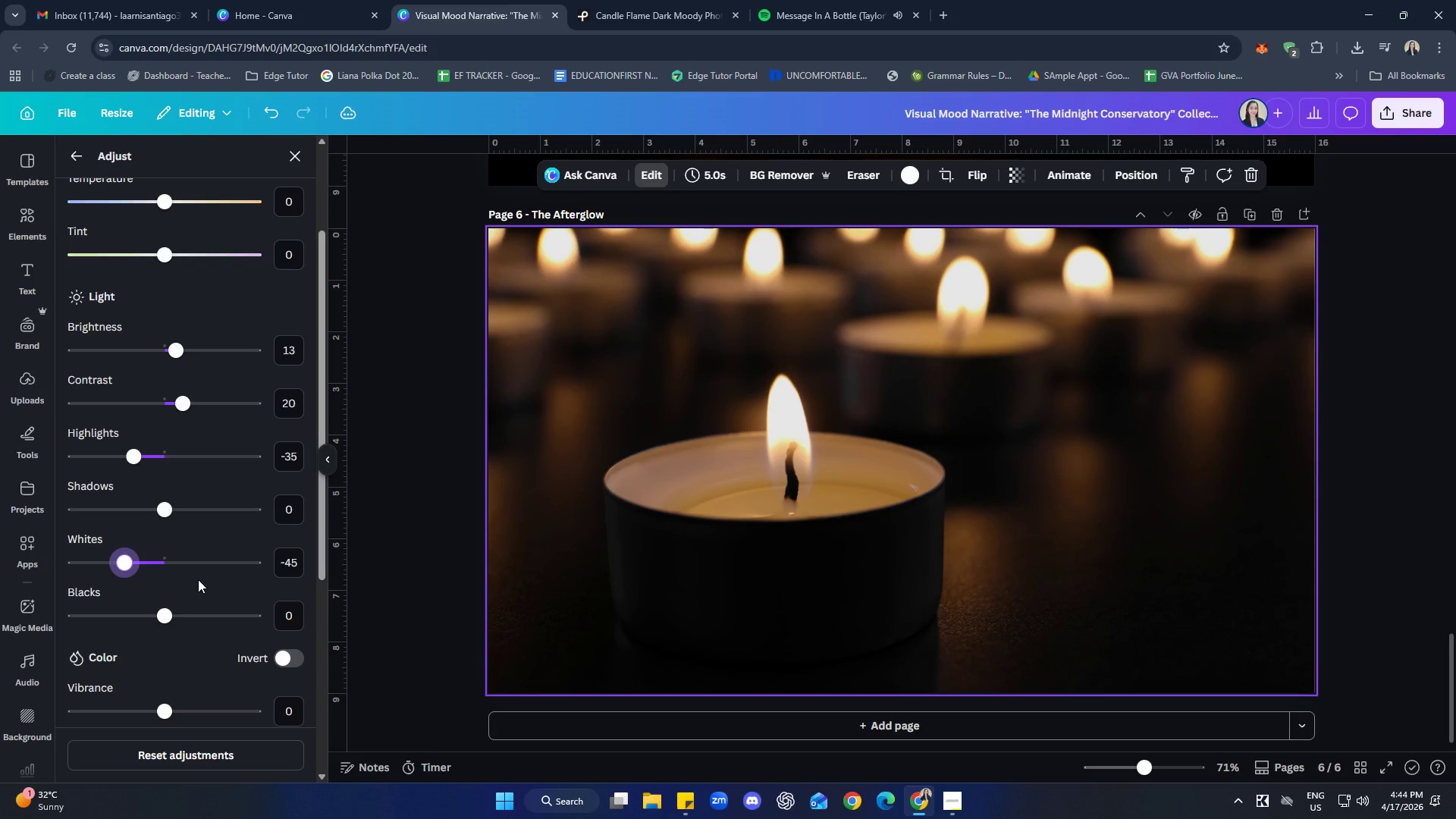 
scroll: coordinate [198, 579], scroll_direction: down, amount: 2.0
 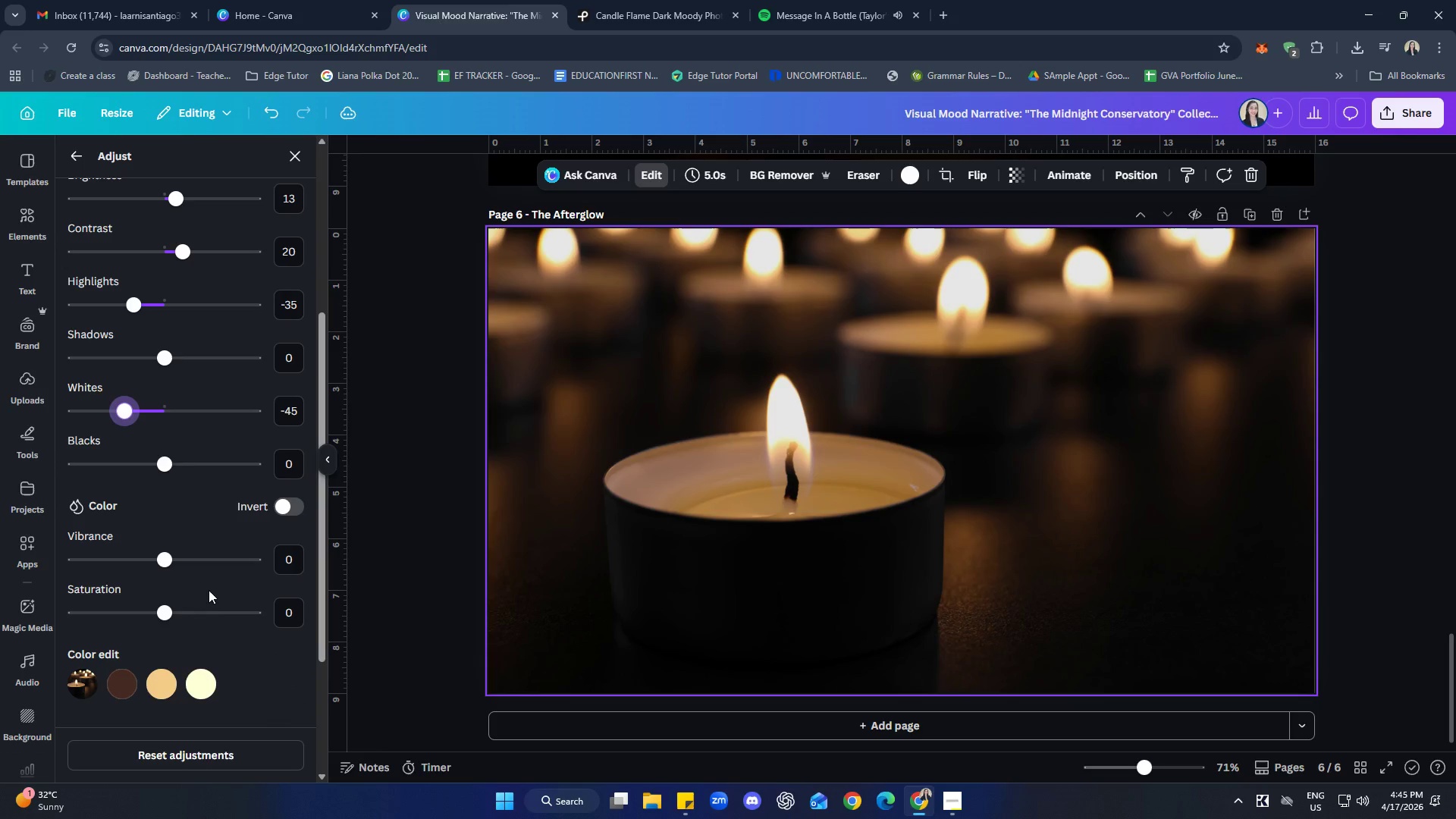 
scroll: coordinate [212, 596], scroll_direction: up, amount: 3.0
 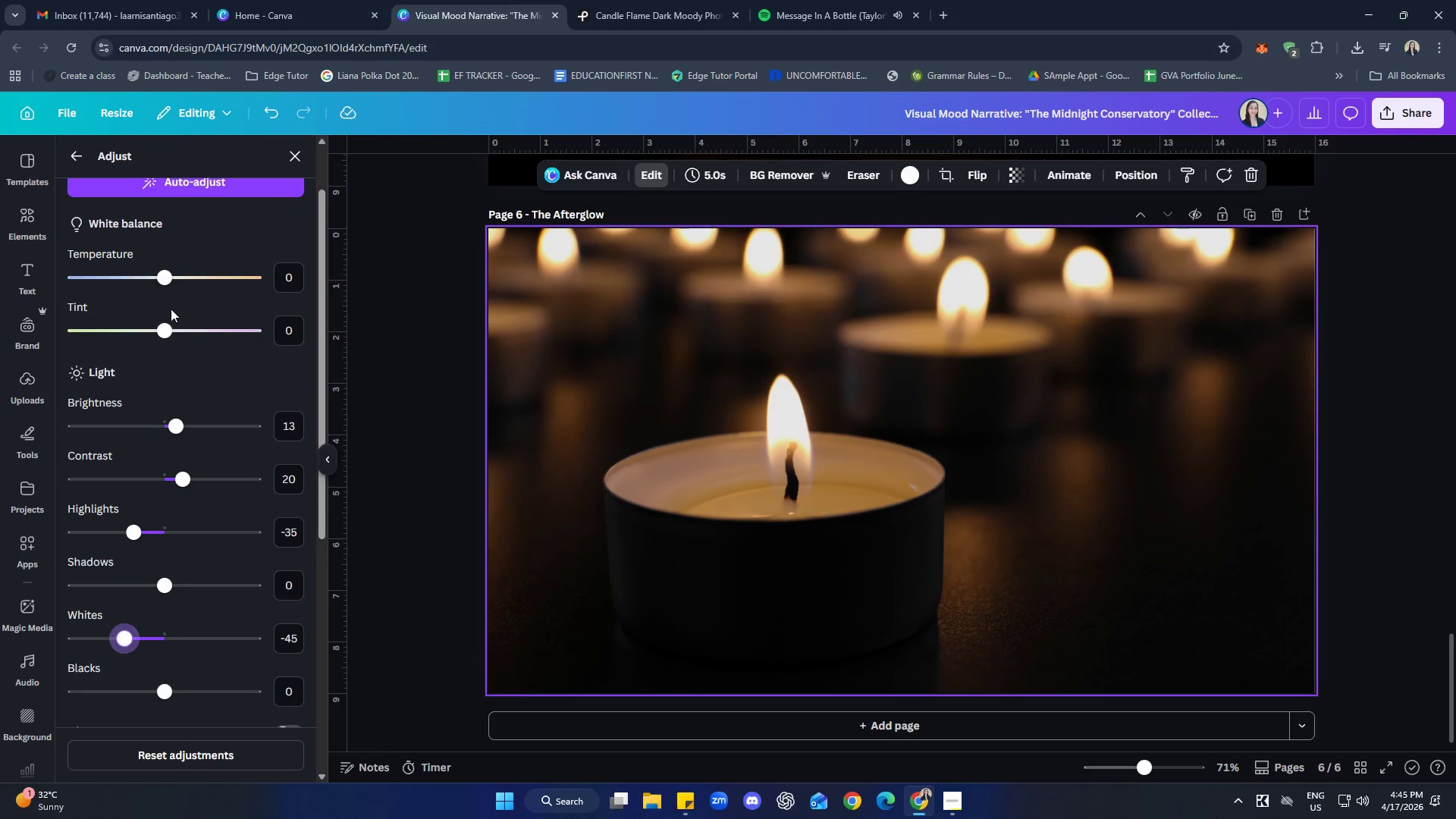 
left_click_drag(start_coordinate=[169, 279], to_coordinate=[183, 279])
 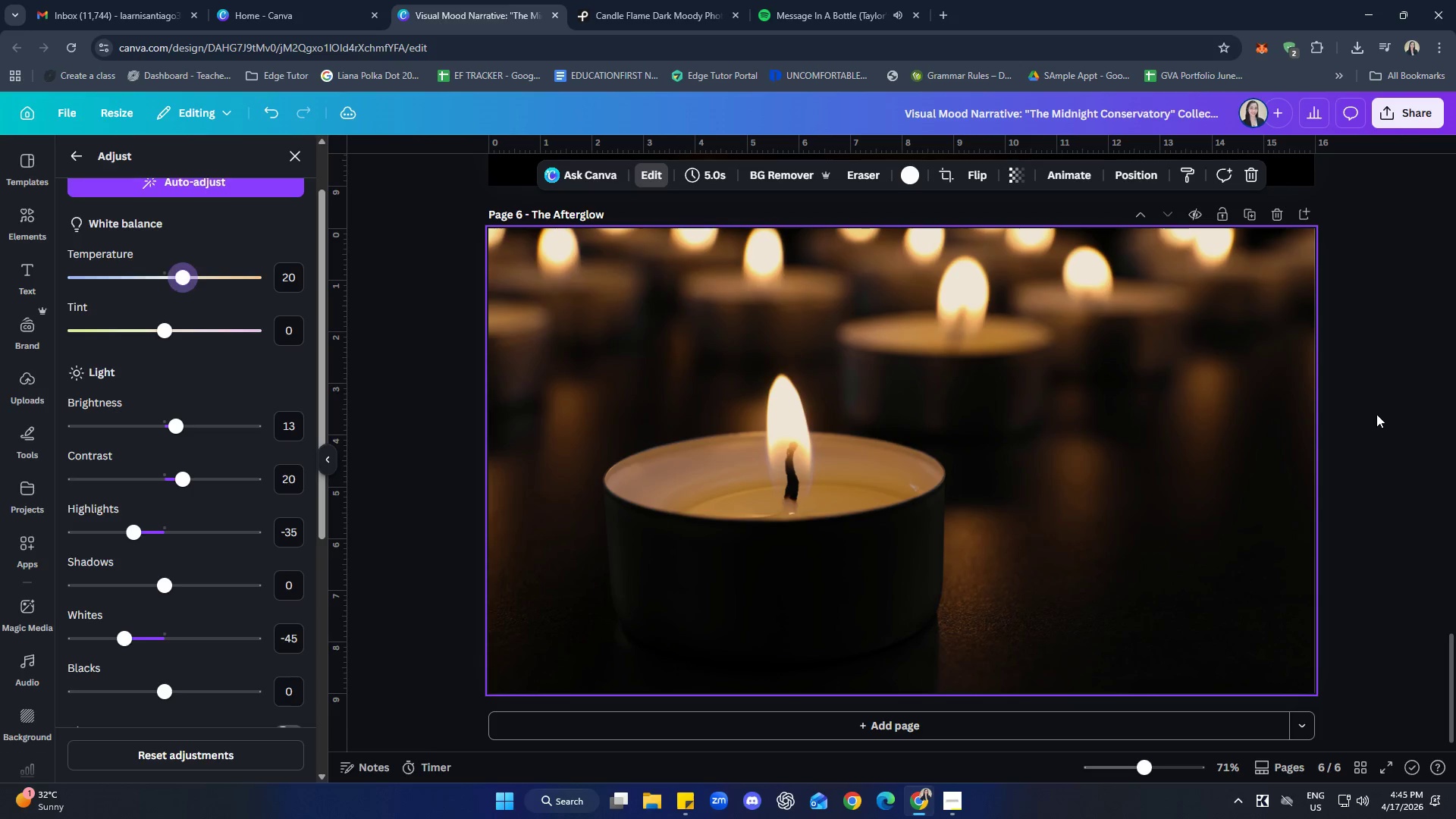 
double_click([1376, 413])
 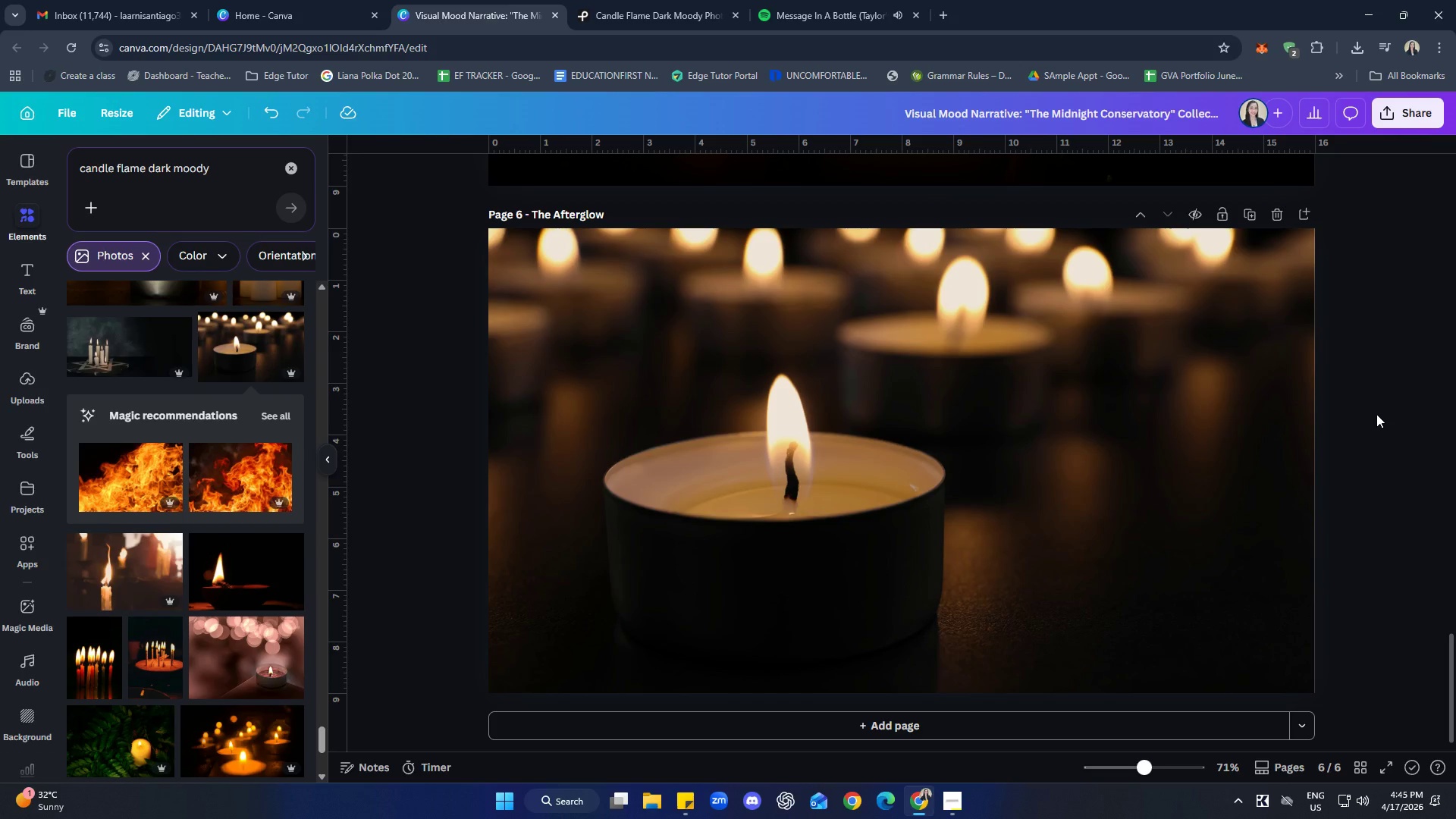 
wait(13.55)
 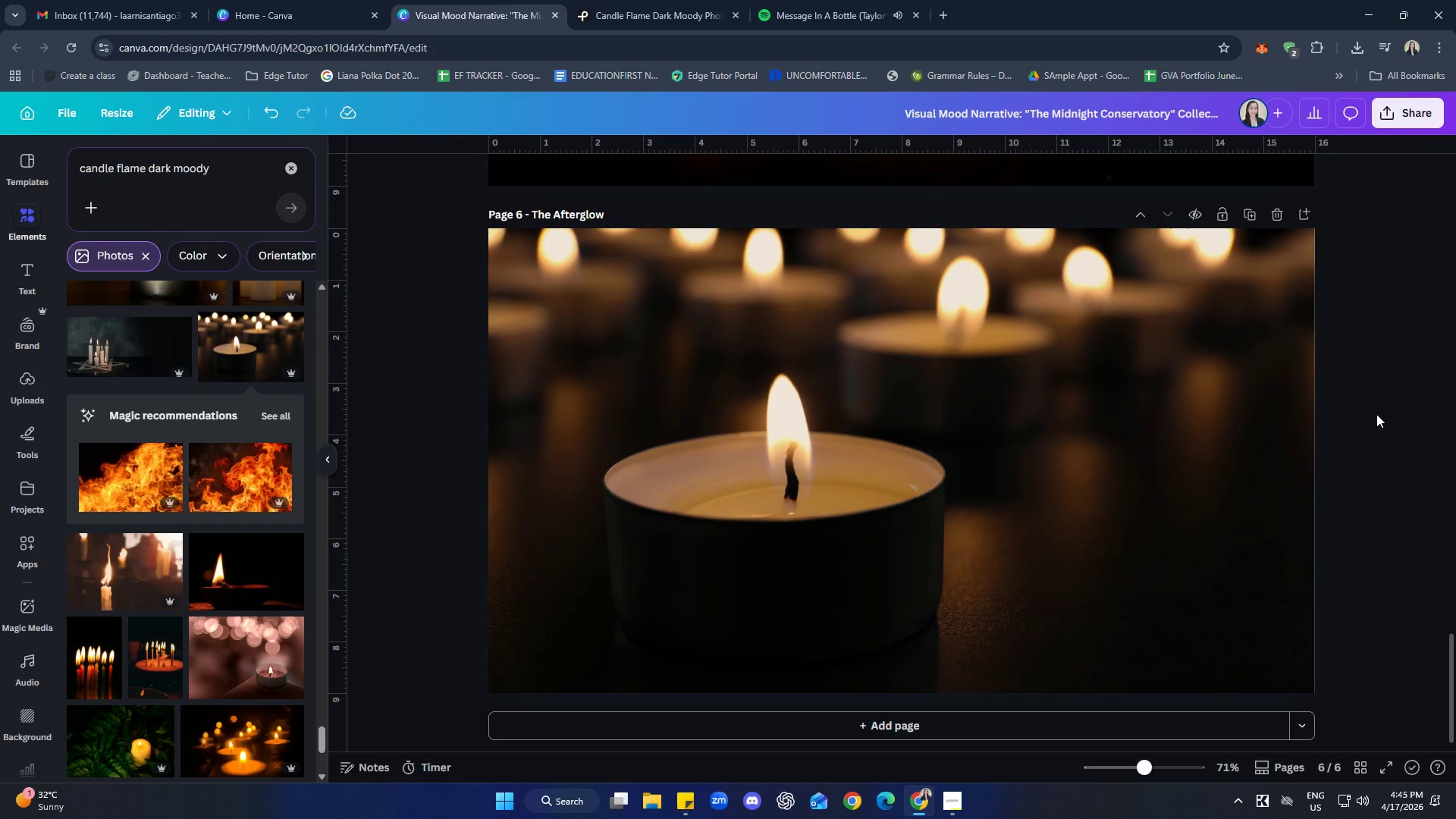 
double_click([1167, 451])
 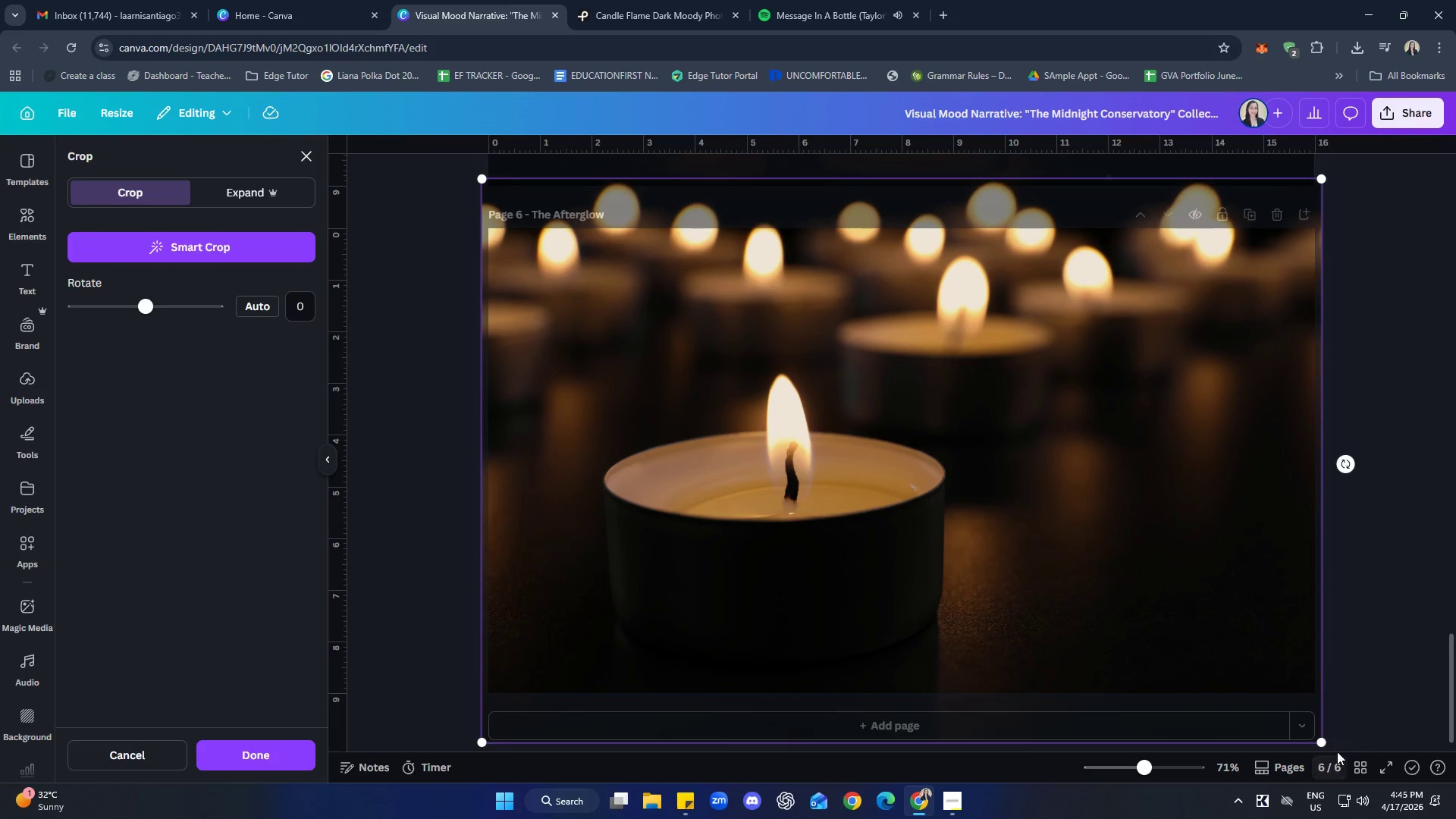 
left_click_drag(start_coordinate=[1320, 742], to_coordinate=[1341, 749])
 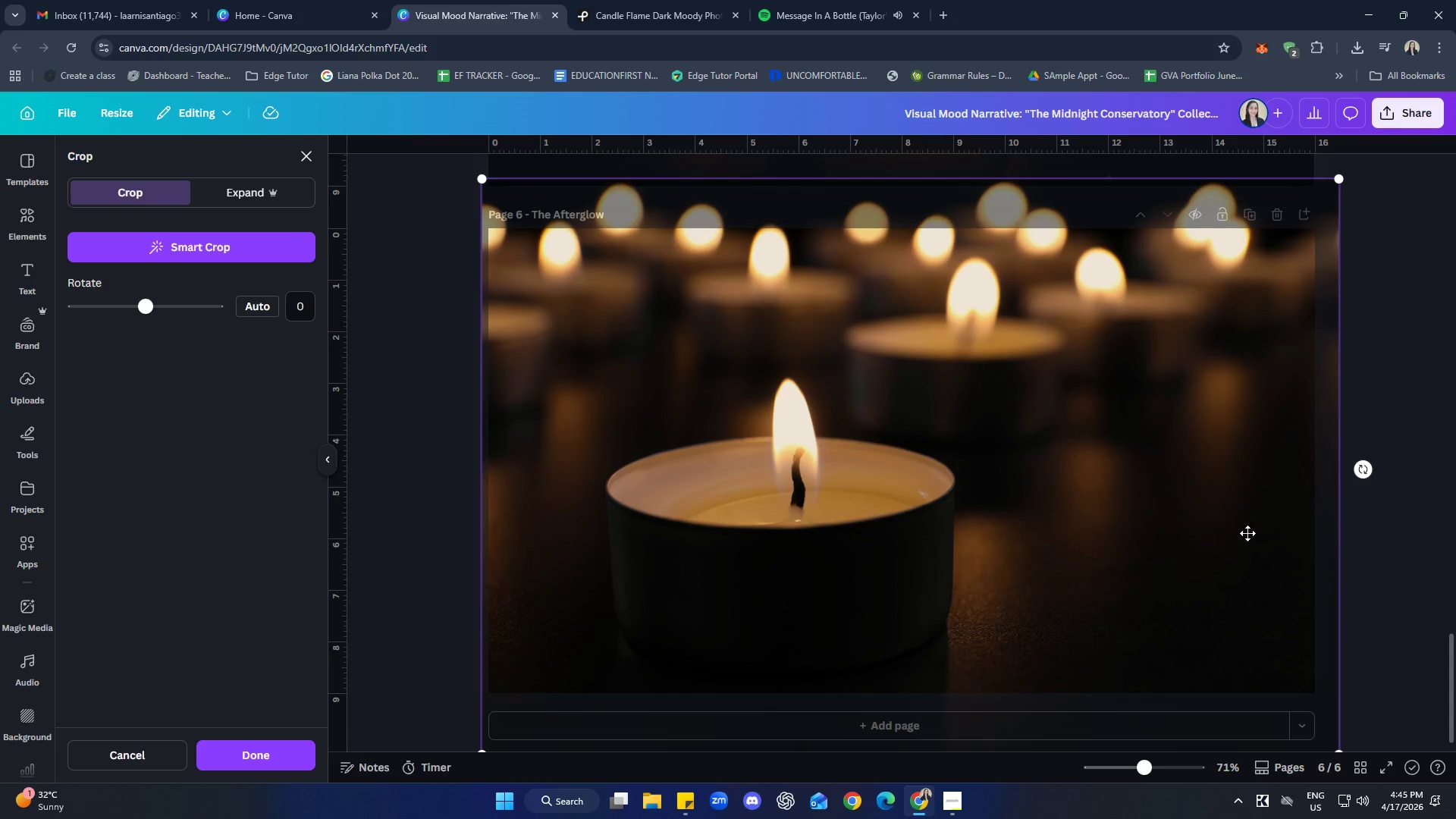 
left_click_drag(start_coordinate=[1243, 523], to_coordinate=[1212, 541])
 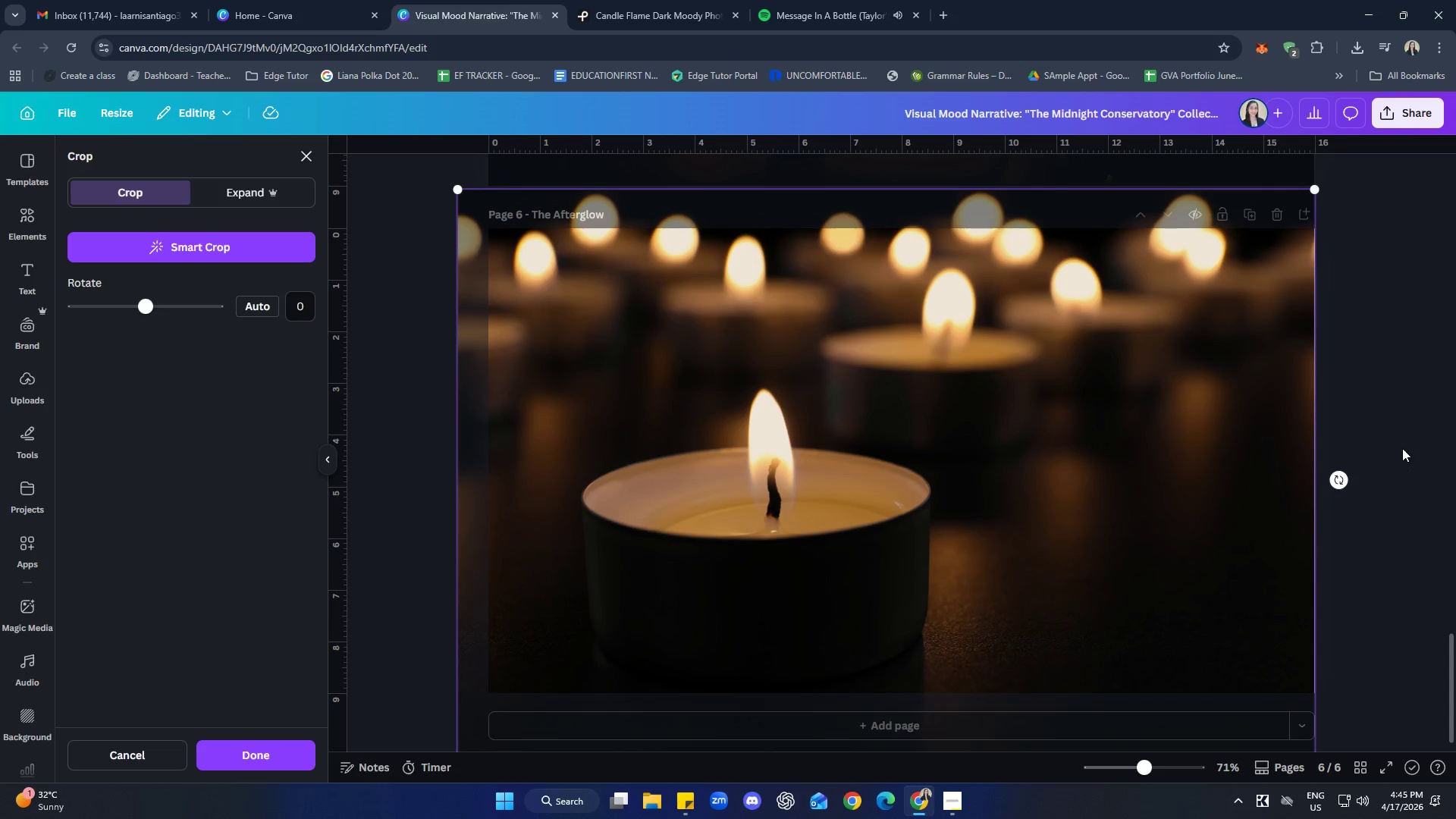 
left_click([1403, 447])
 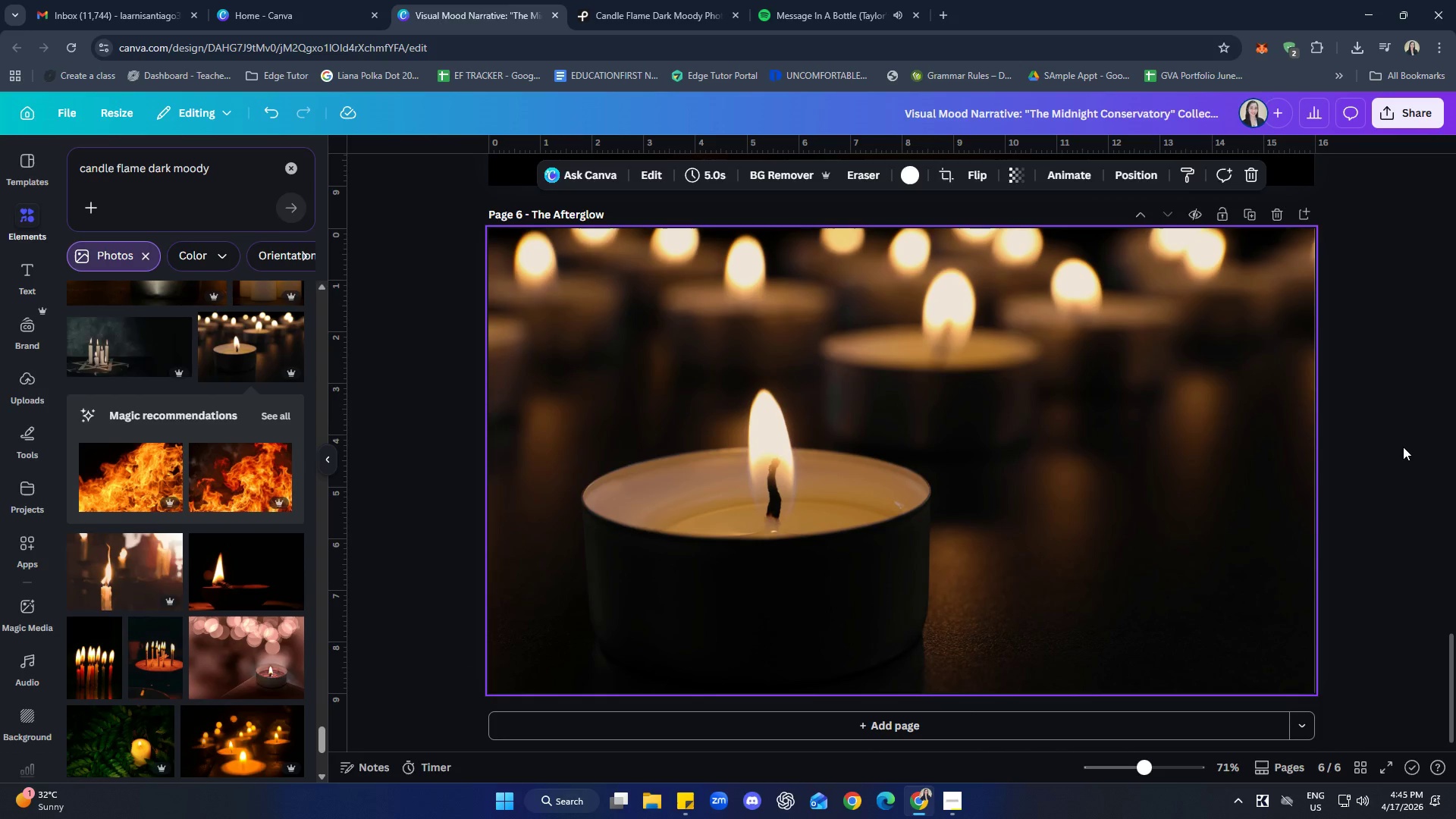 
left_click([1403, 447])
 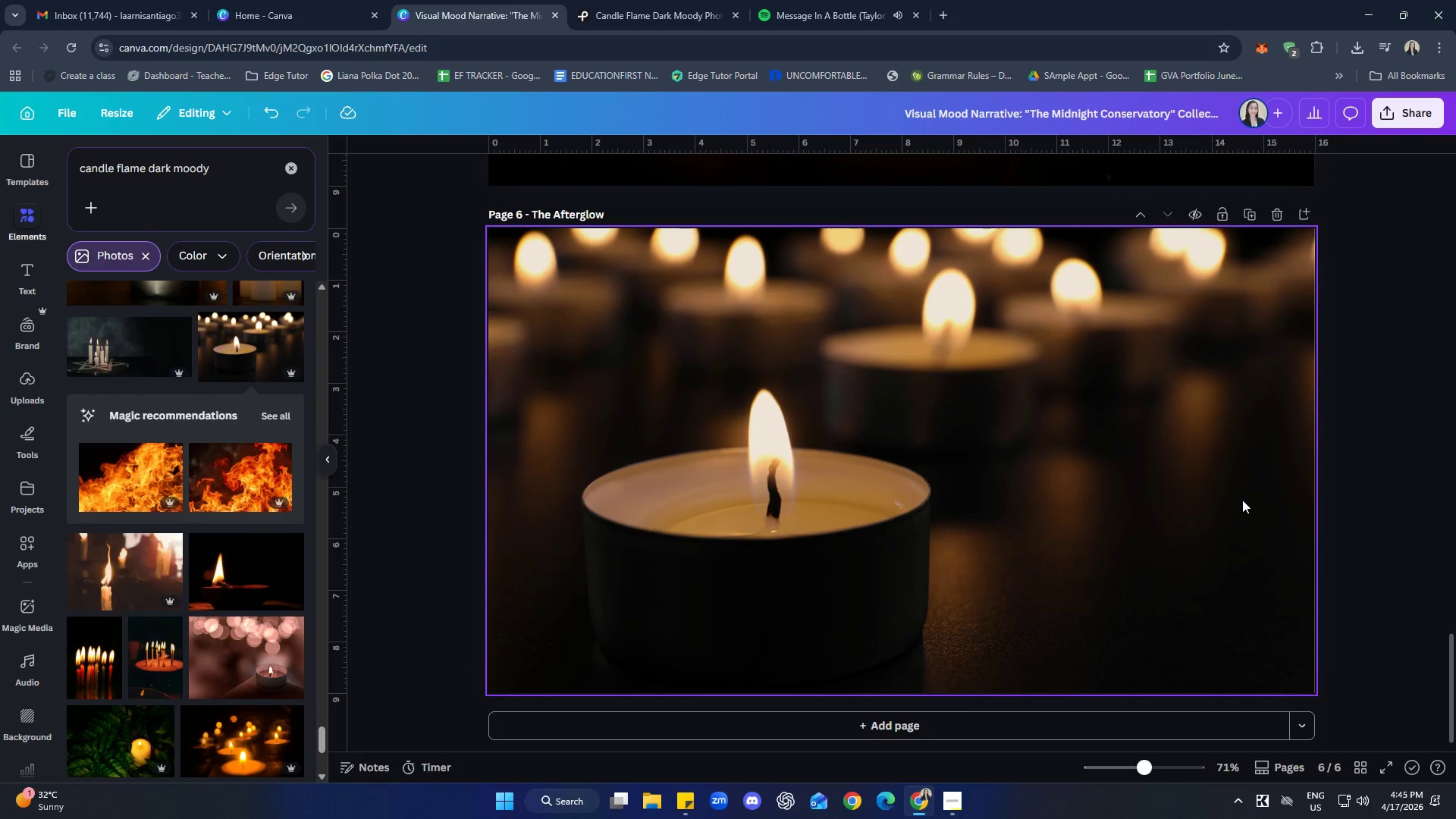 
double_click([1242, 500])
 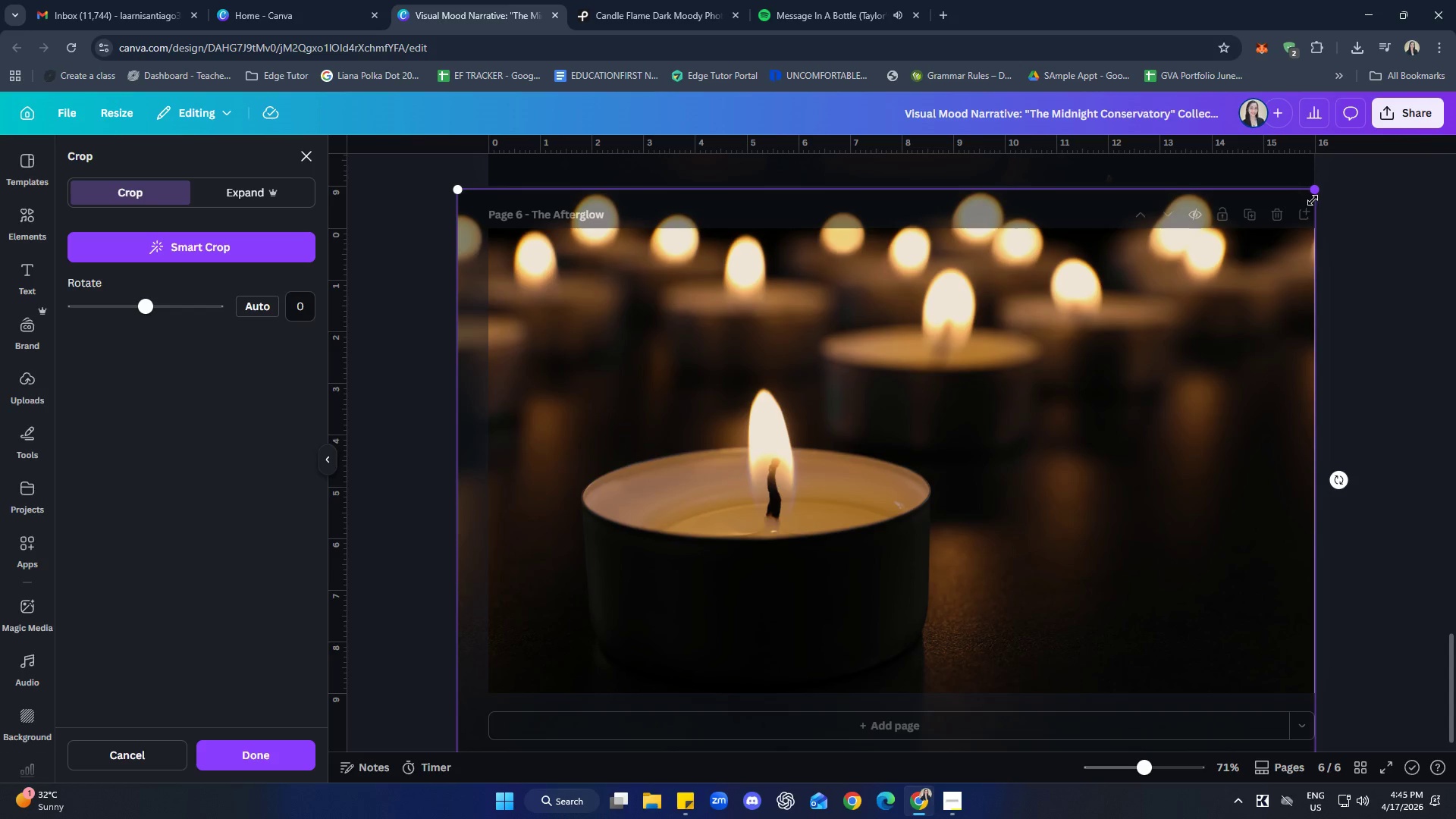 
left_click_drag(start_coordinate=[1314, 192], to_coordinate=[1330, 187])
 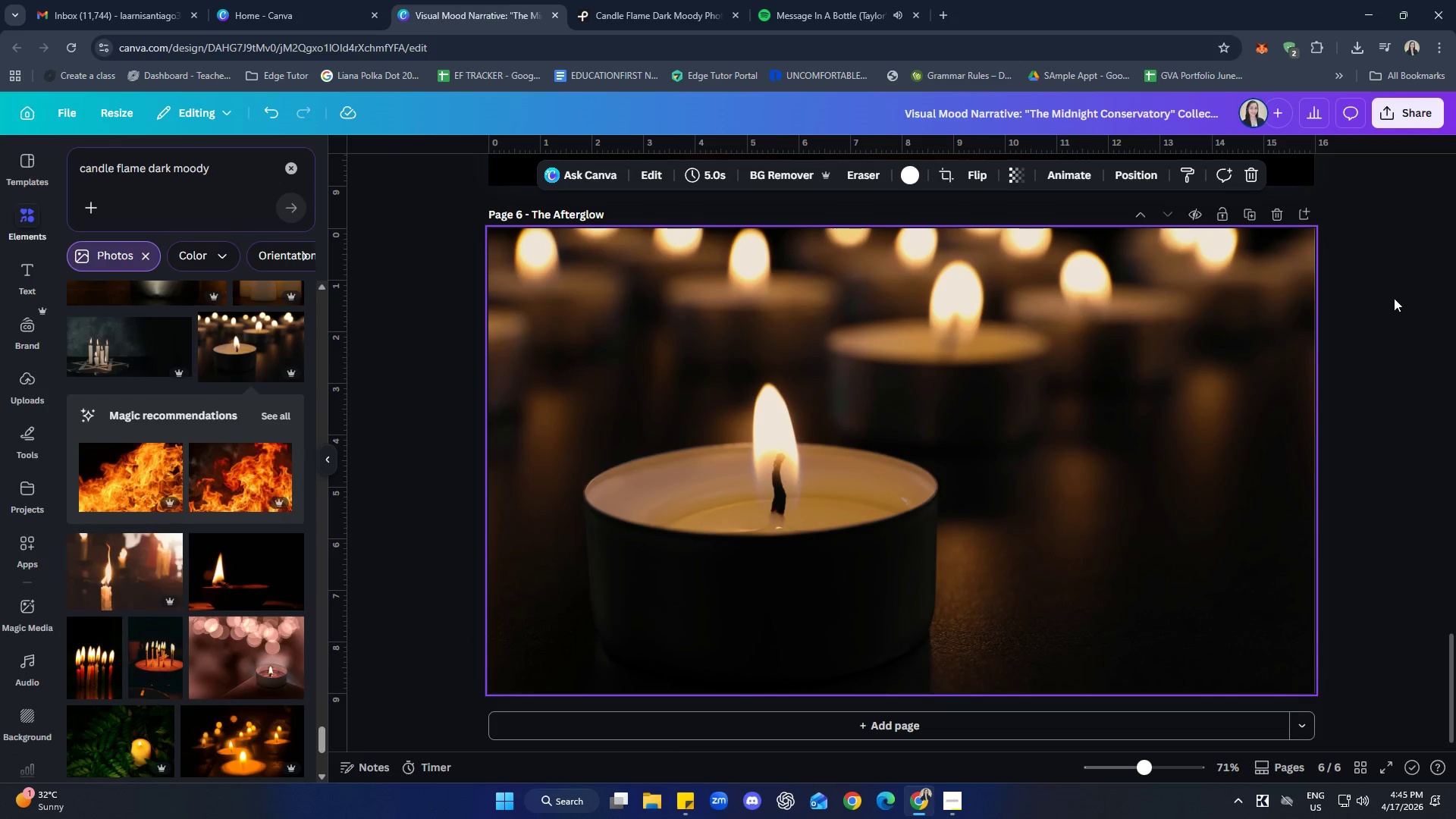 
double_click([1394, 298])
 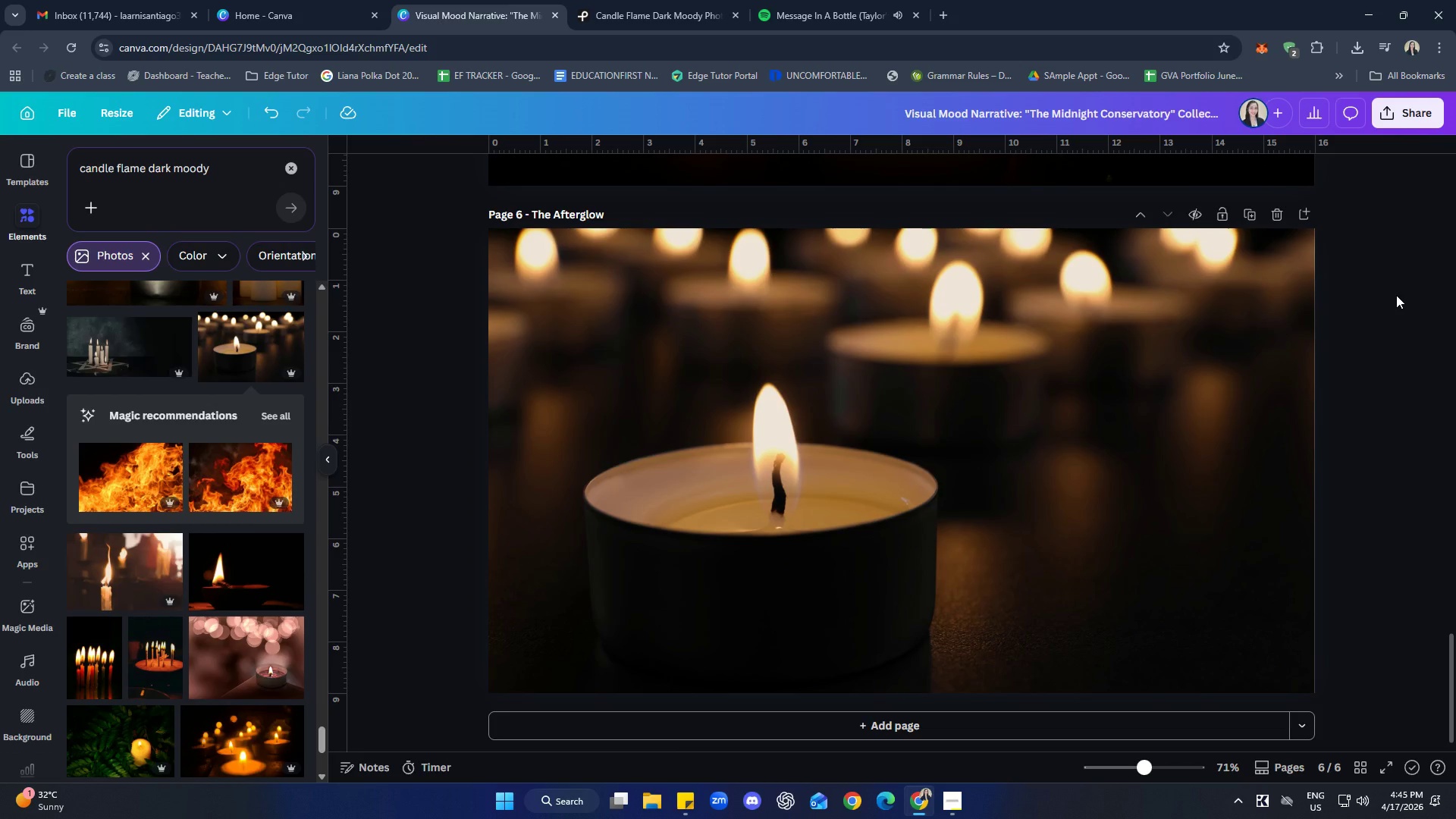 
wait(10.8)
 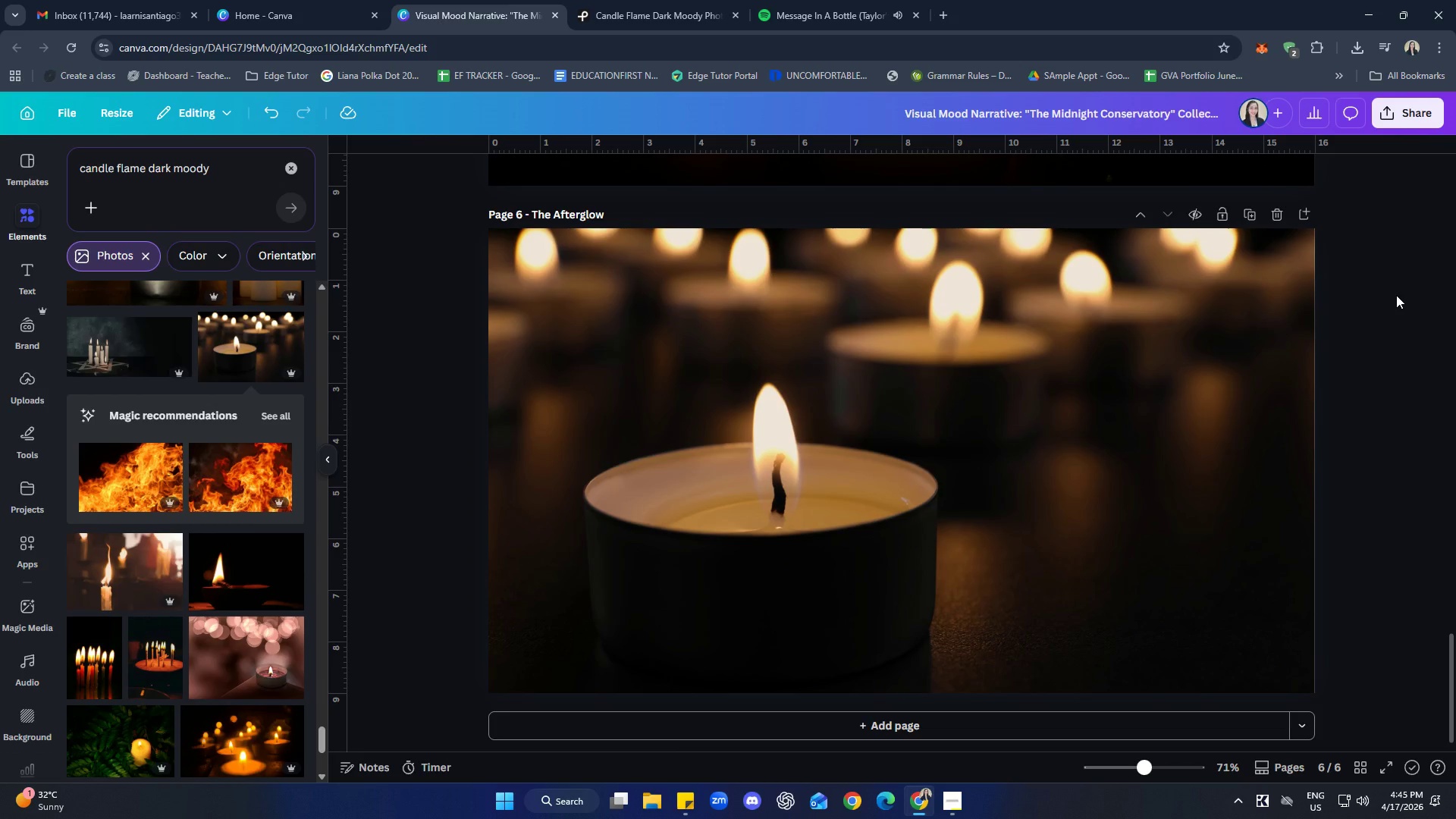 
left_click([1338, 493])
 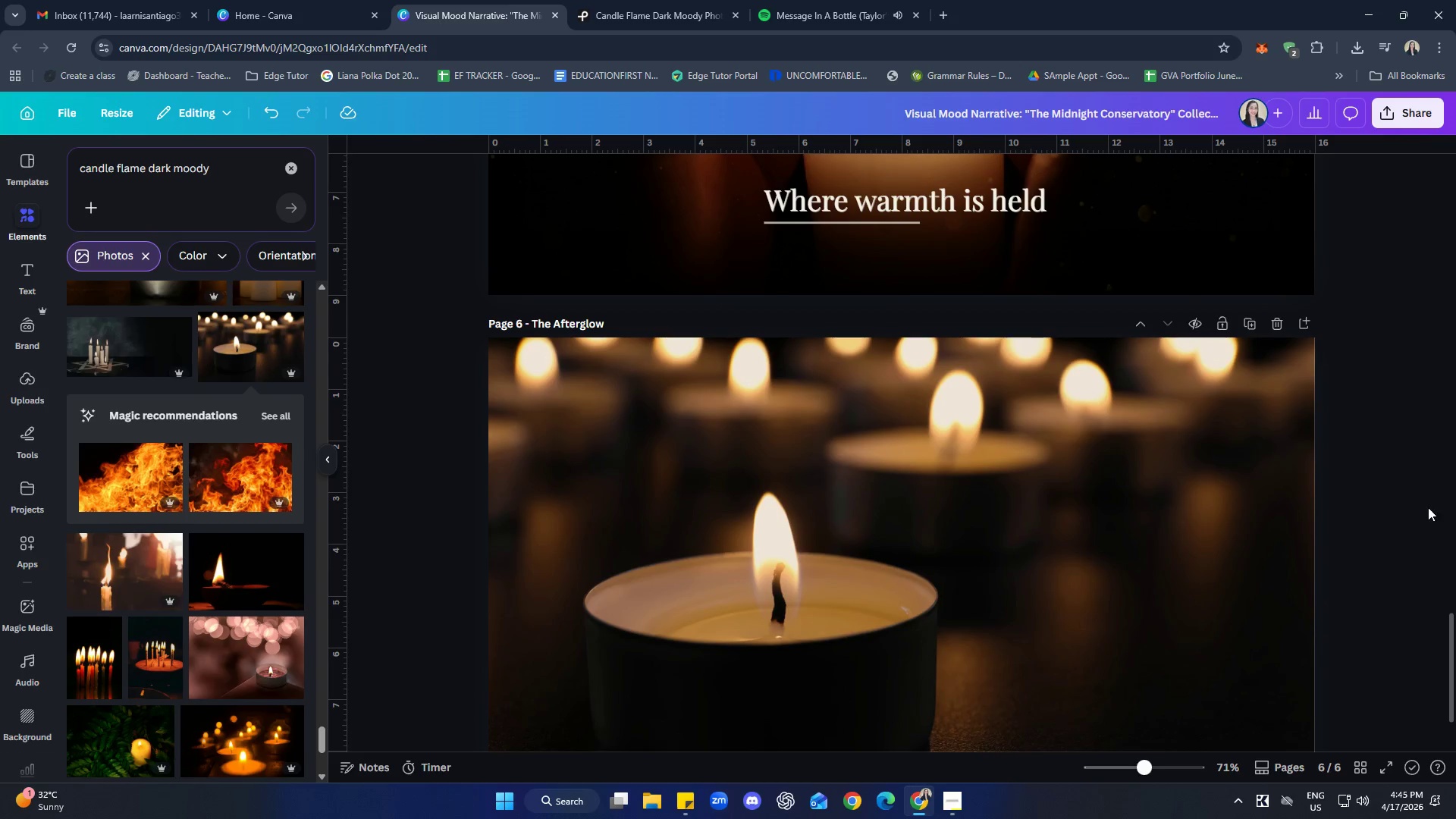 
scroll: coordinate [1384, 510], scroll_direction: down, amount: 4.0
 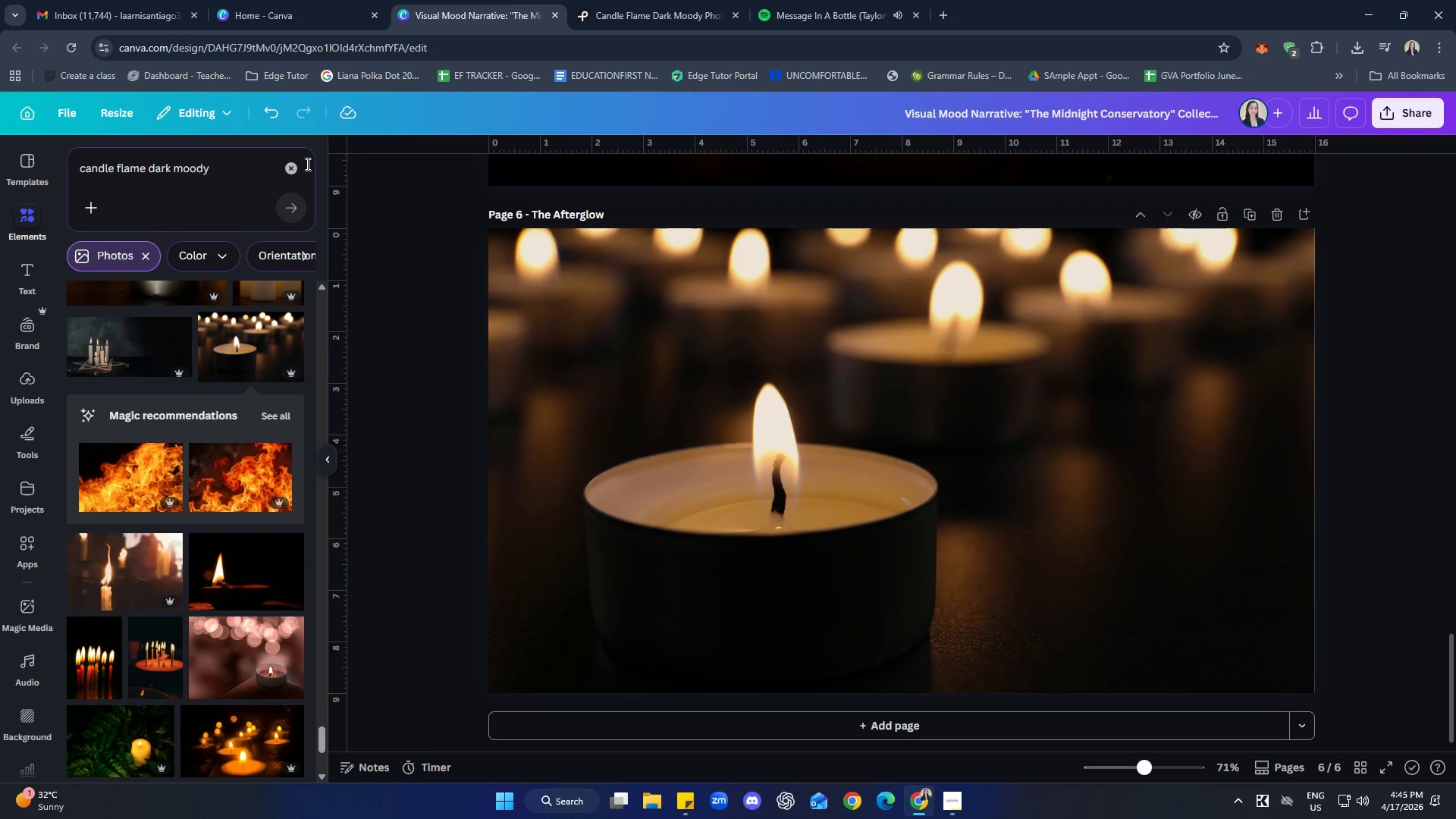 
left_click([287, 174])
 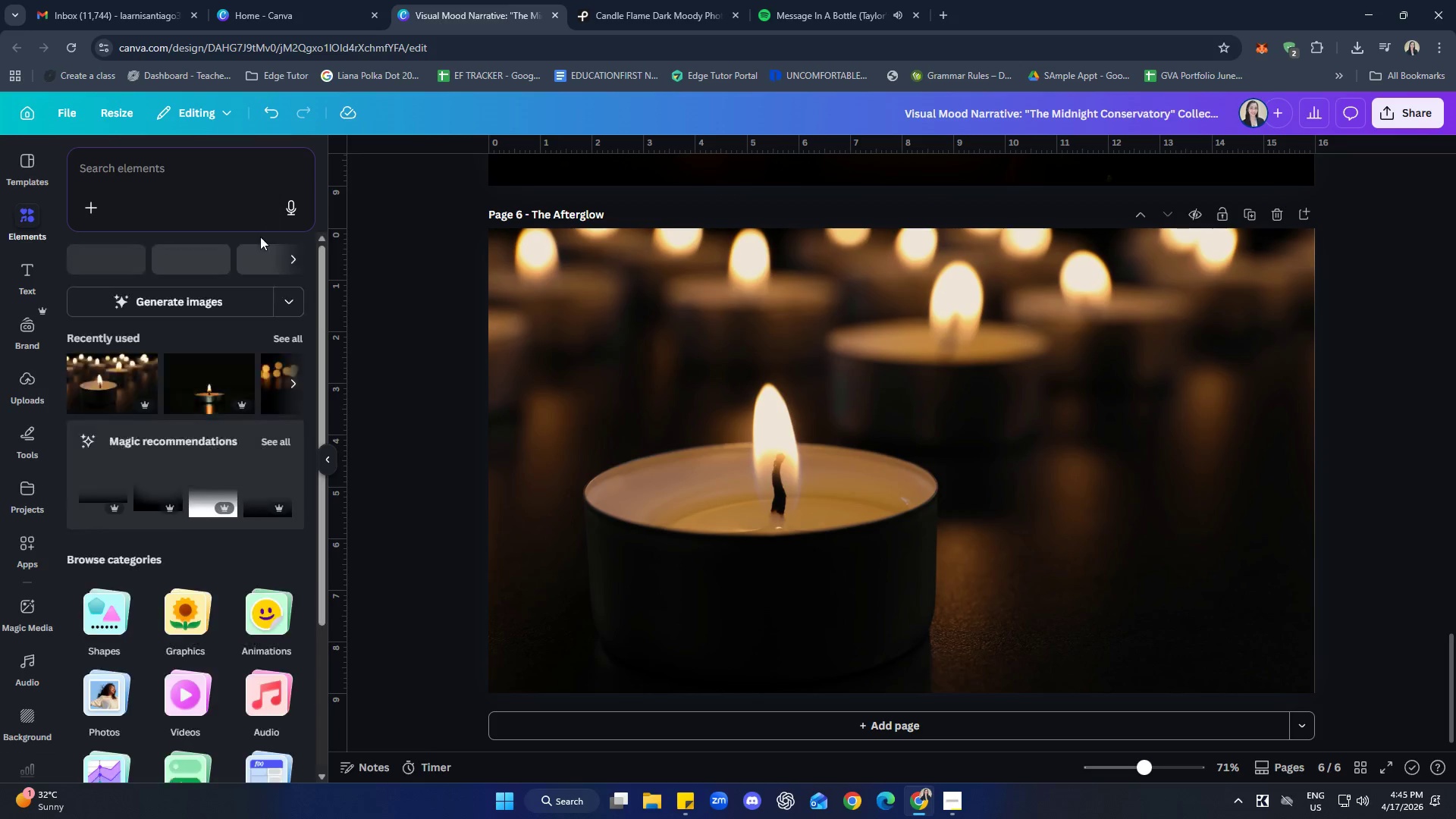 
mouse_move([249, 265])
 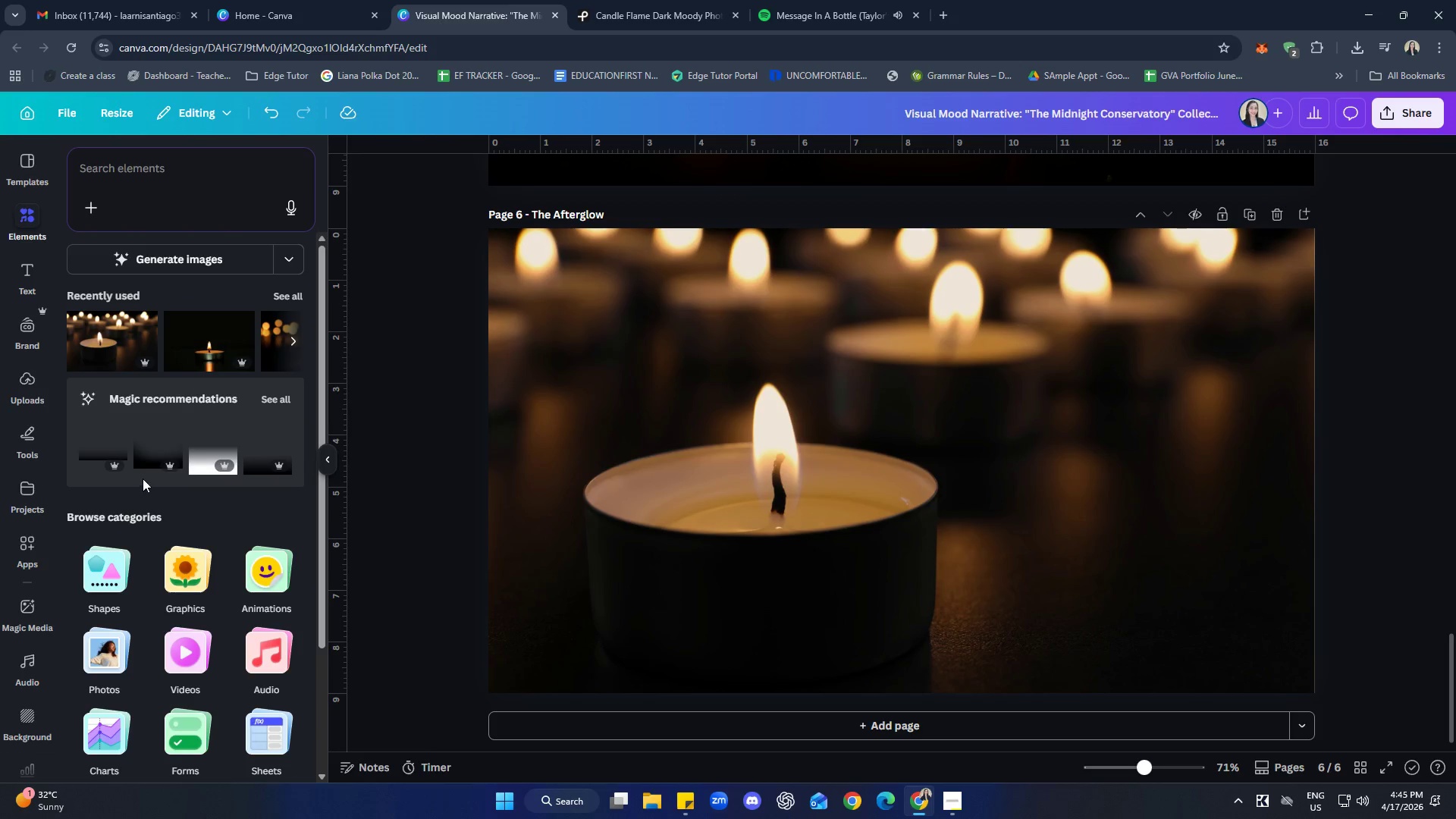 
left_click([152, 460])
 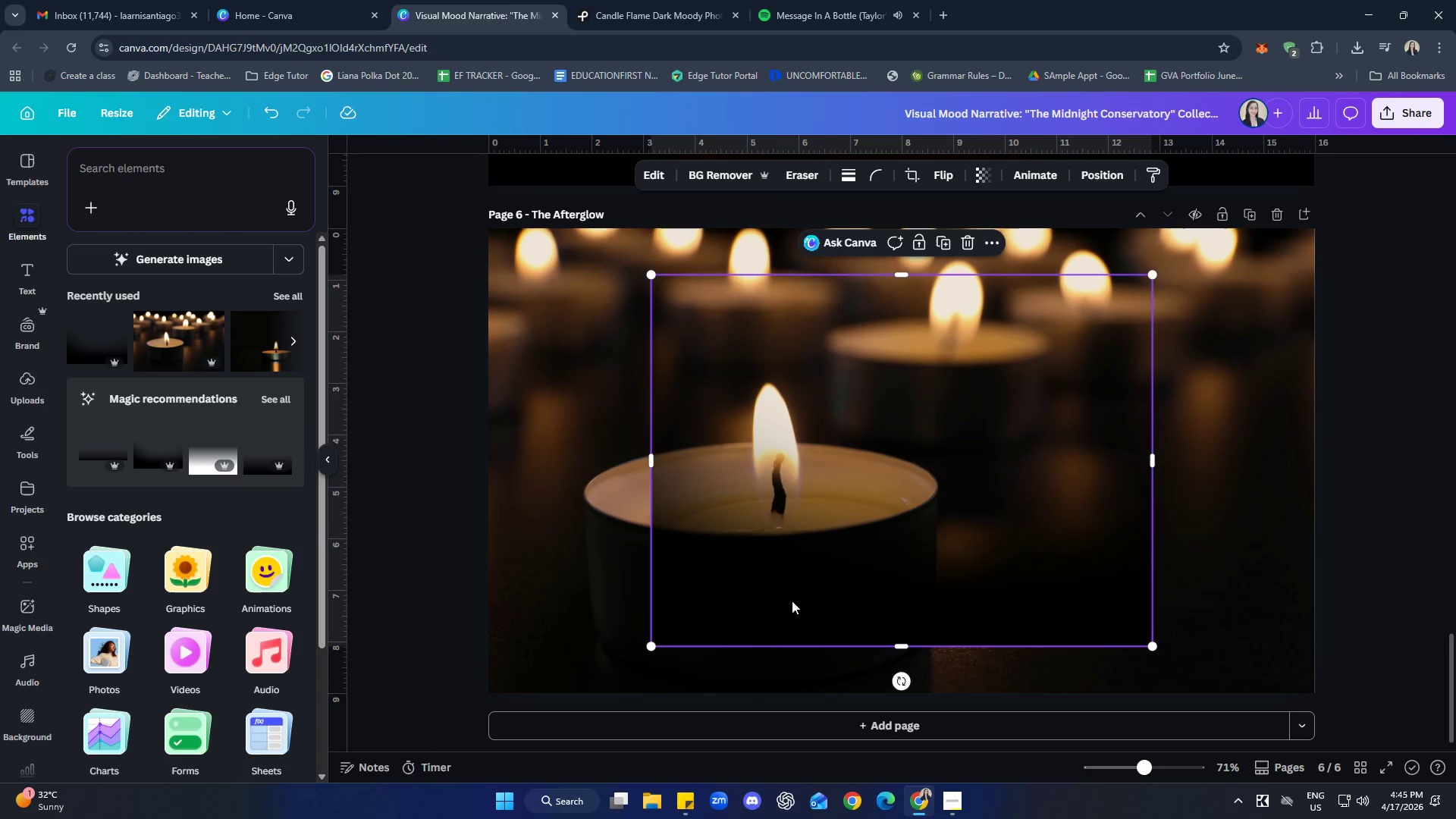 
left_click_drag(start_coordinate=[898, 531], to_coordinate=[784, 581])
 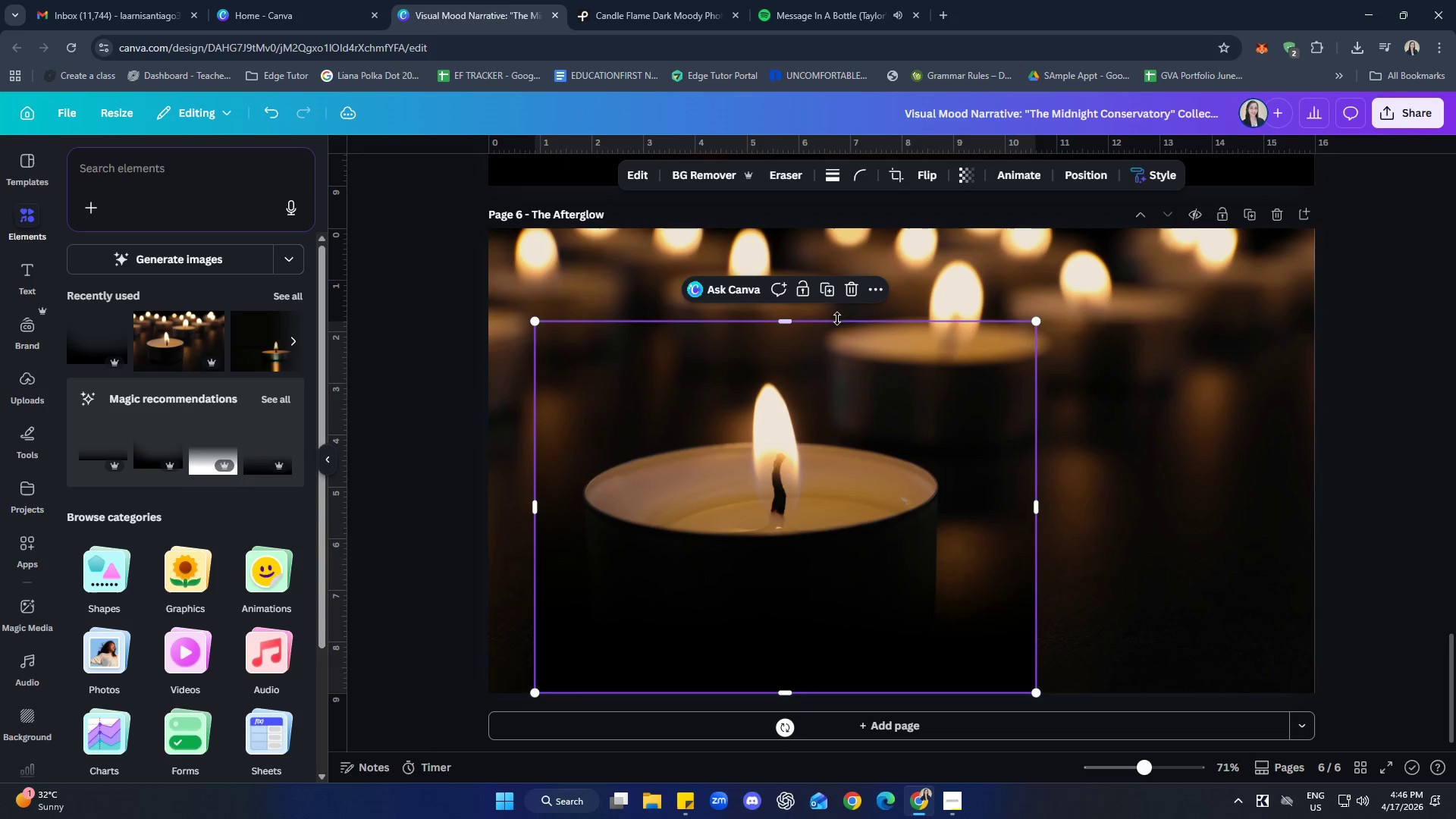 
left_click([846, 293])
 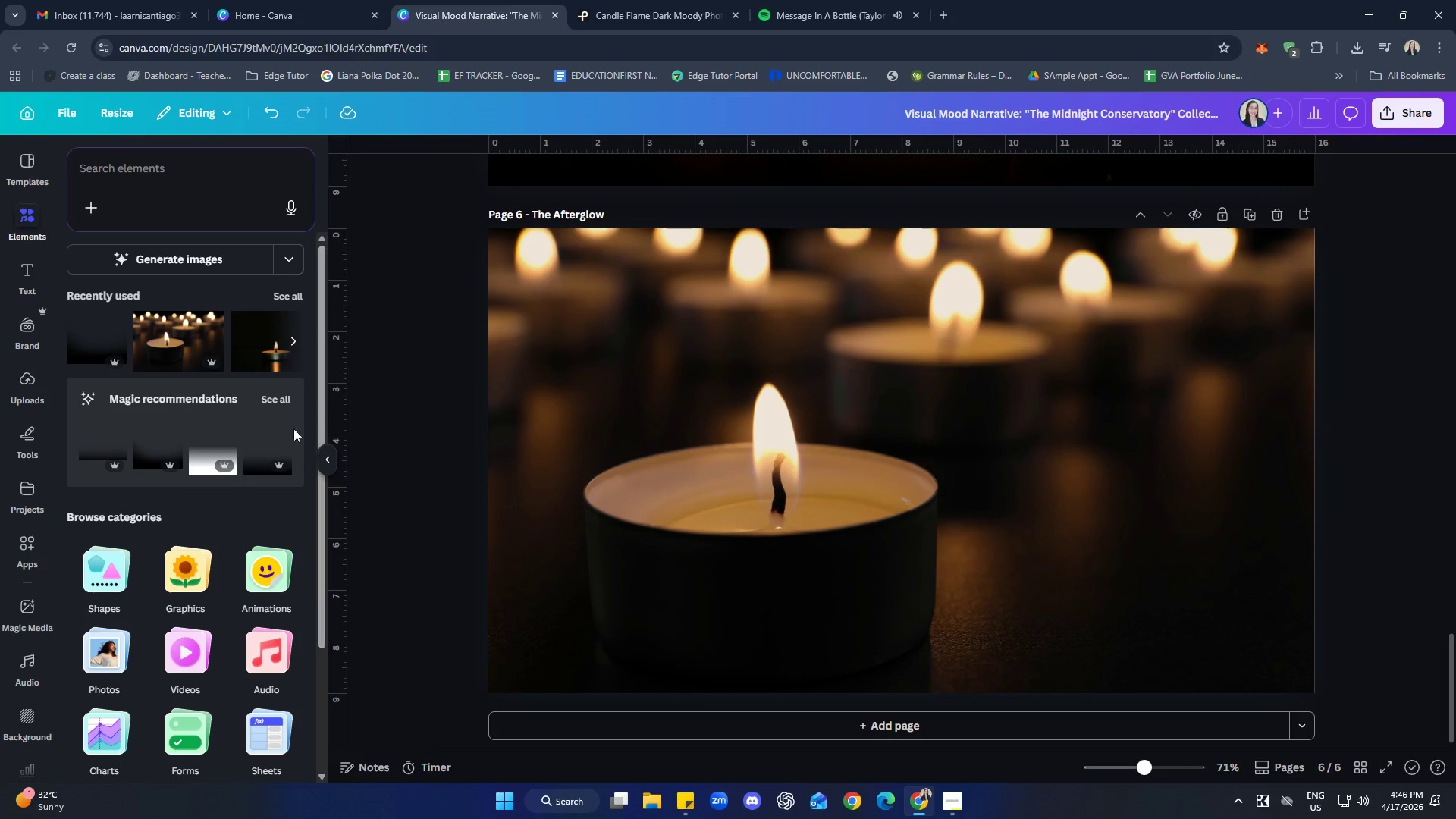 
left_click([287, 406])
 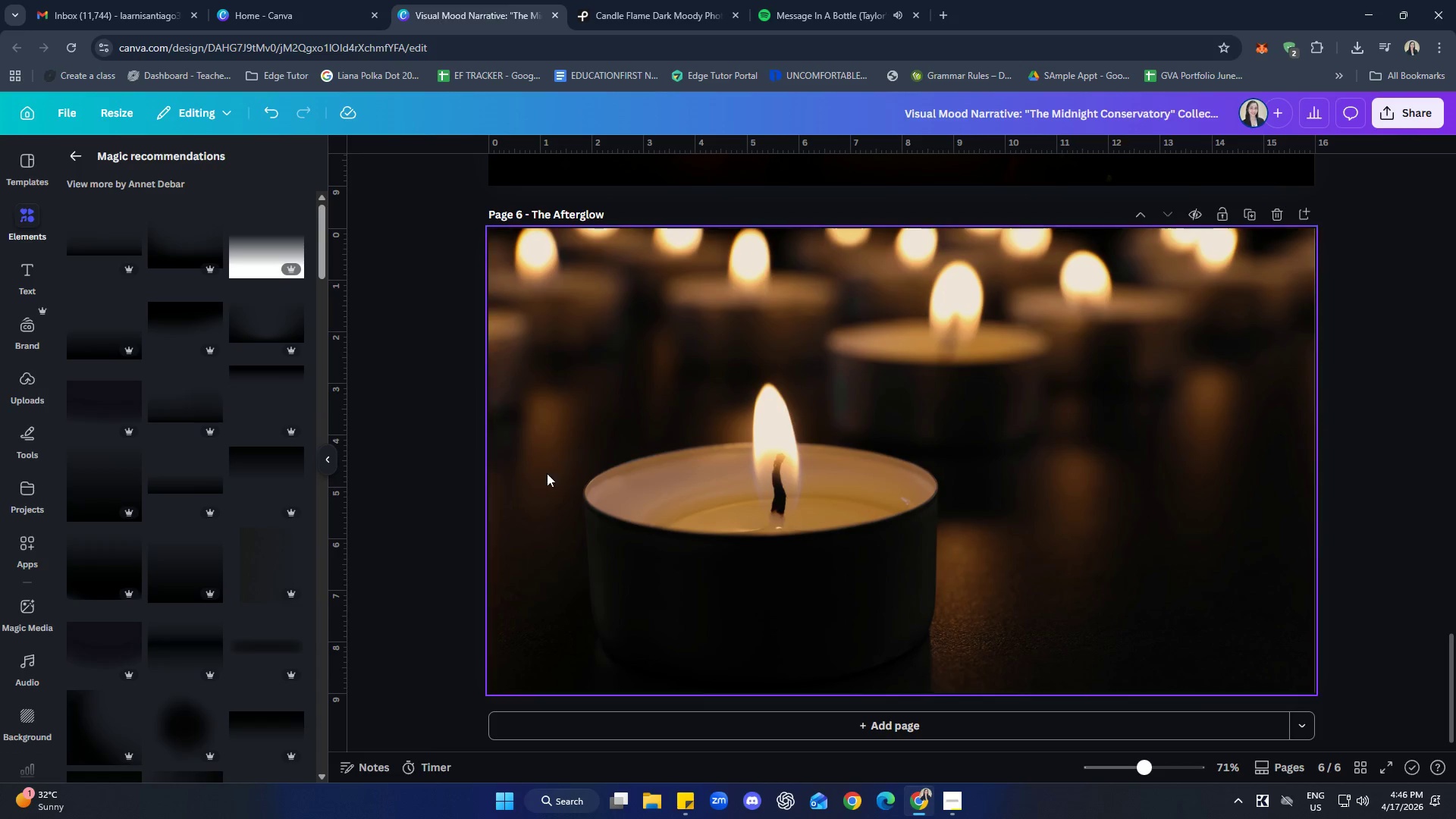 
scroll: coordinate [249, 442], scroll_direction: down, amount: 4.0
 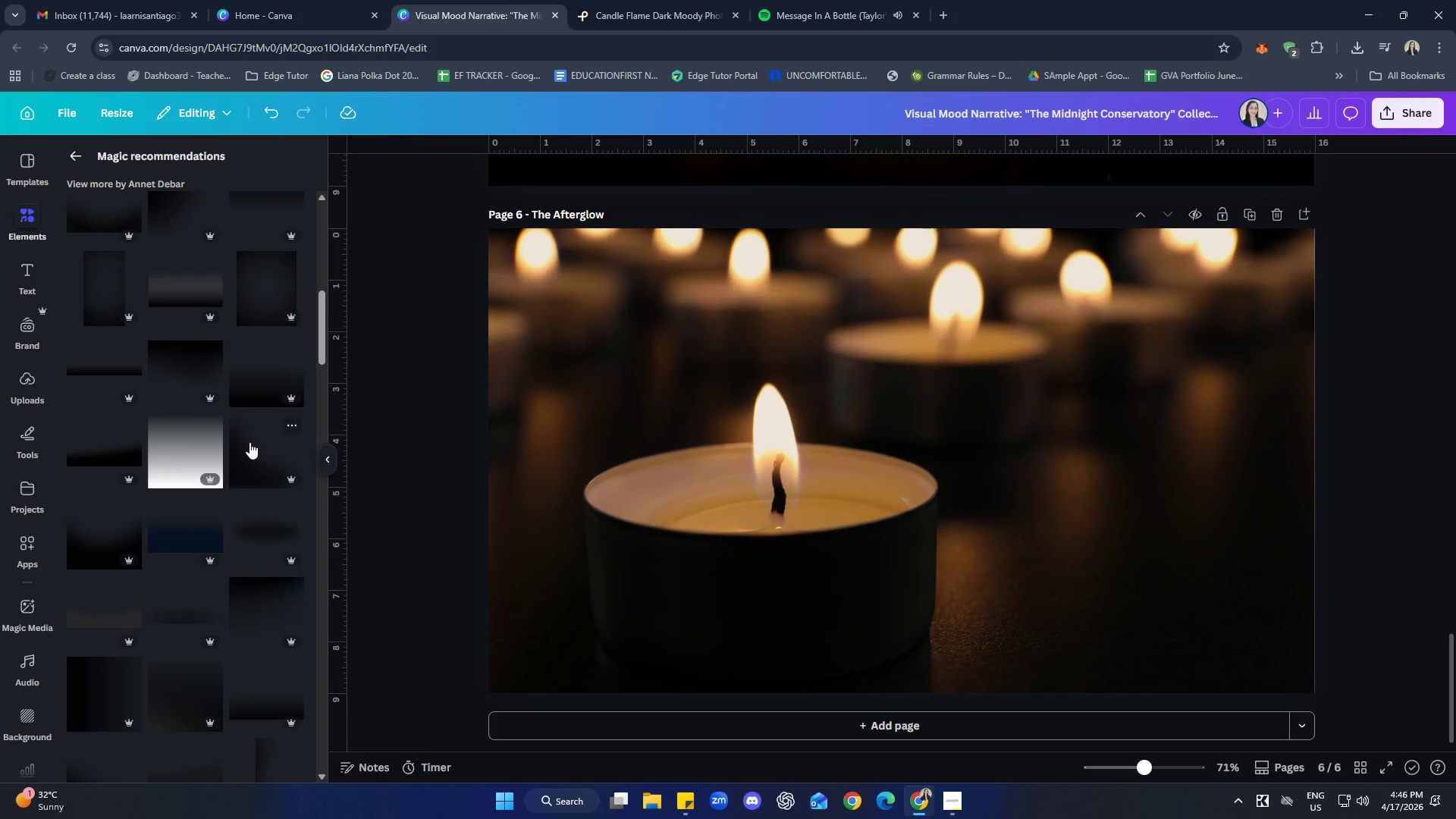 
left_click([98, 464])
 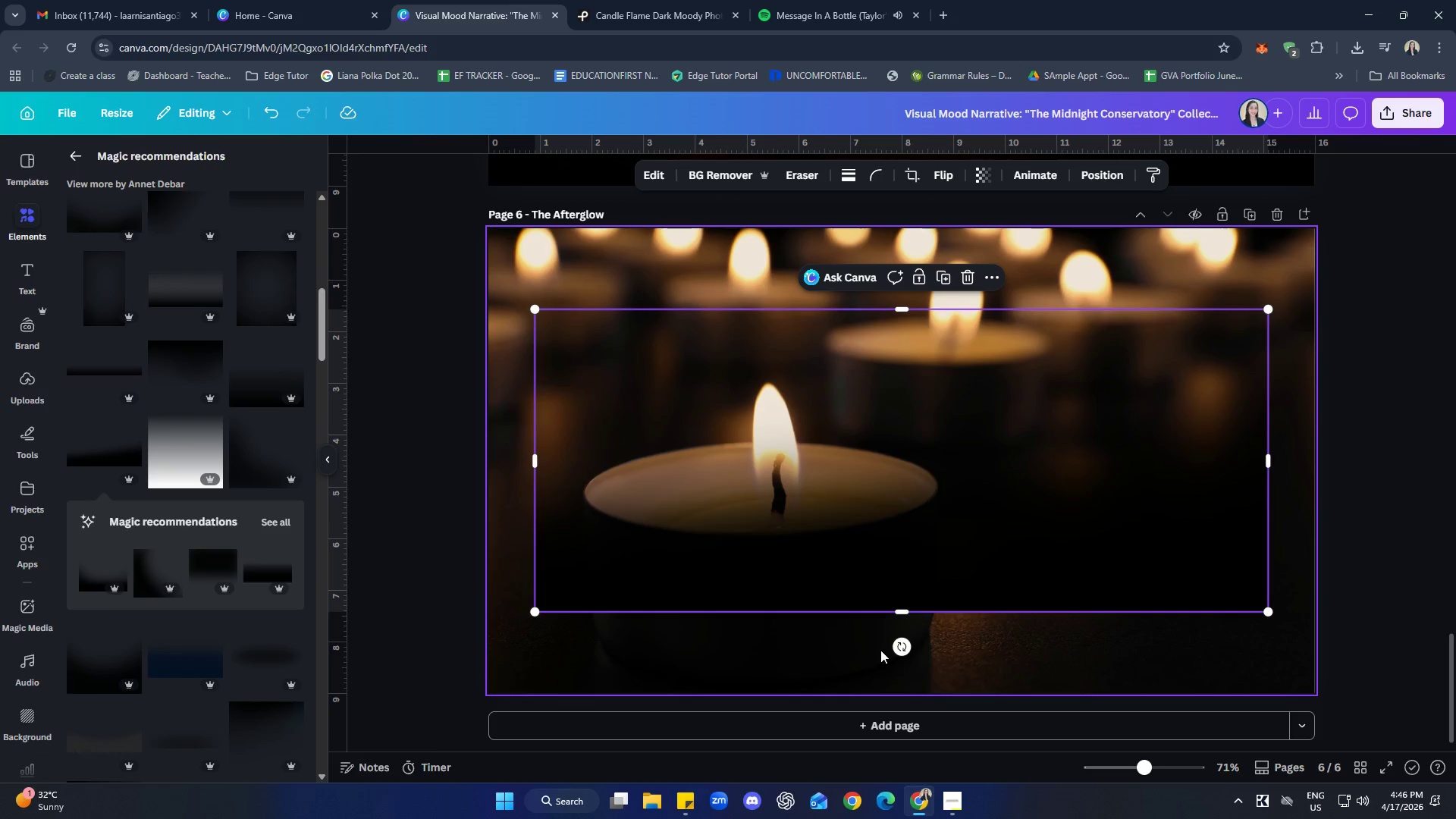 
left_click_drag(start_coordinate=[899, 644], to_coordinate=[899, 580])
 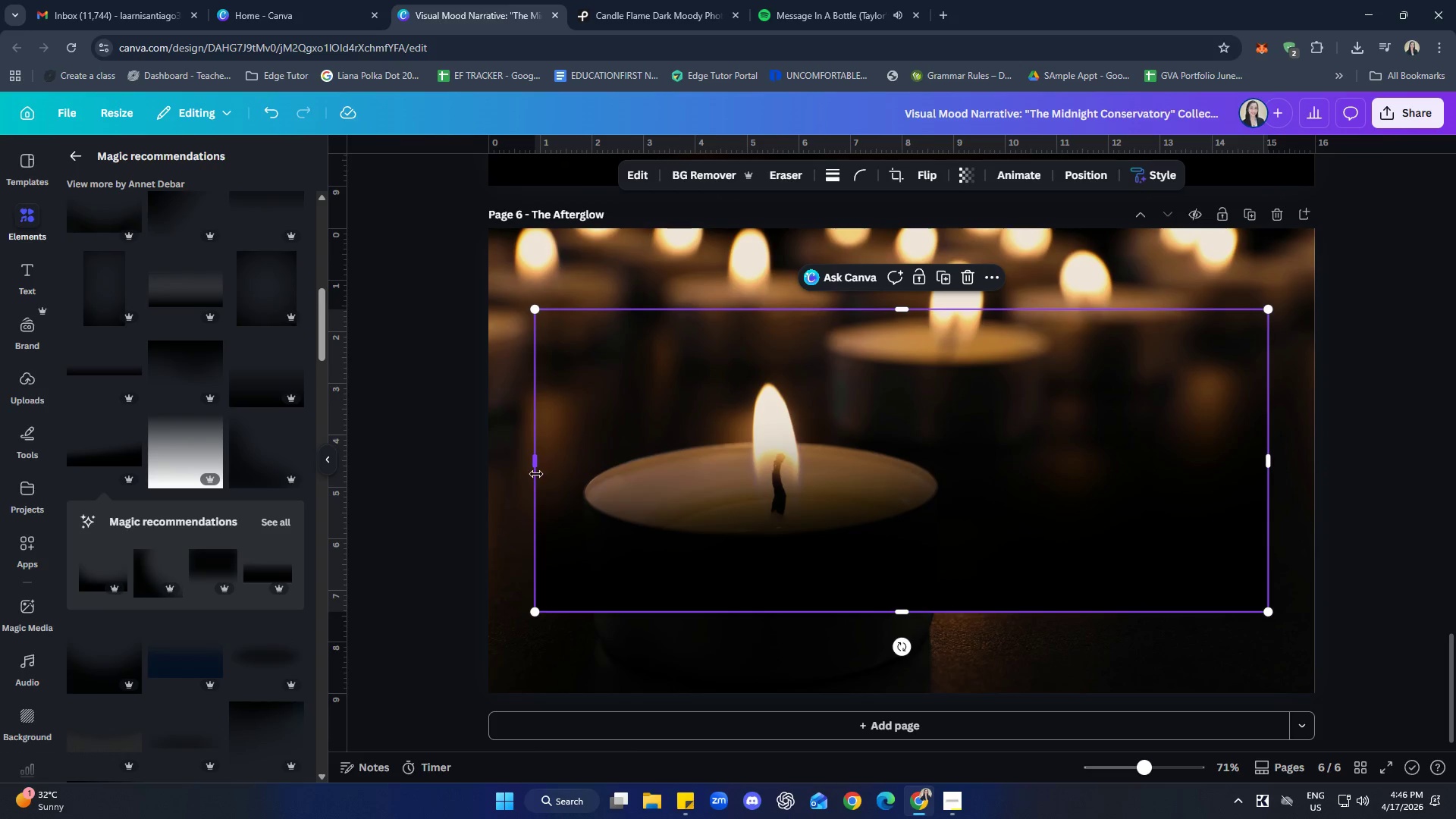 
left_click_drag(start_coordinate=[535, 470], to_coordinate=[765, 503])
 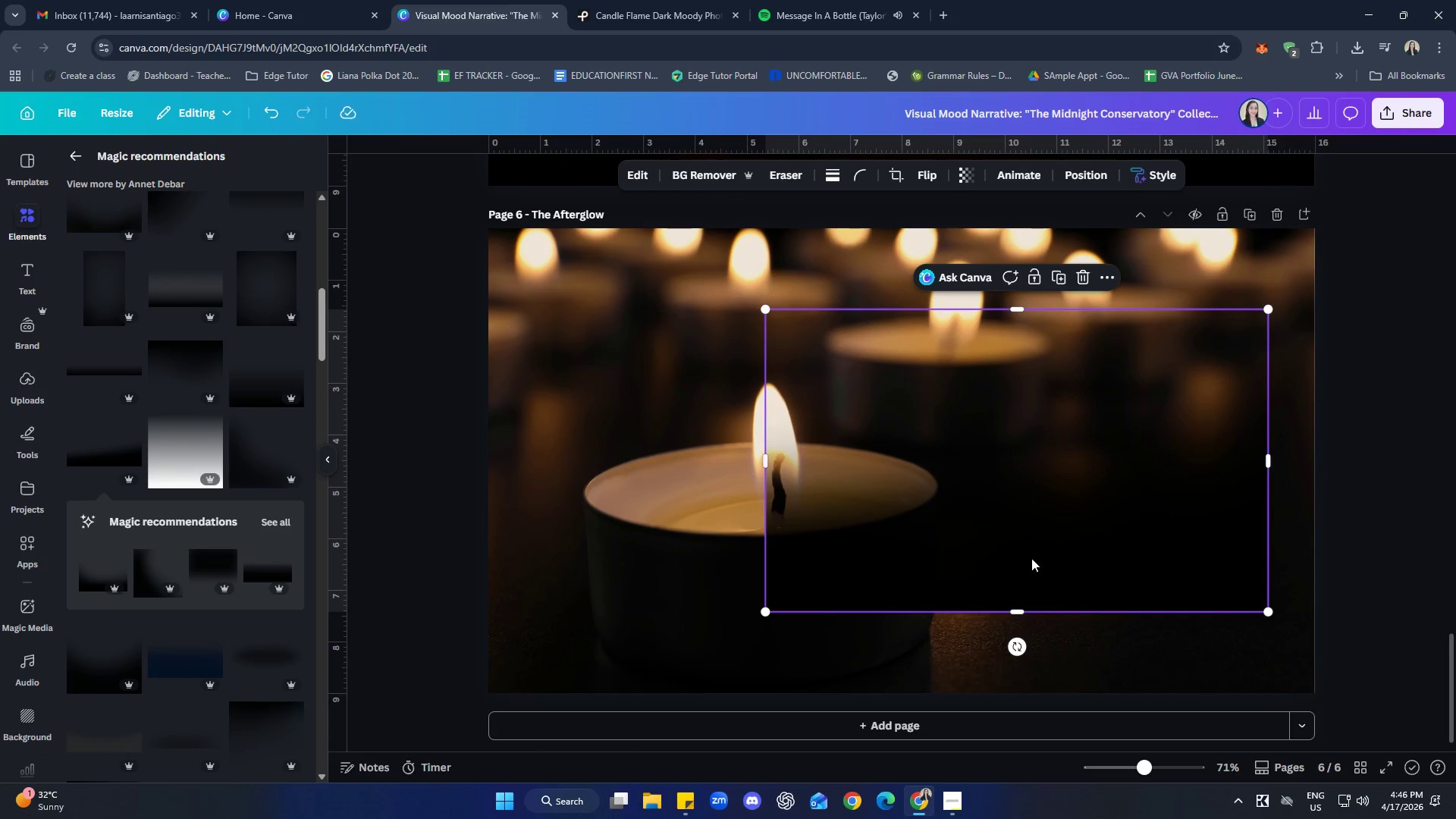 
left_click_drag(start_coordinate=[1152, 577], to_coordinate=[1235, 549])
 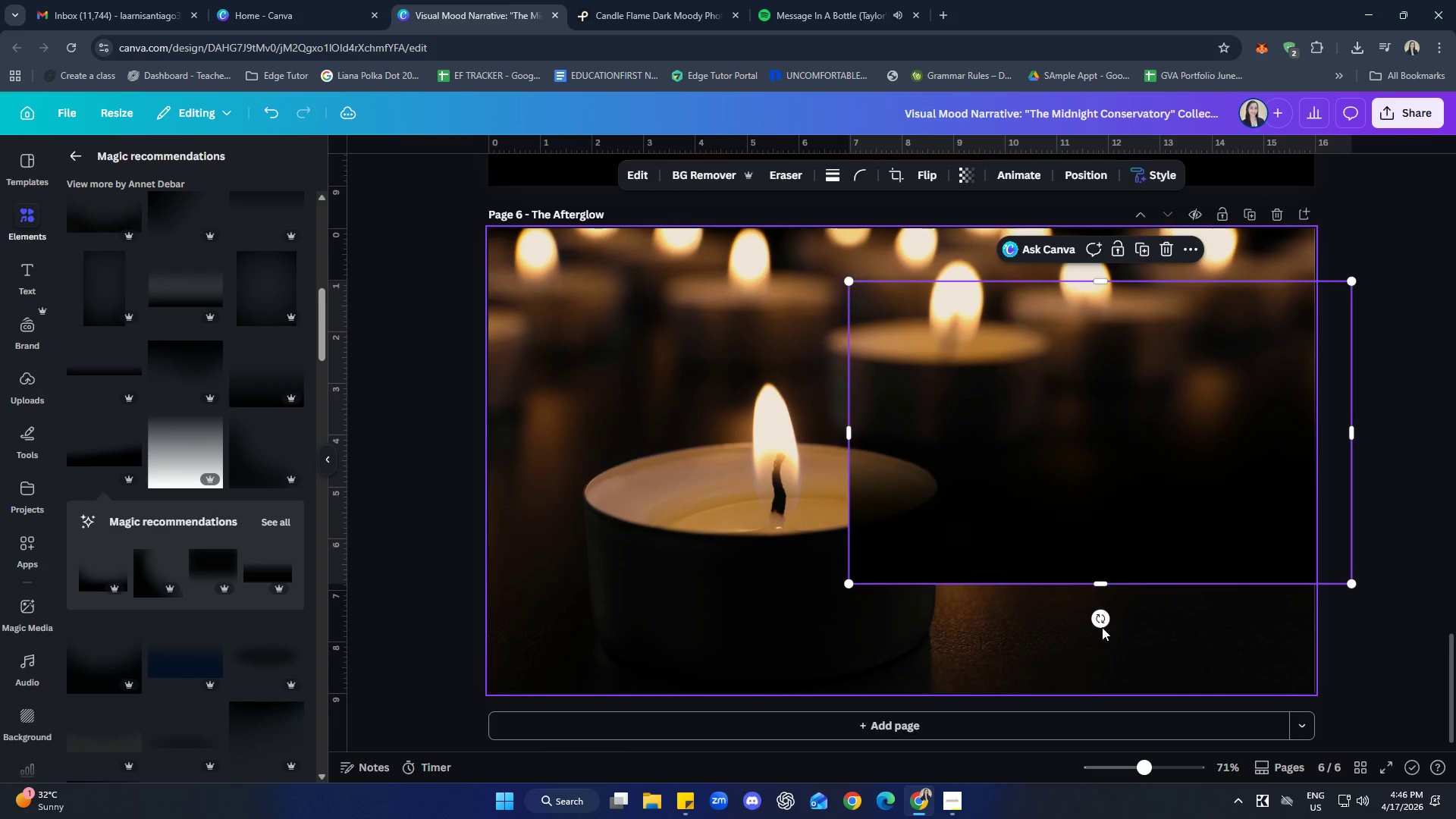 
left_click_drag(start_coordinate=[1103, 623], to_coordinate=[1269, 431])
 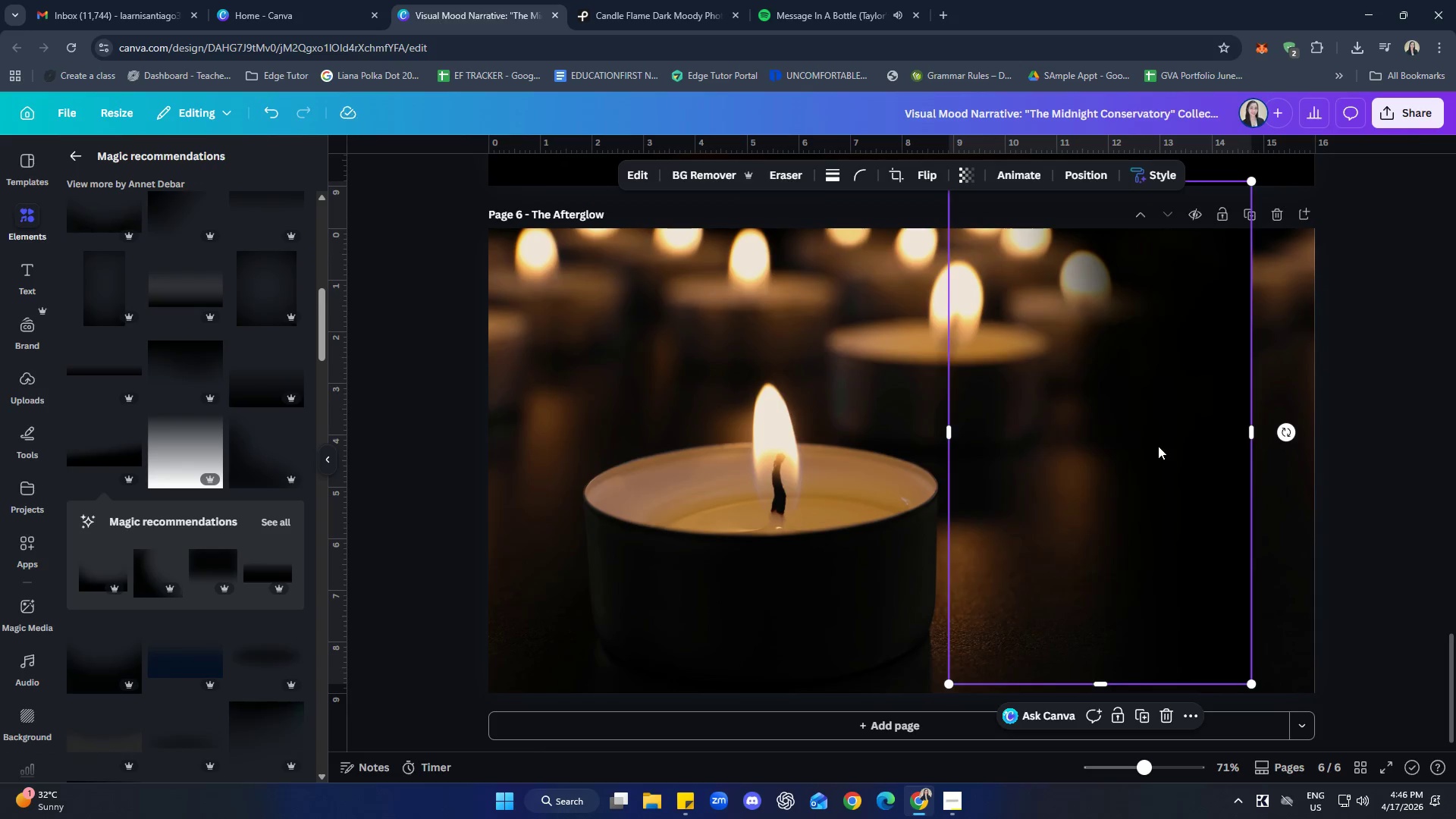 
left_click_drag(start_coordinate=[1158, 446], to_coordinate=[1220, 454])
 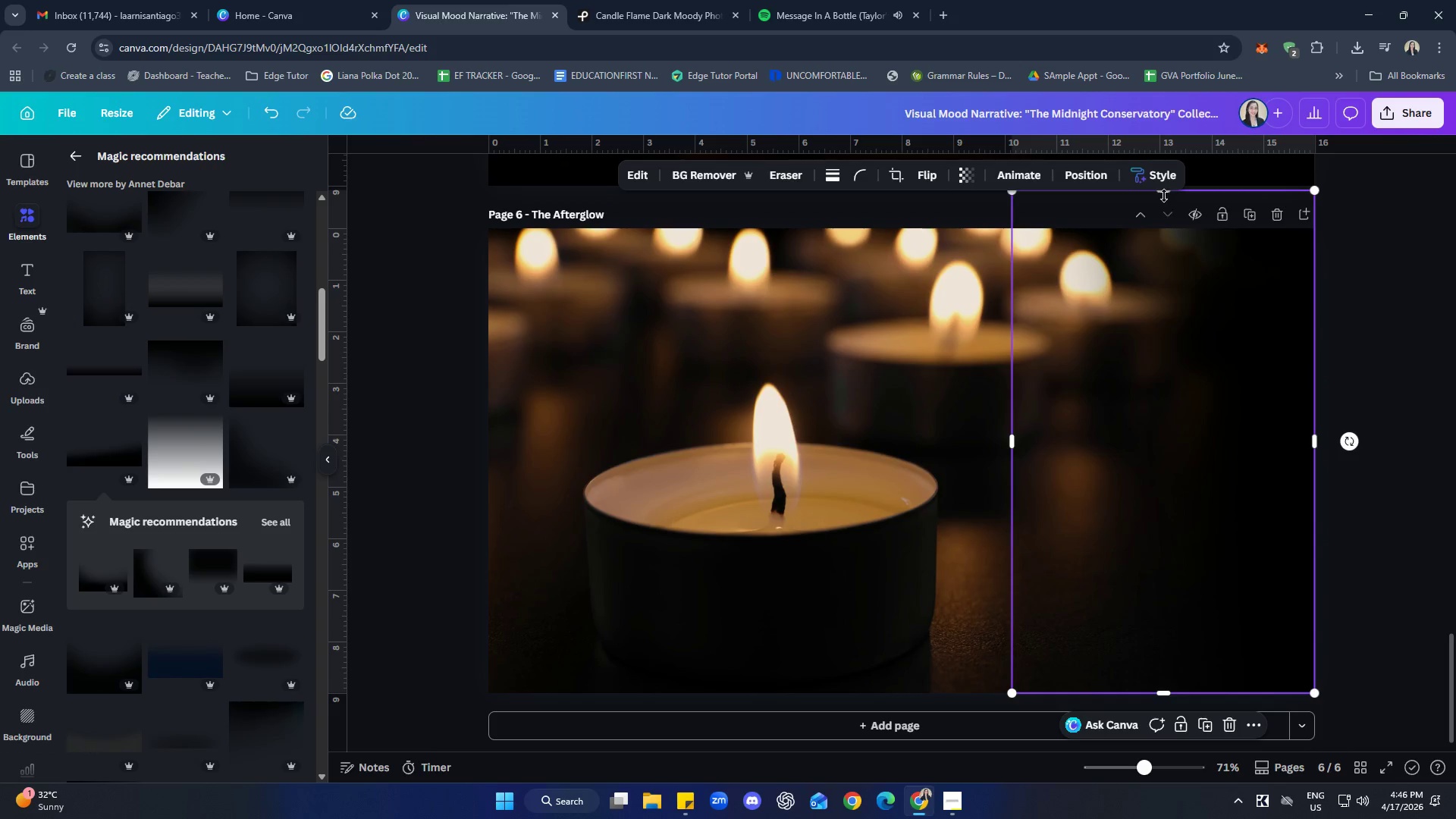 
left_click_drag(start_coordinate=[1163, 195], to_coordinate=[1153, 240])
 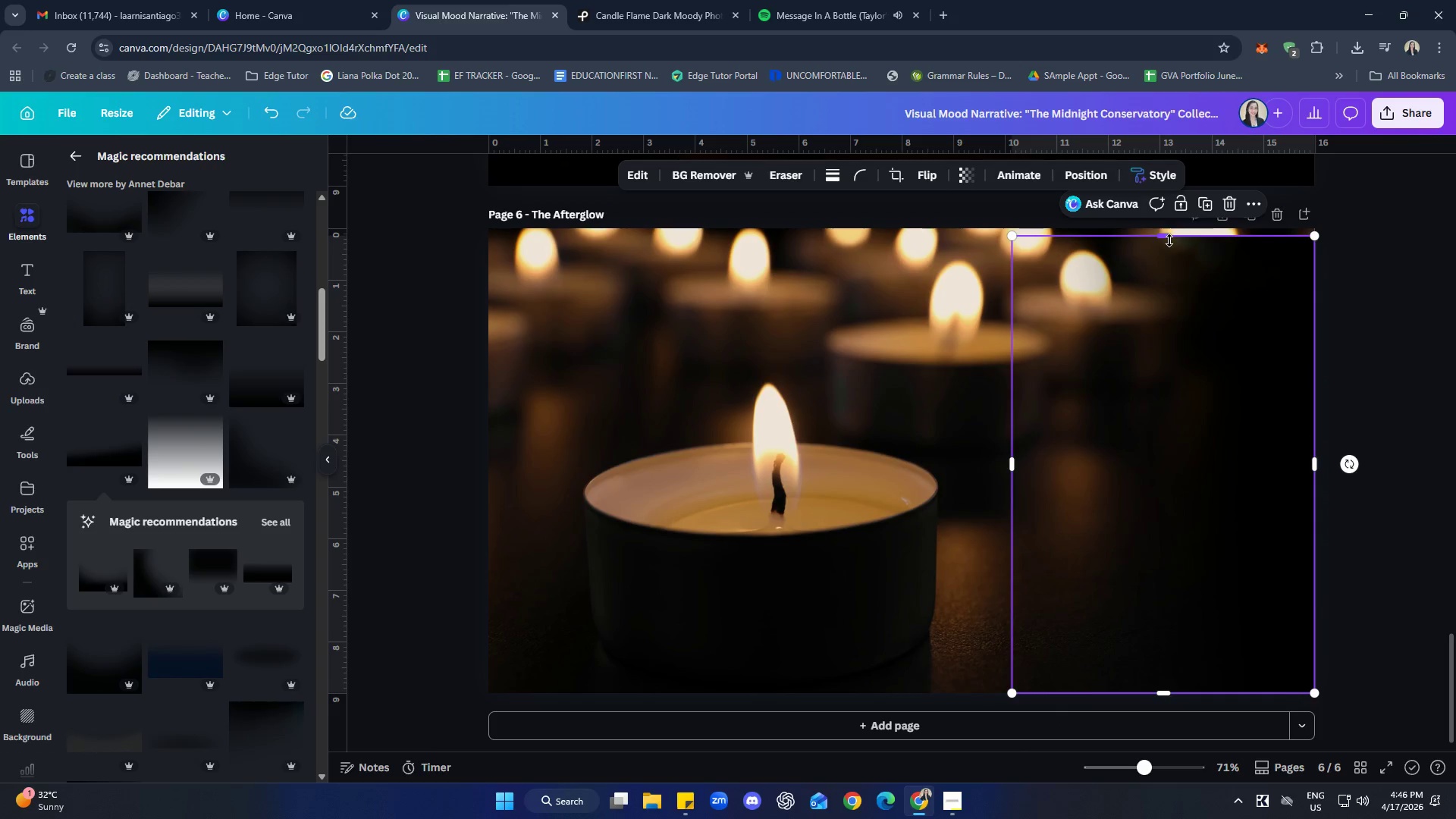 
left_click_drag(start_coordinate=[1168, 239], to_coordinate=[1167, 230])
 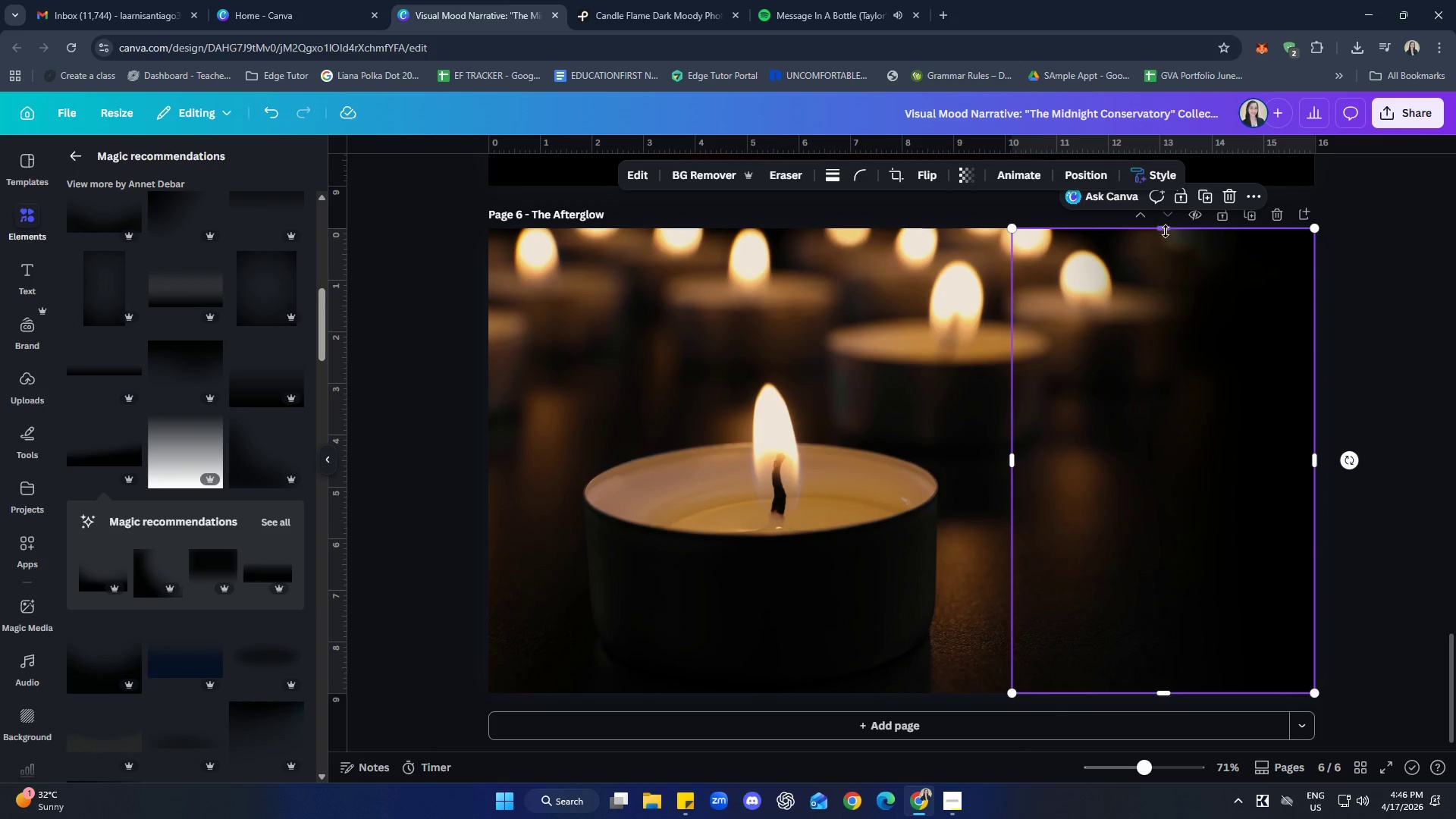 
left_click_drag(start_coordinate=[1166, 229], to_coordinate=[1168, 222])
 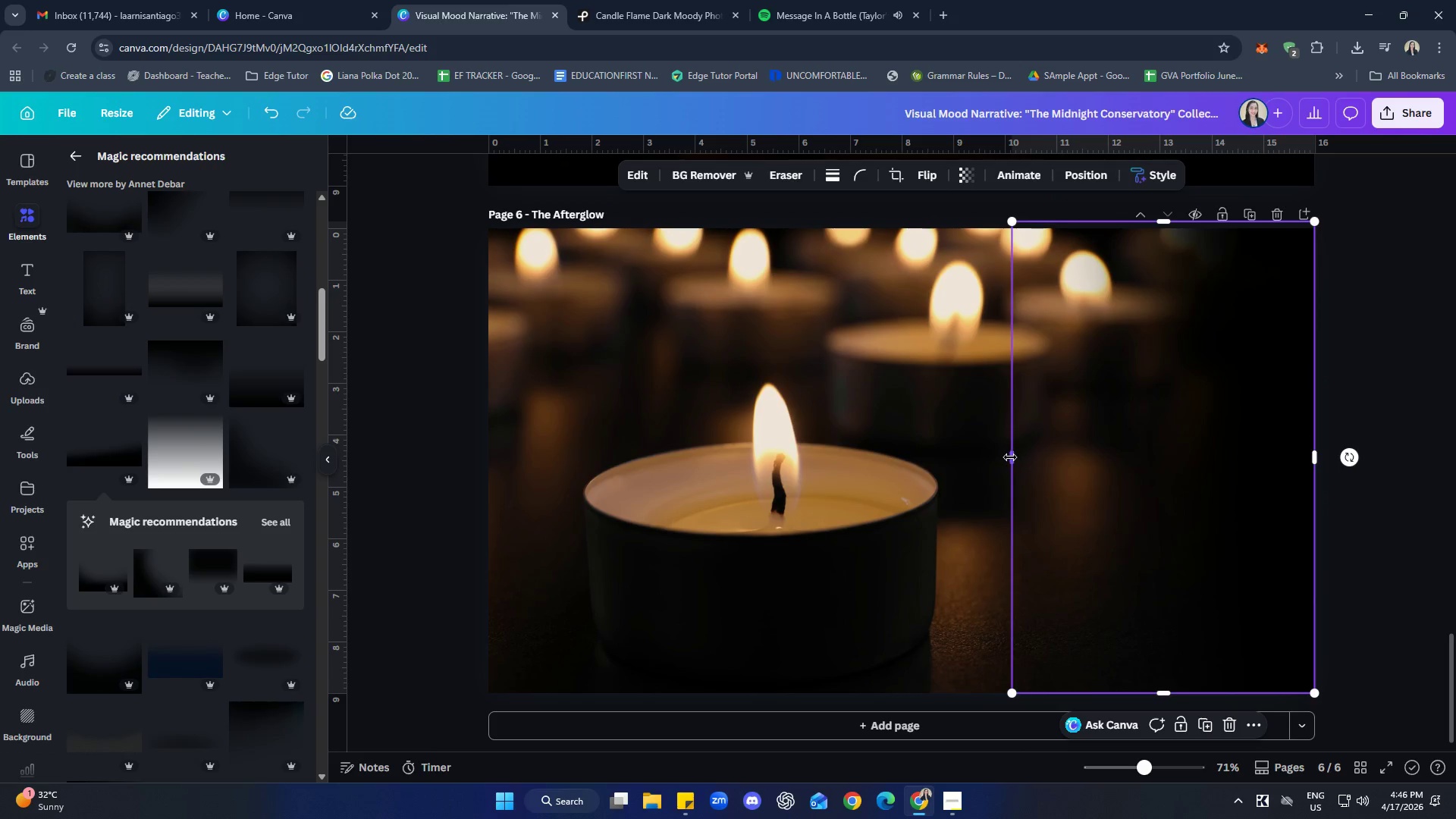 
left_click_drag(start_coordinate=[1010, 457], to_coordinate=[1079, 463])
 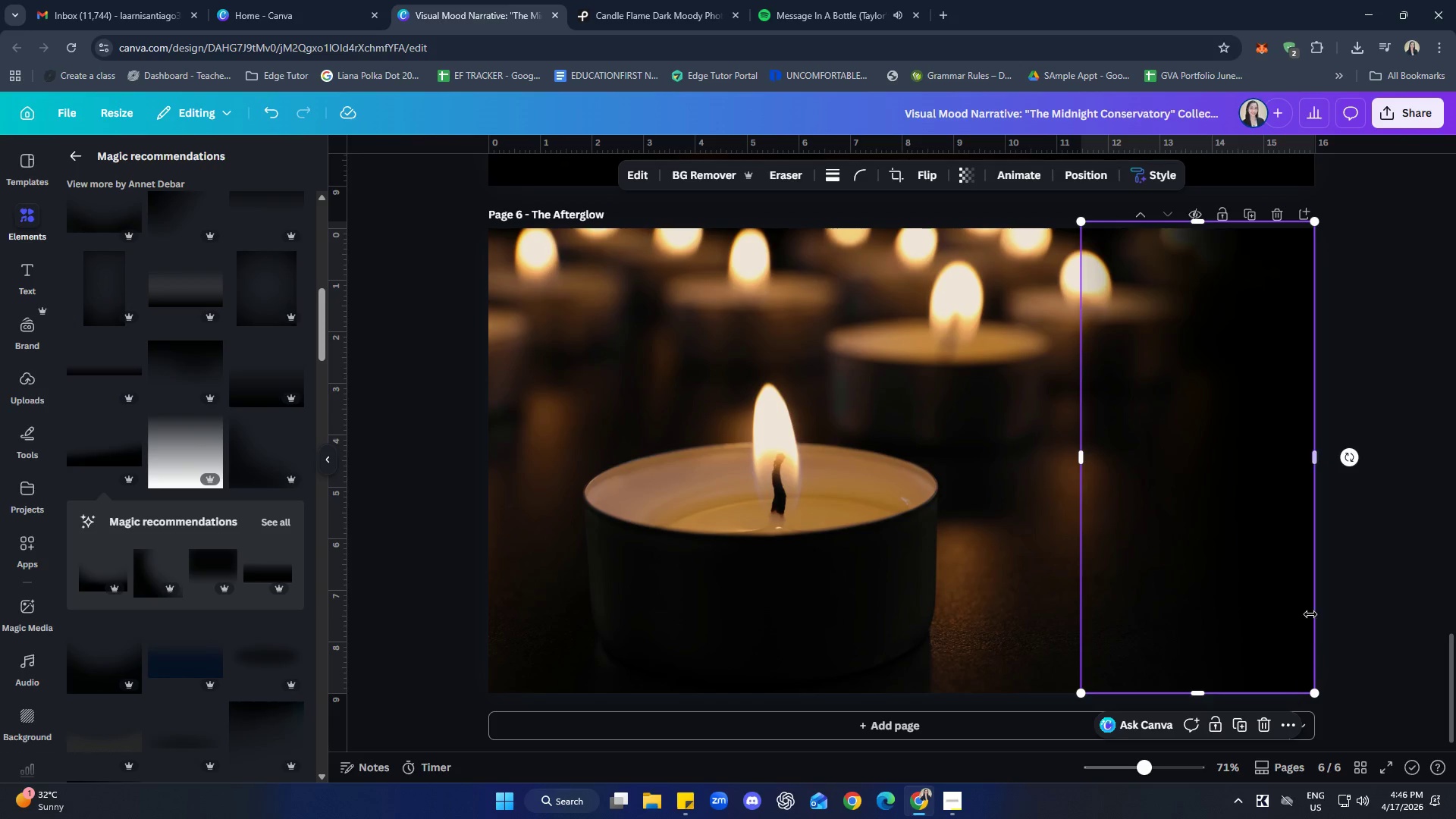 
left_click([1264, 726])
 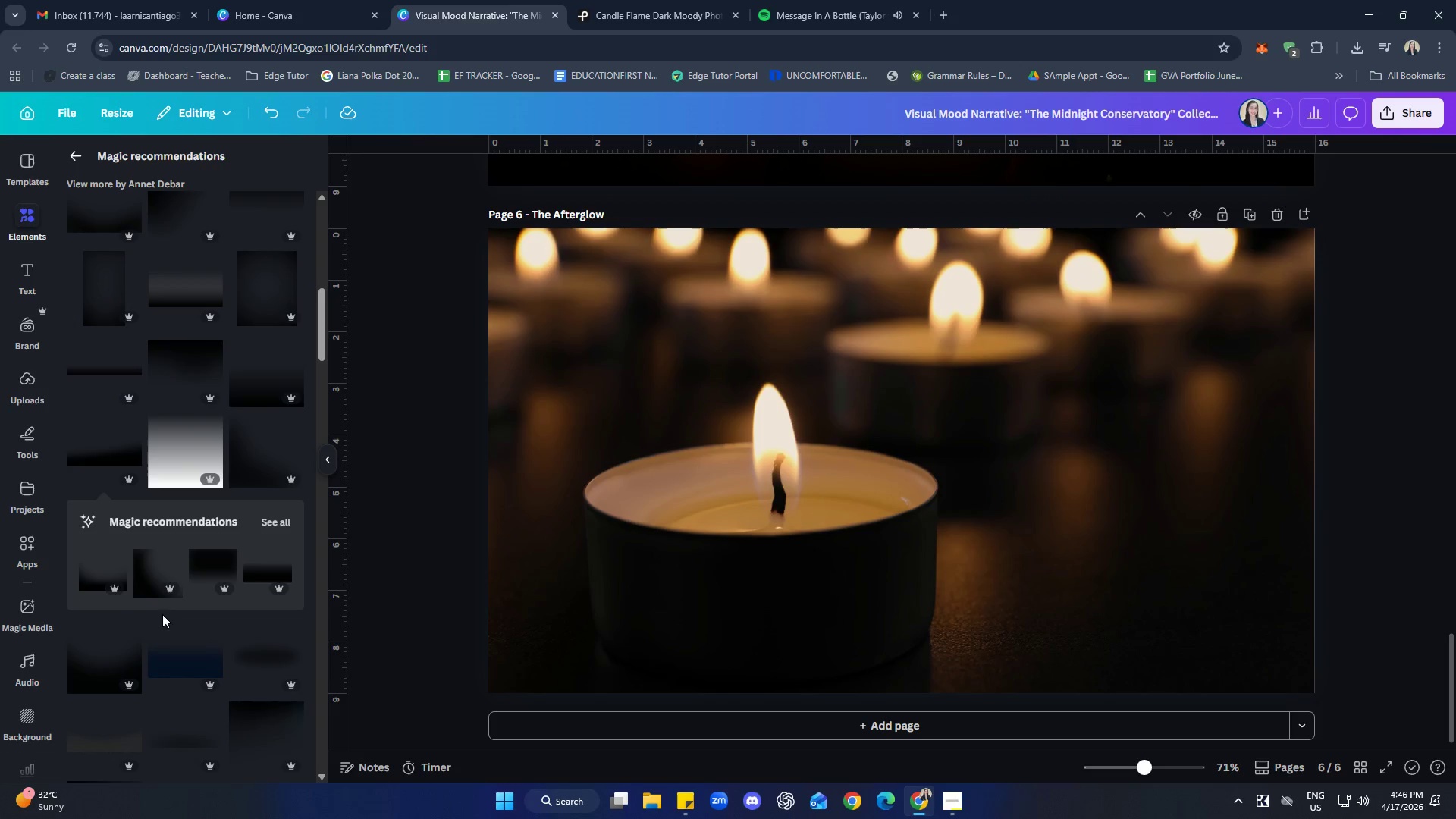 
left_click([99, 579])
 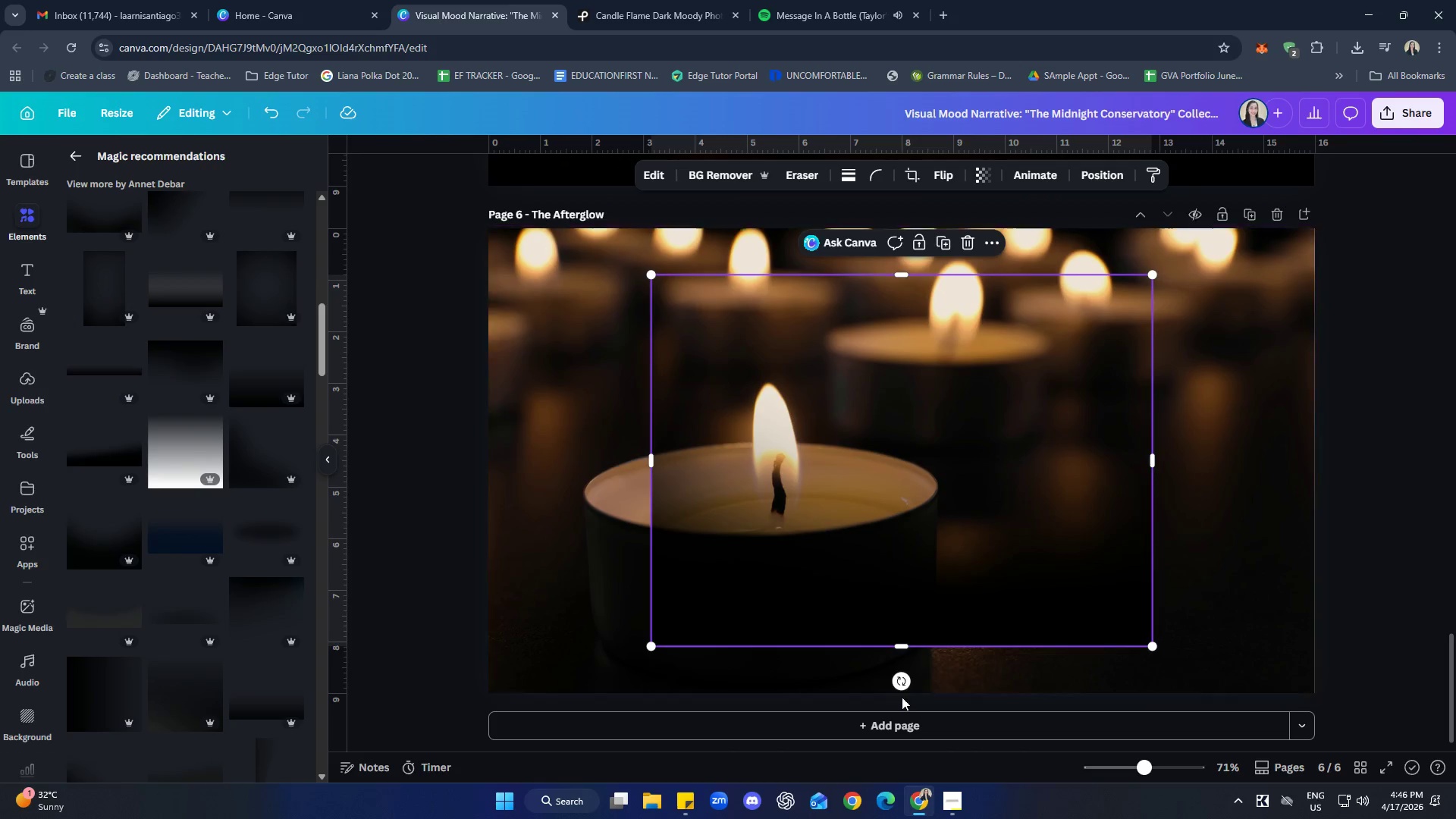 
left_click_drag(start_coordinate=[902, 684], to_coordinate=[1150, 457])
 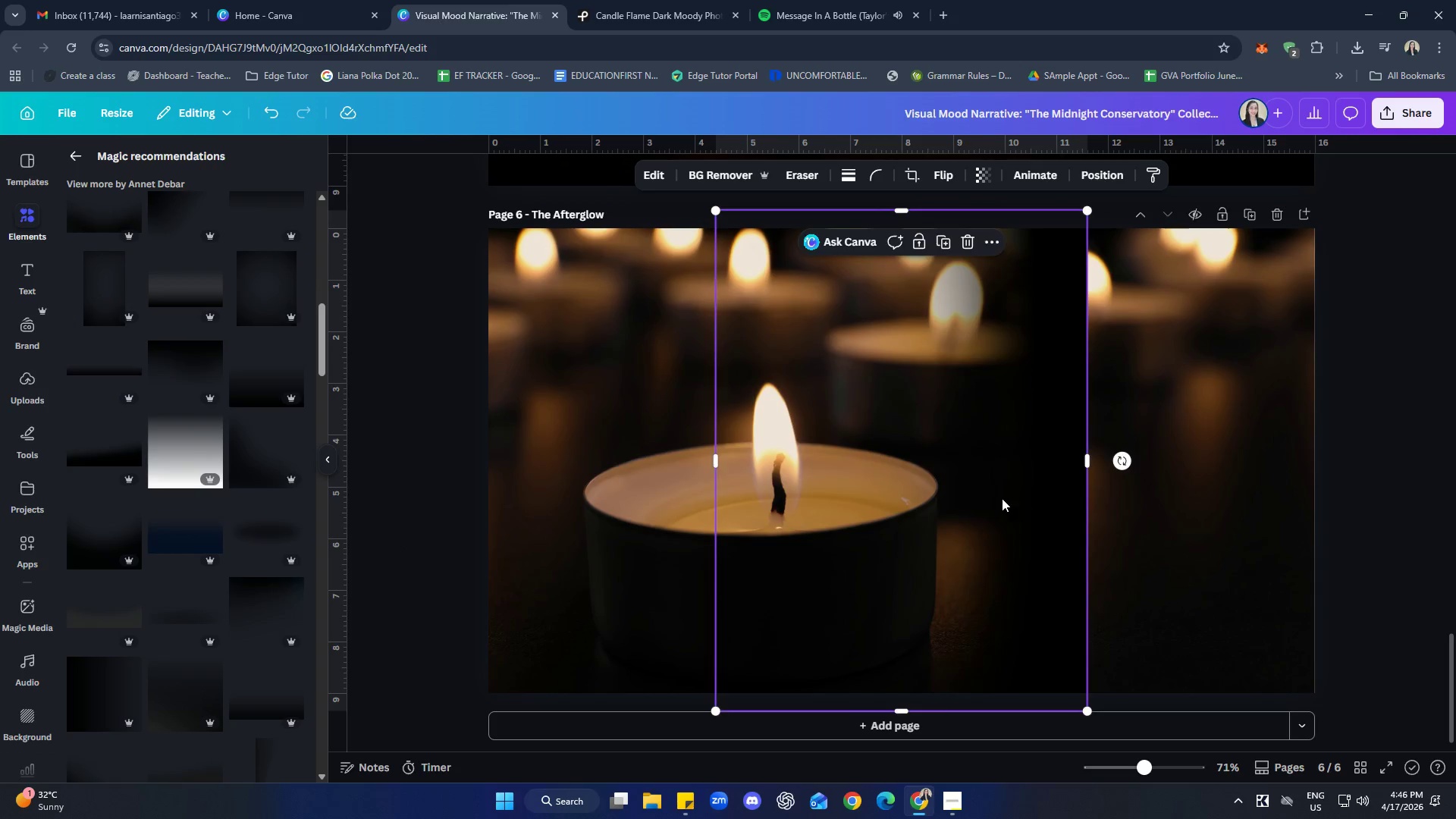 
left_click_drag(start_coordinate=[1002, 498], to_coordinate=[1230, 484])
 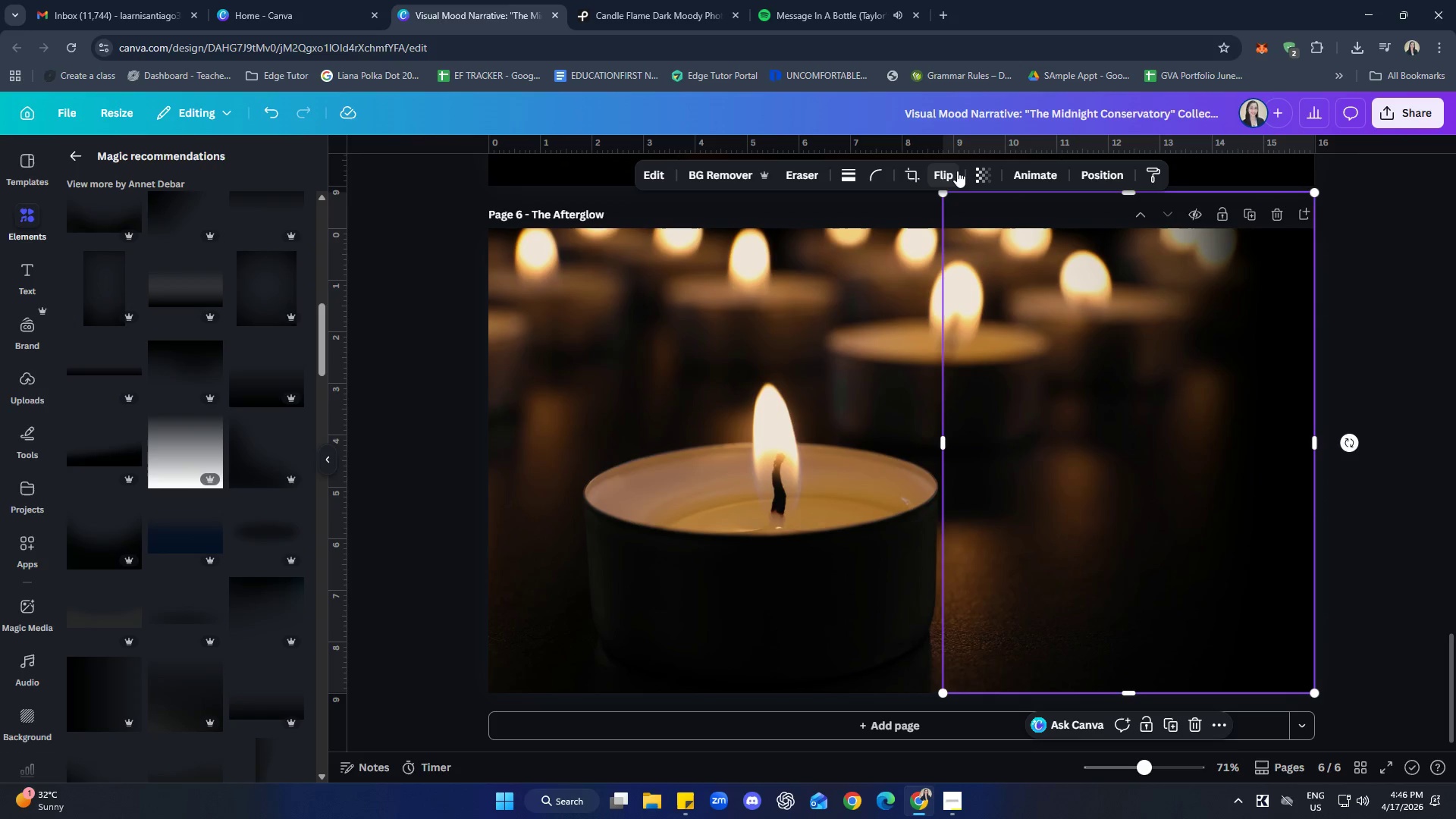 
left_click([943, 173])
 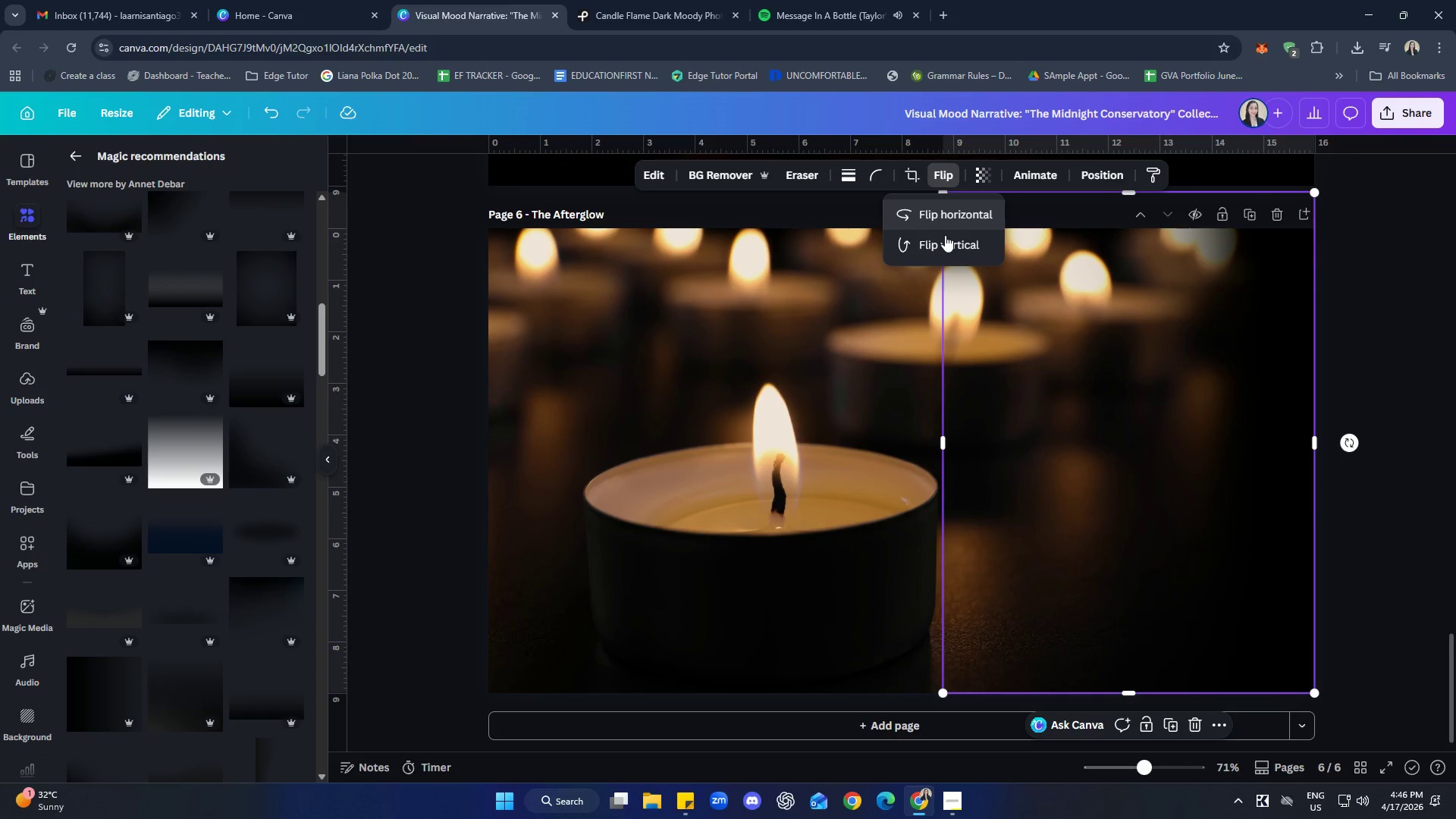 
left_click([940, 249])
 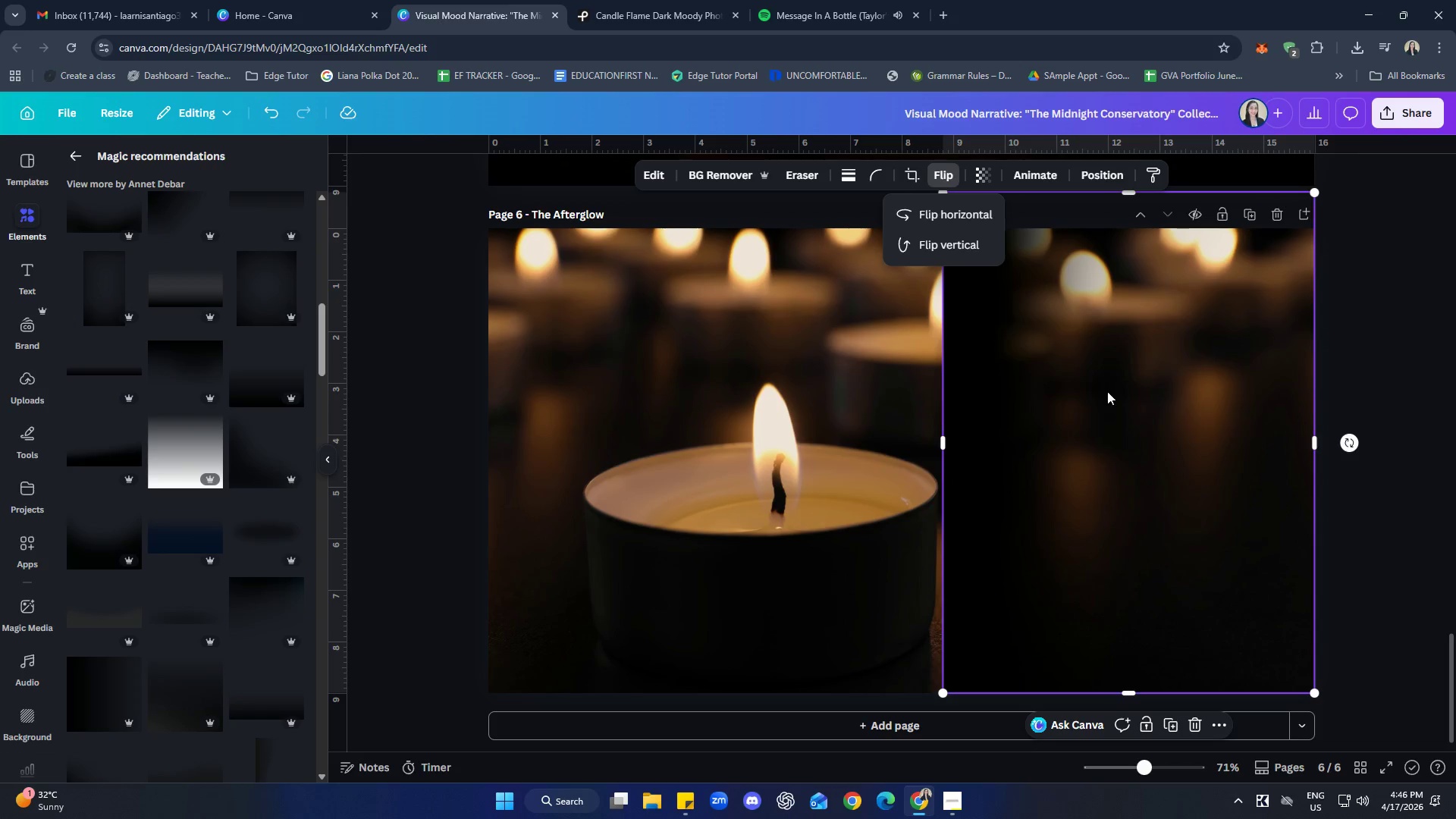 
left_click([941, 242])
 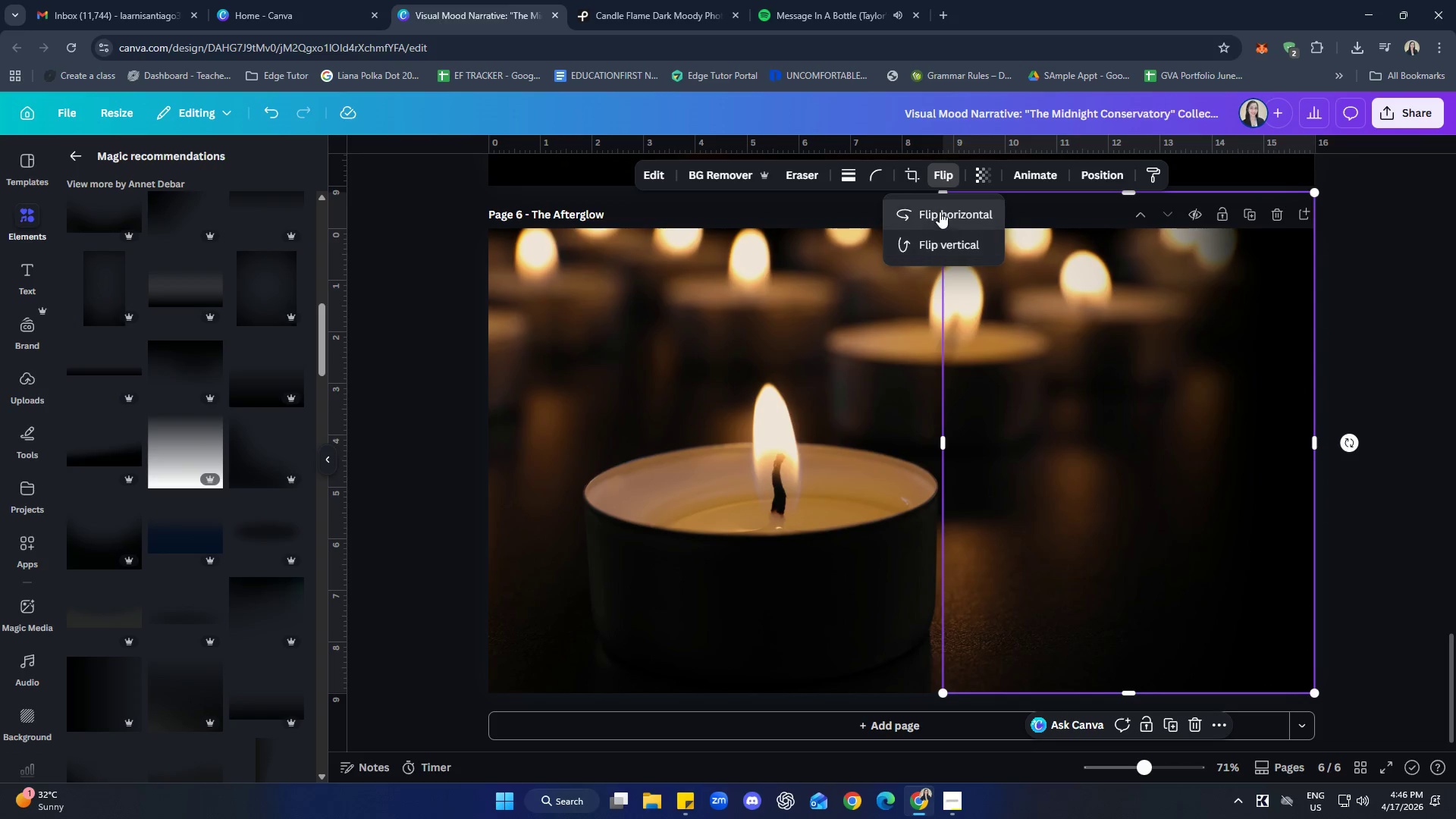 
left_click([940, 209])
 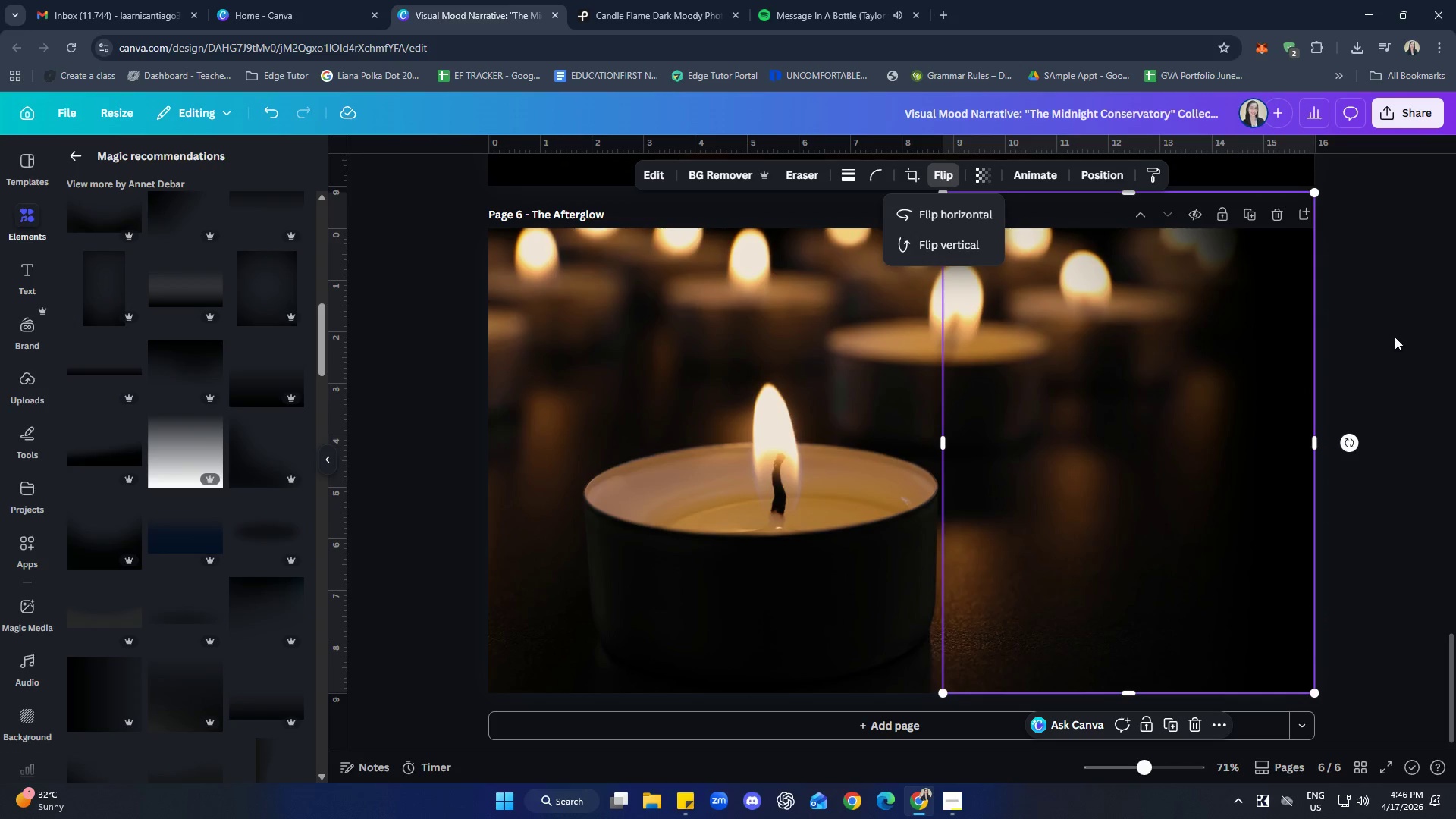 
double_click([1395, 337])
 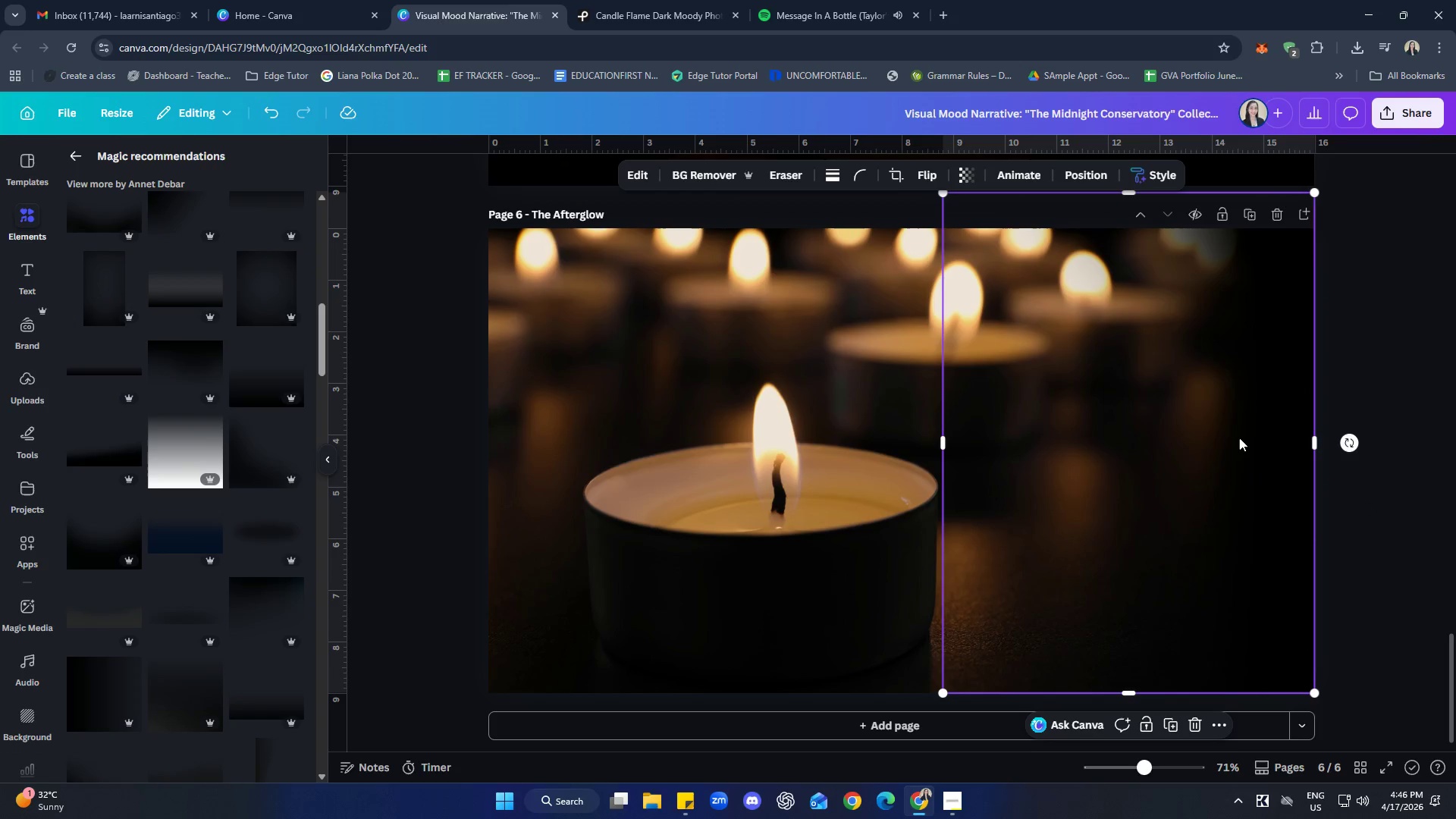 
double_click([1425, 380])
 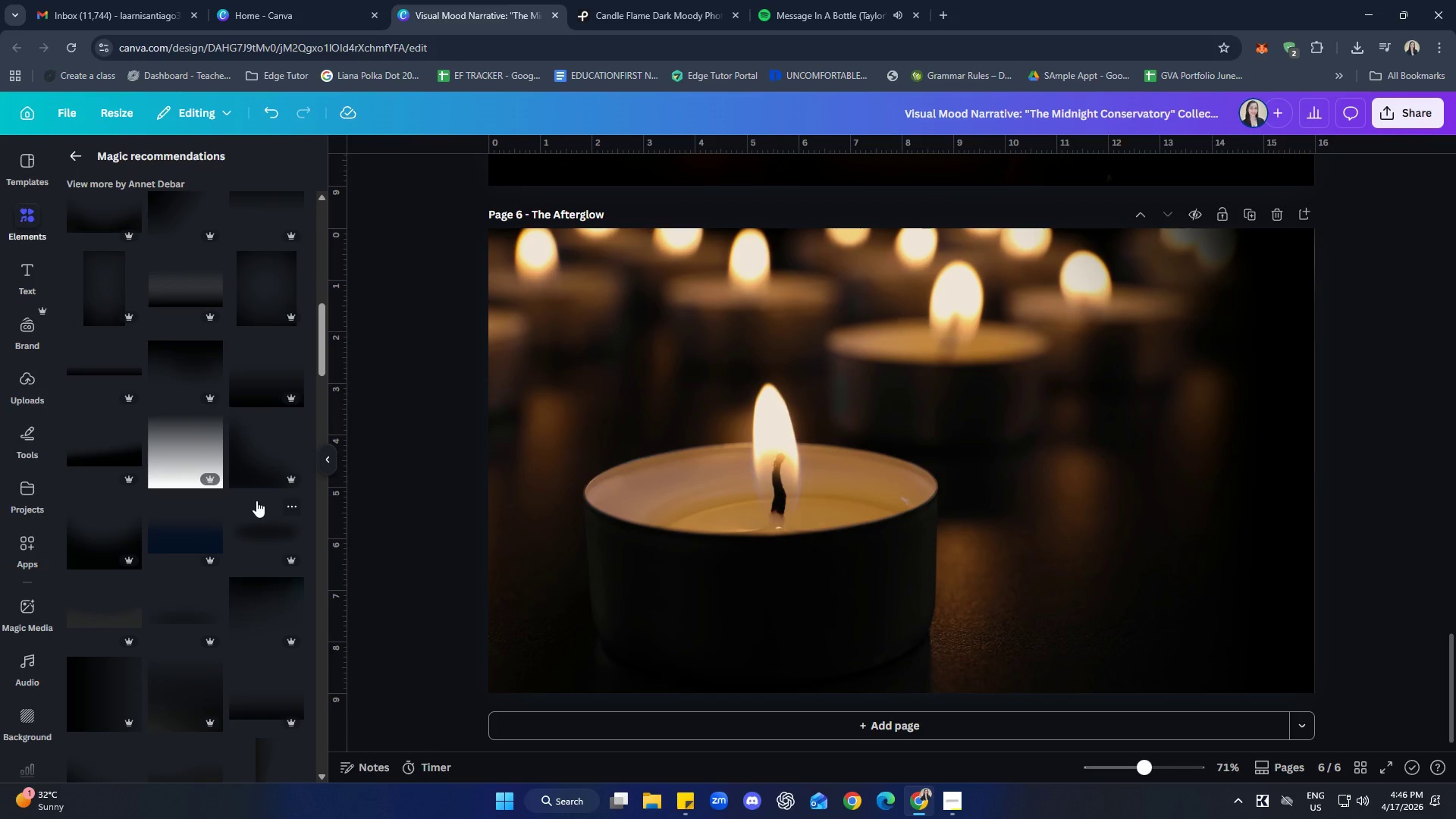 
left_click([1123, 472])
 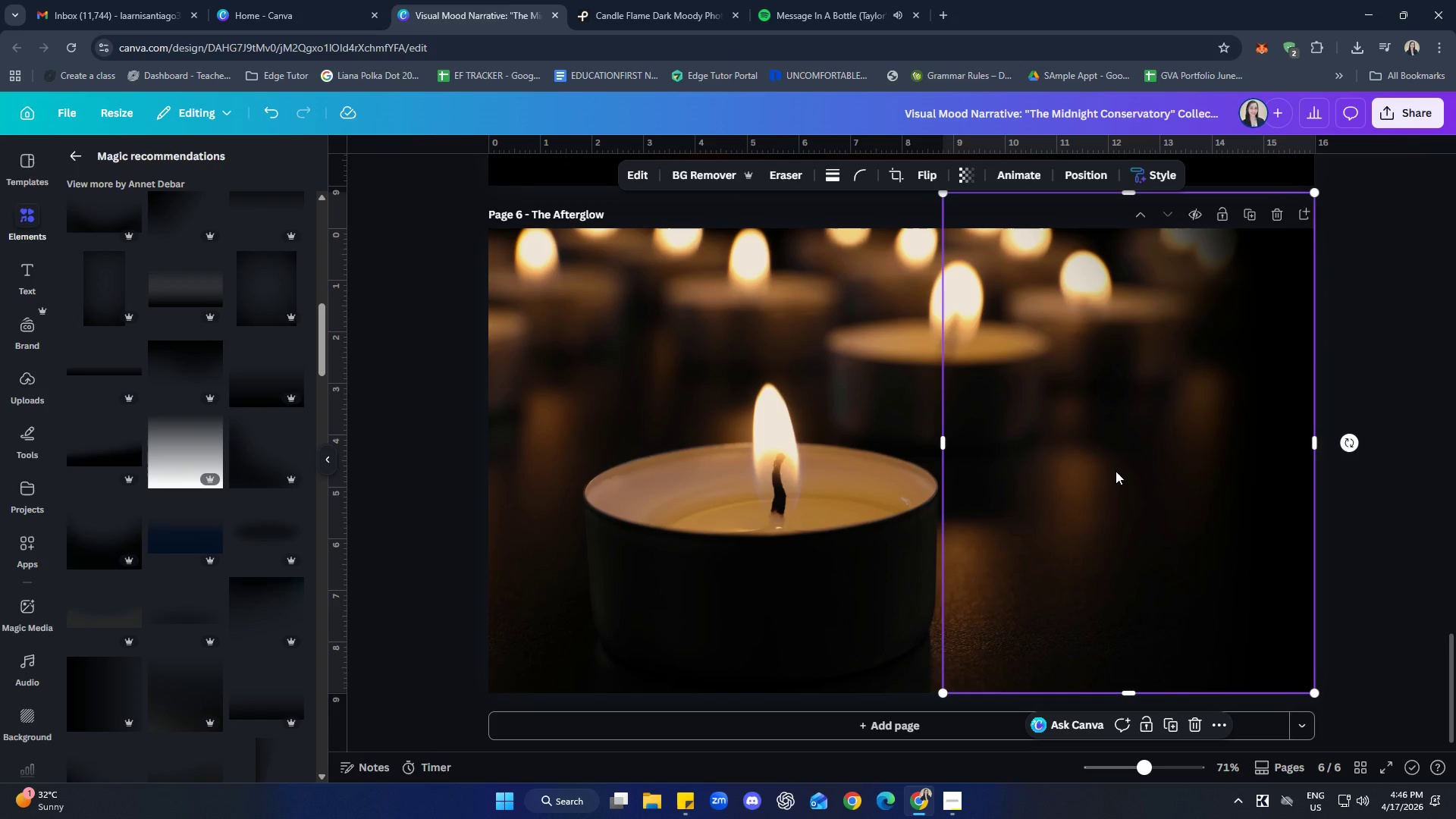 
key(Control+C)
 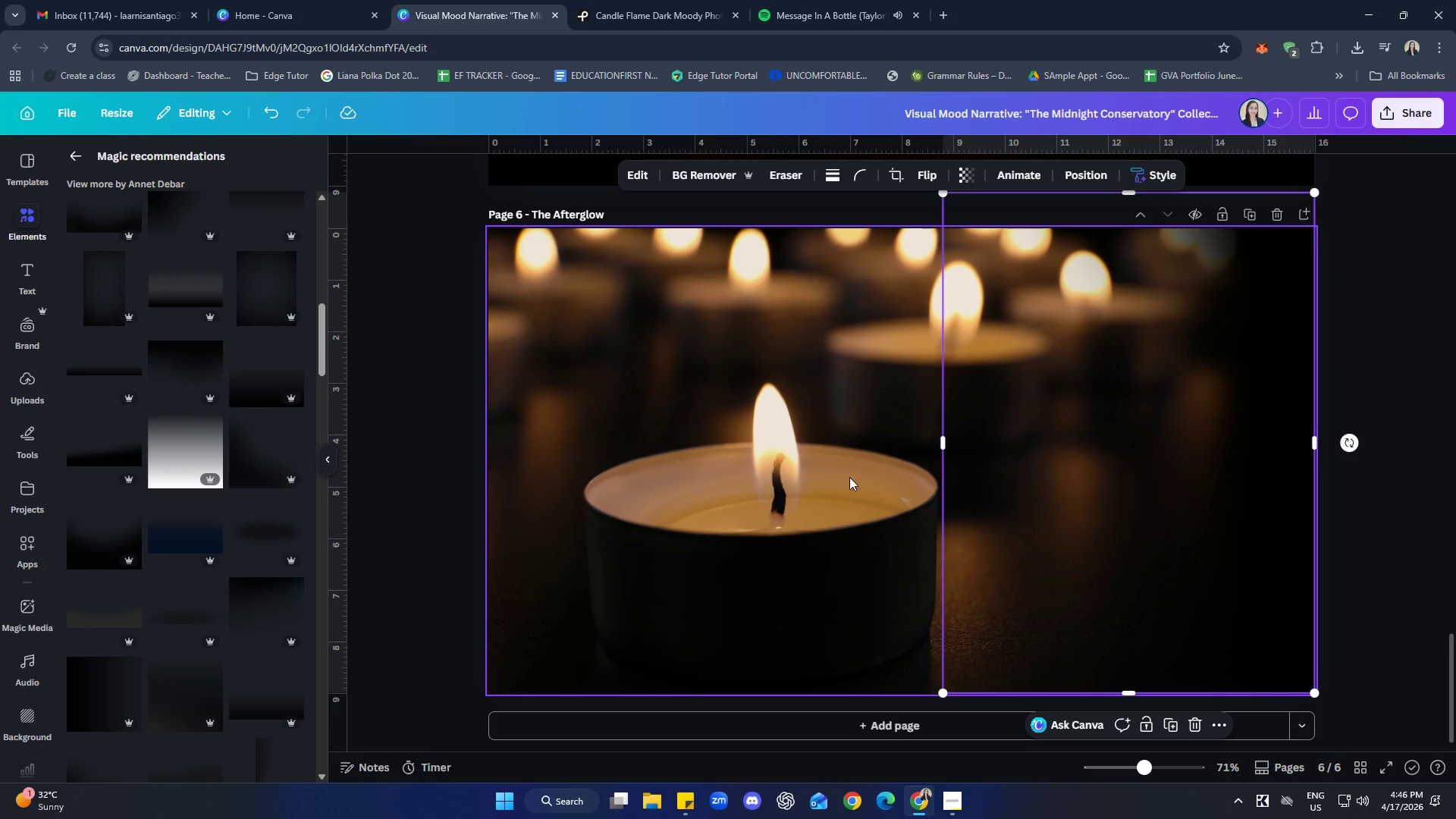 
left_click([792, 448])
 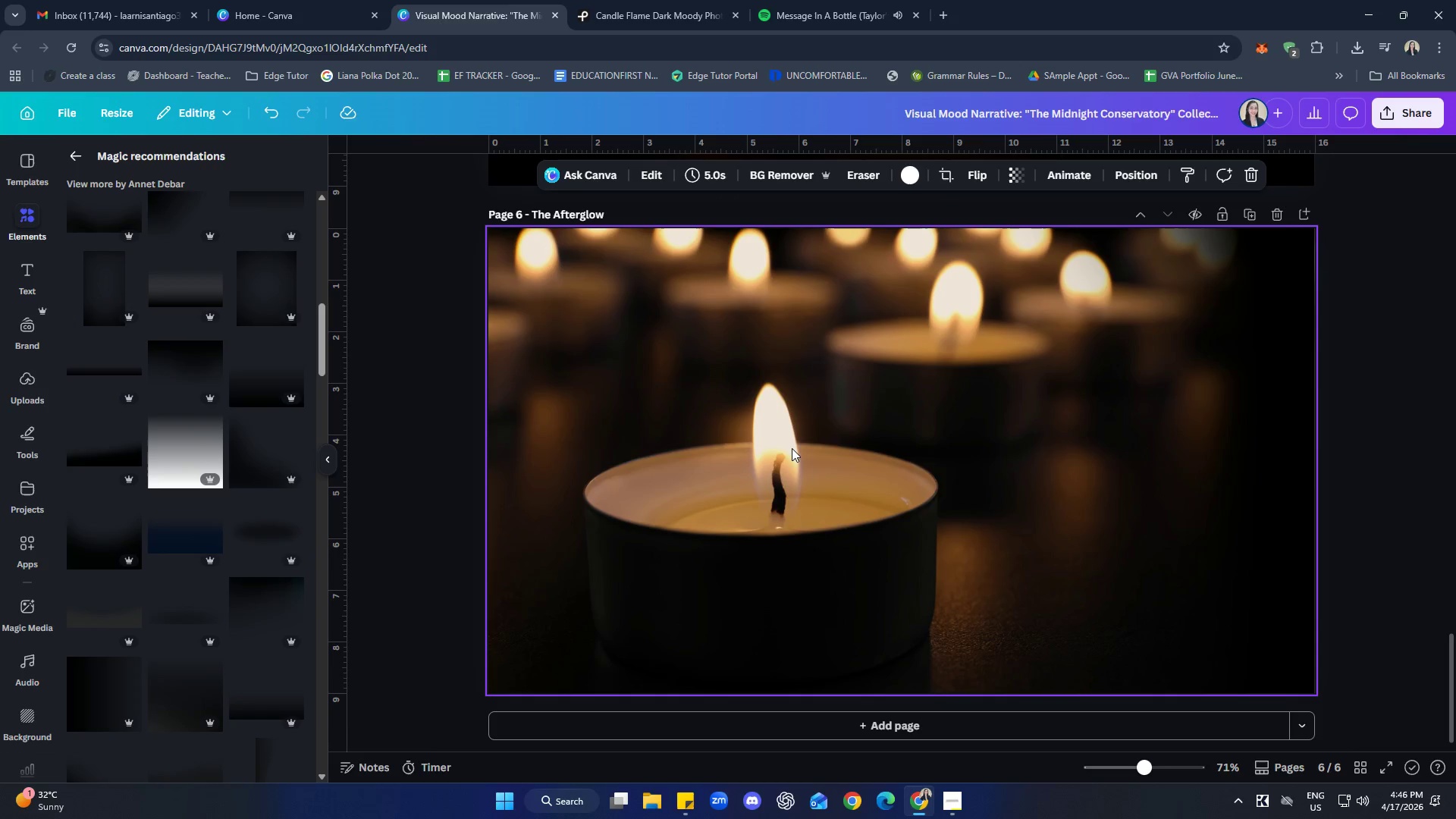 
key(Control+ControlLeft)
 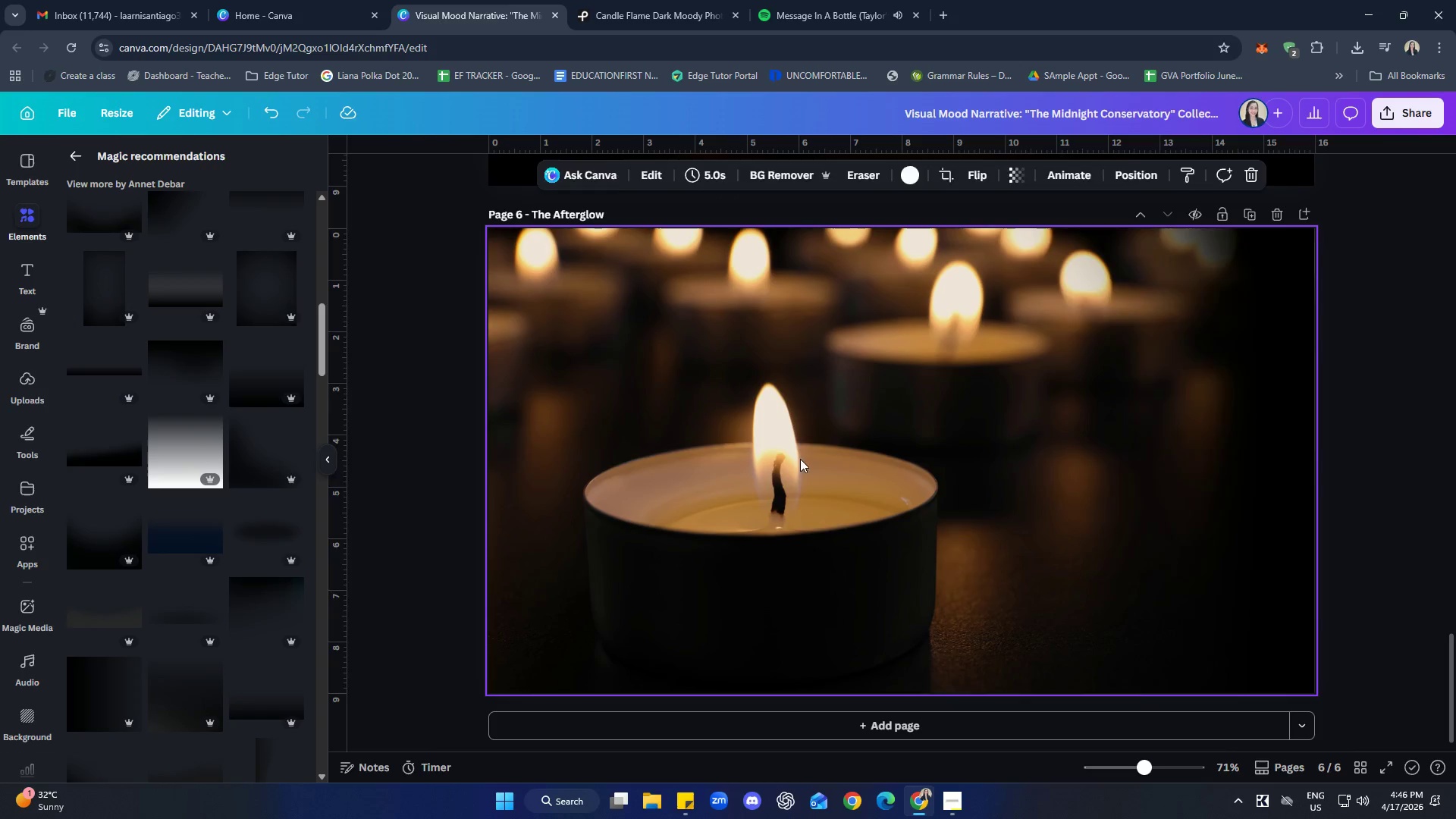 
key(Control+V)
 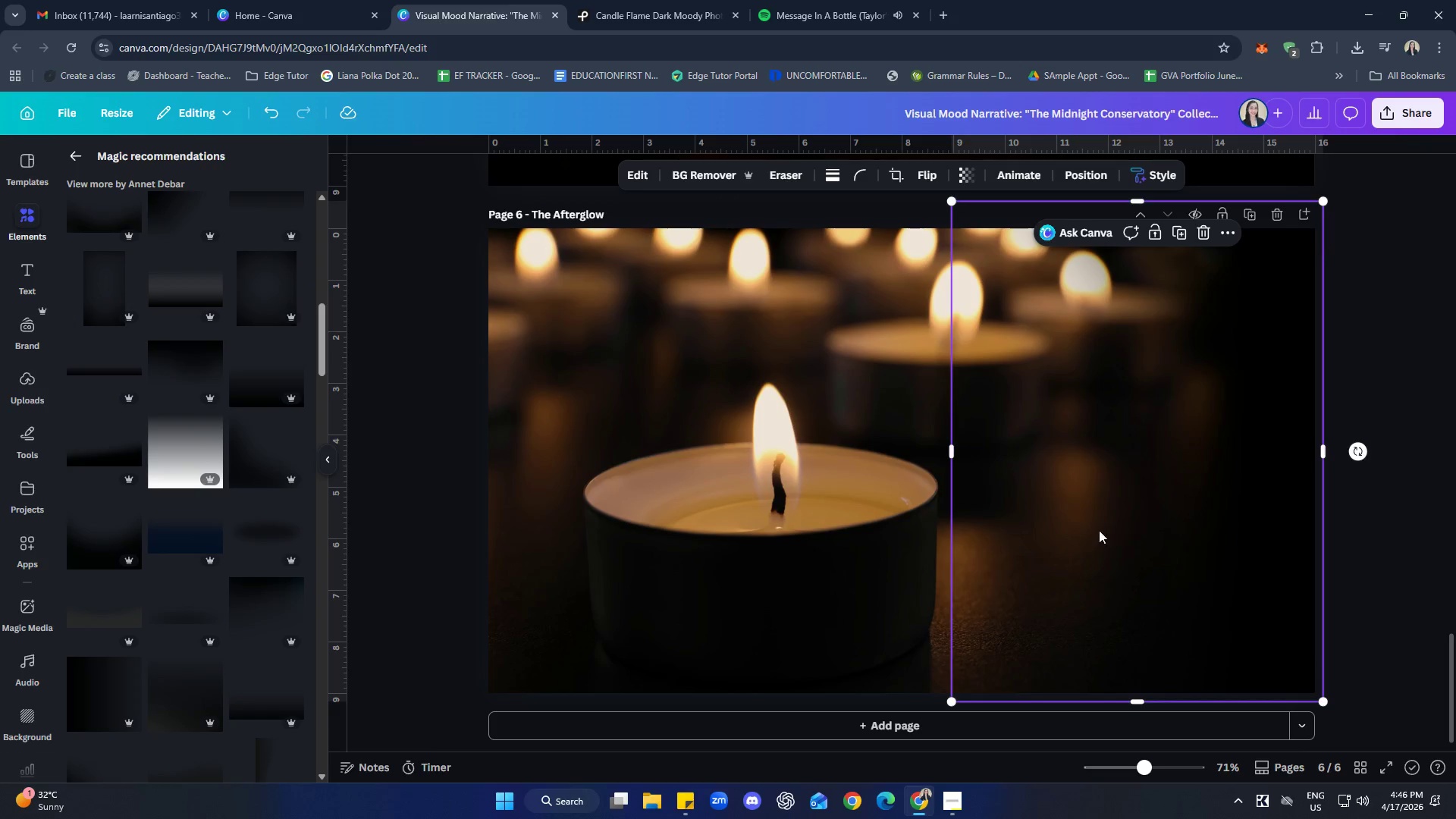 
left_click_drag(start_coordinate=[1200, 507], to_coordinate=[713, 497])
 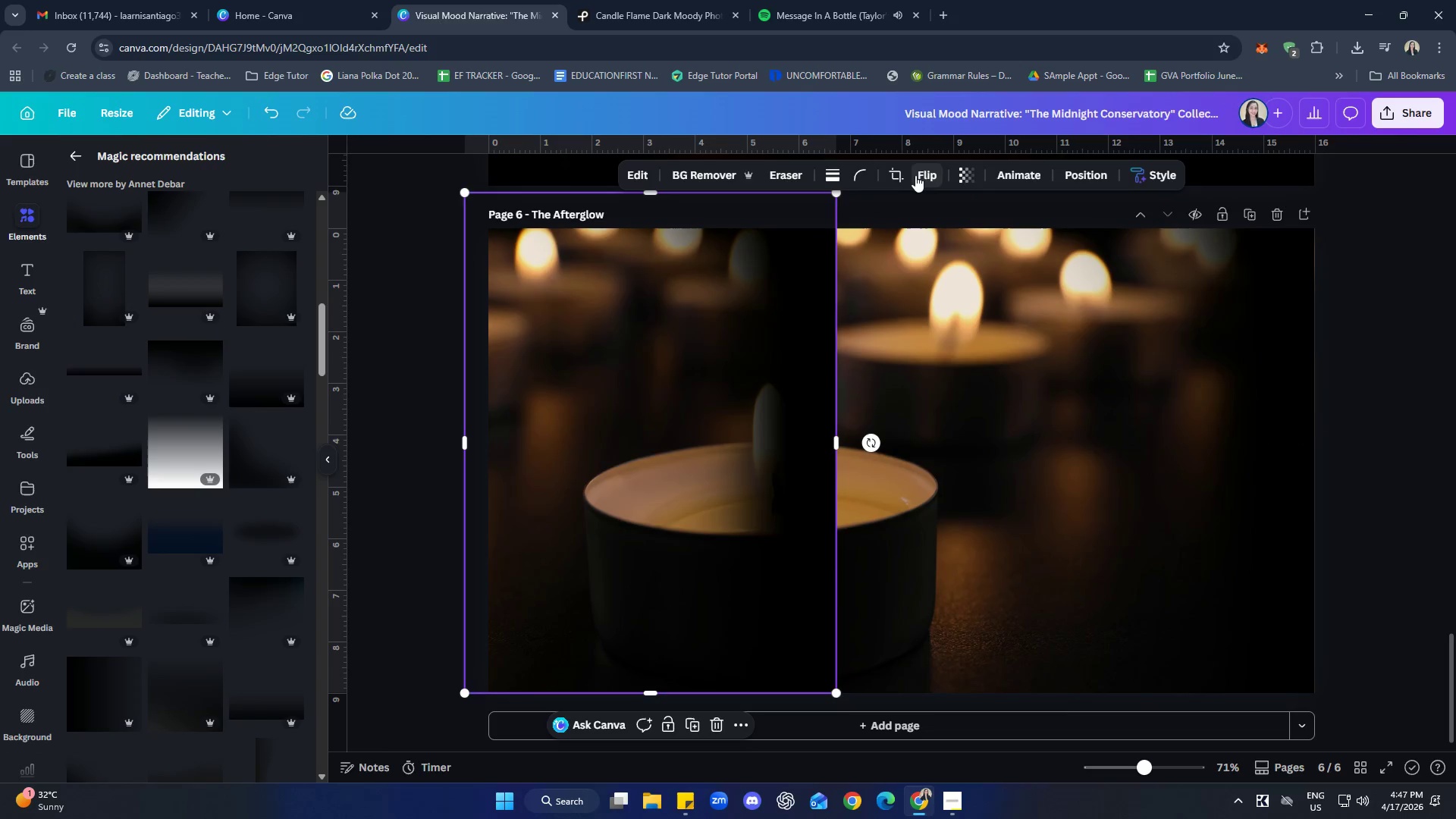 
left_click([928, 174])
 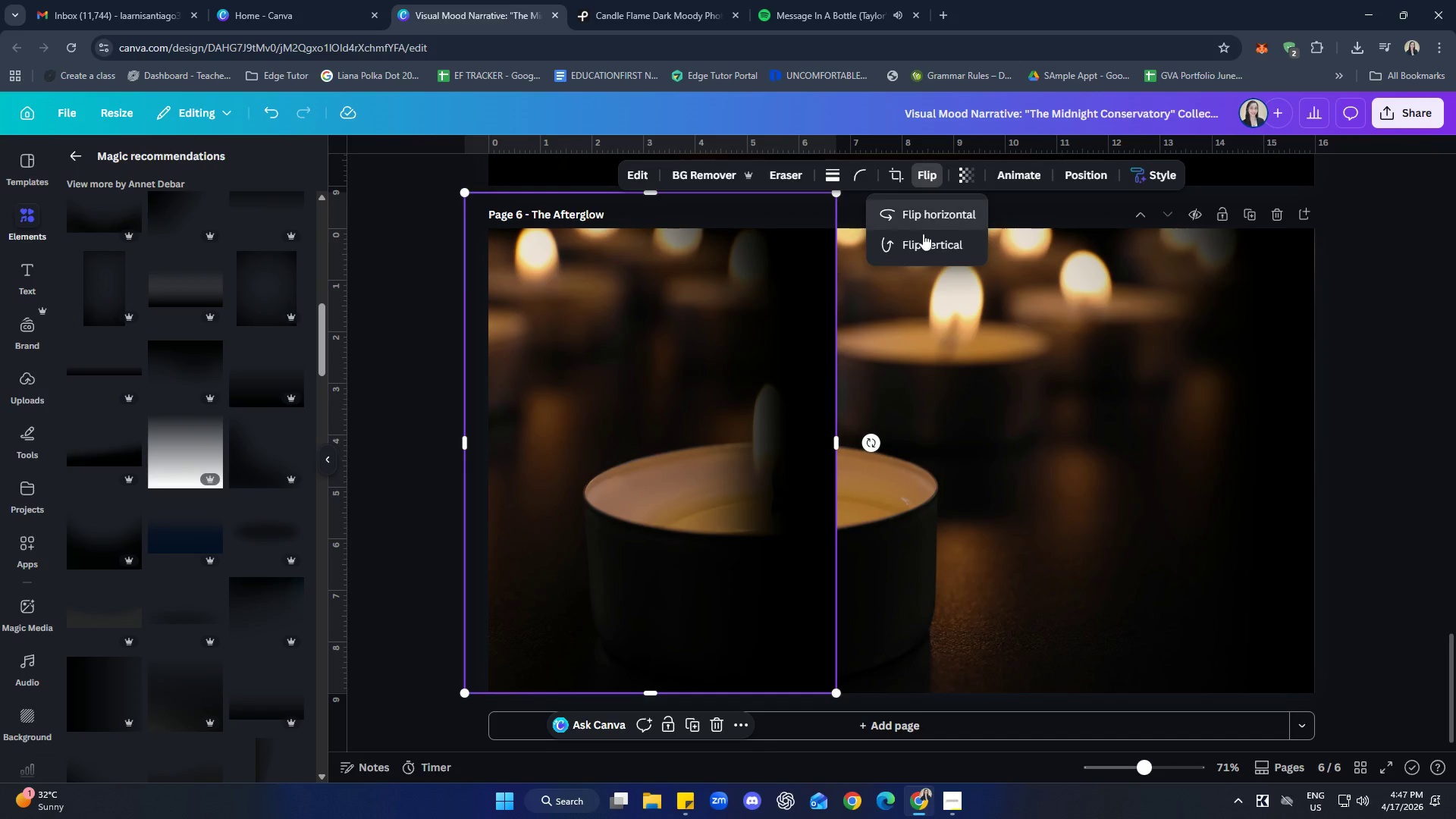 
left_click([923, 215])
 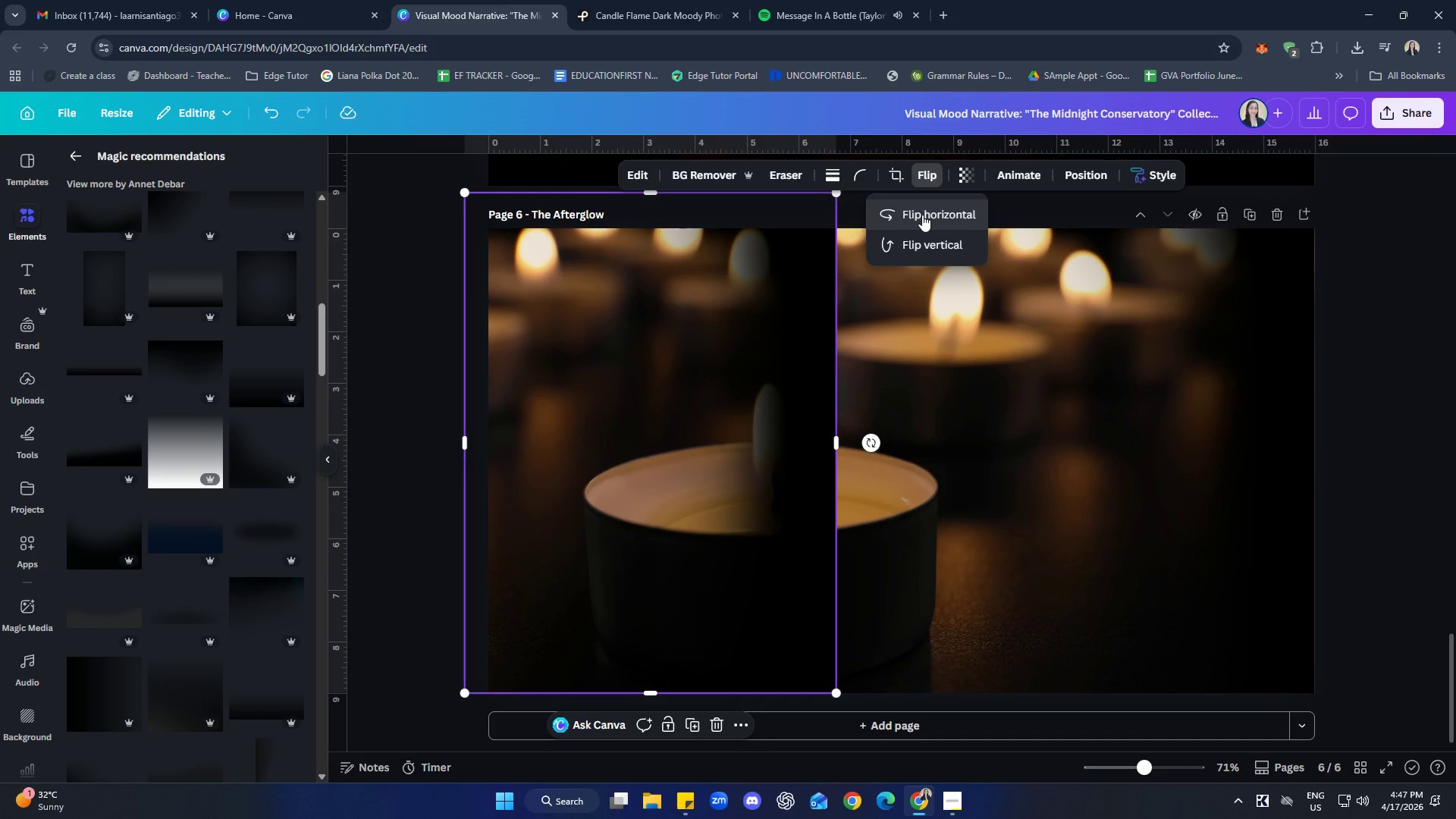 
left_click([922, 215])
 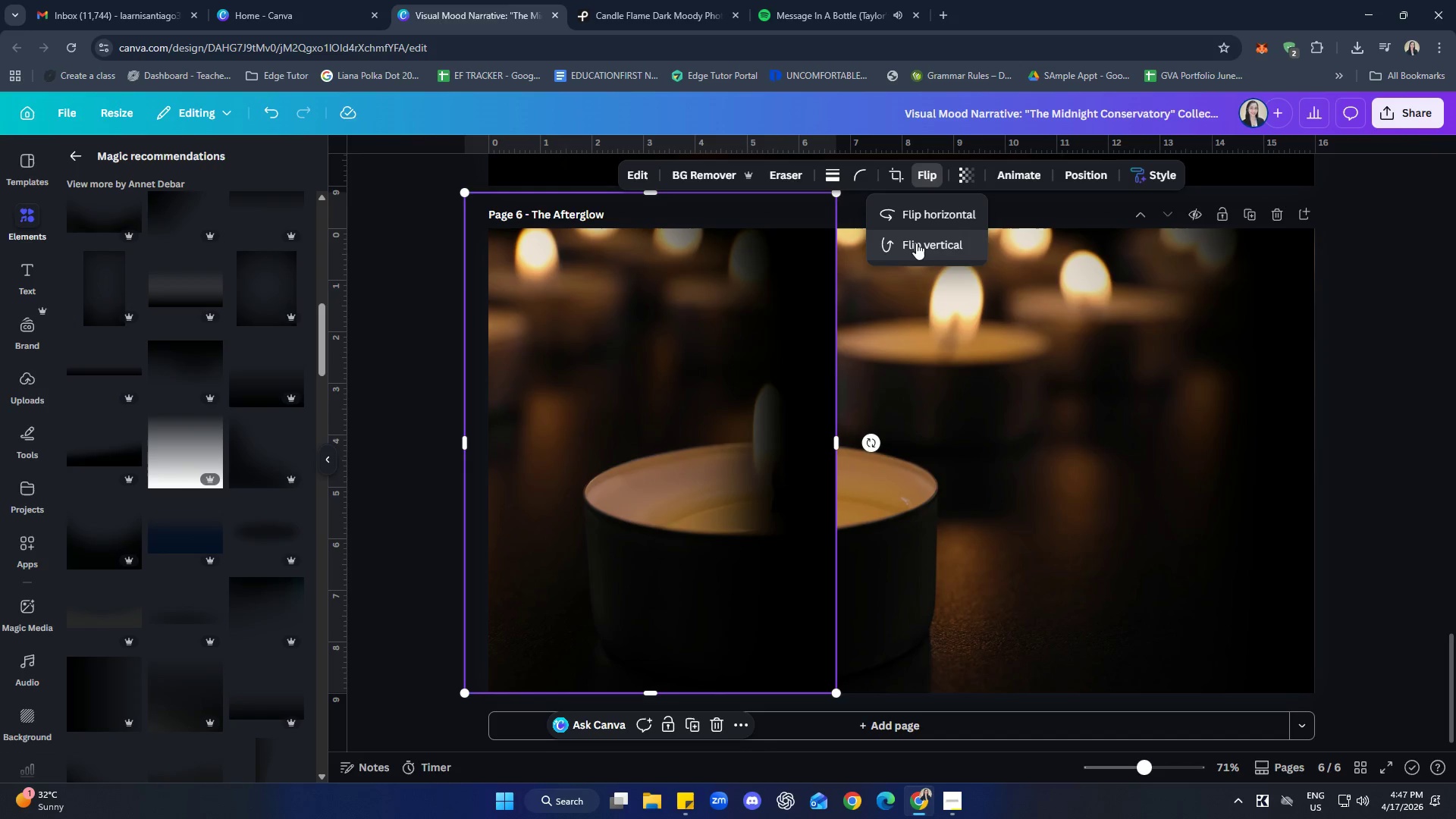 
left_click([916, 243])
 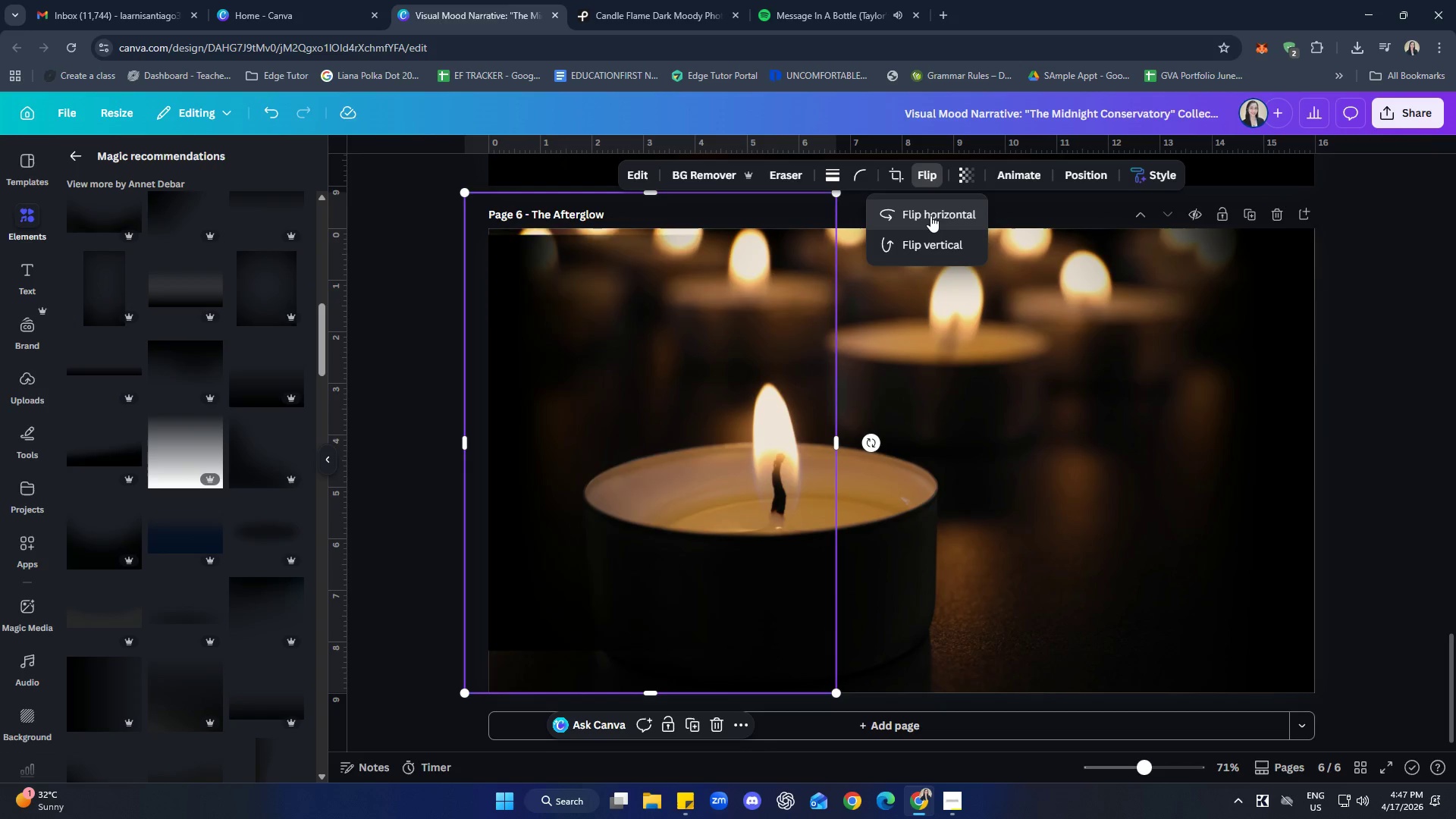 
double_click([1446, 440])
 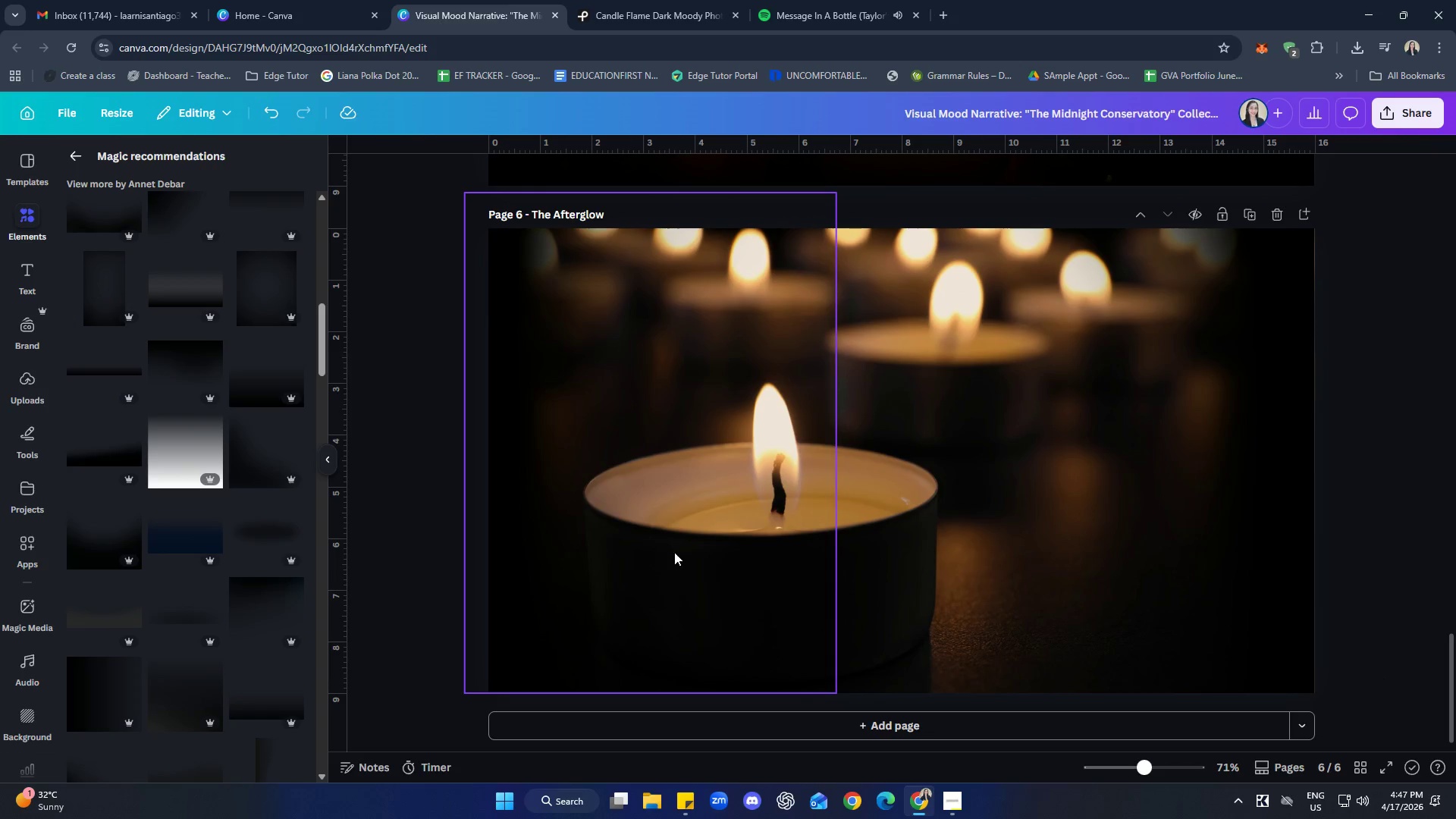 
left_click_drag(start_coordinate=[612, 522], to_coordinate=[507, 521])
 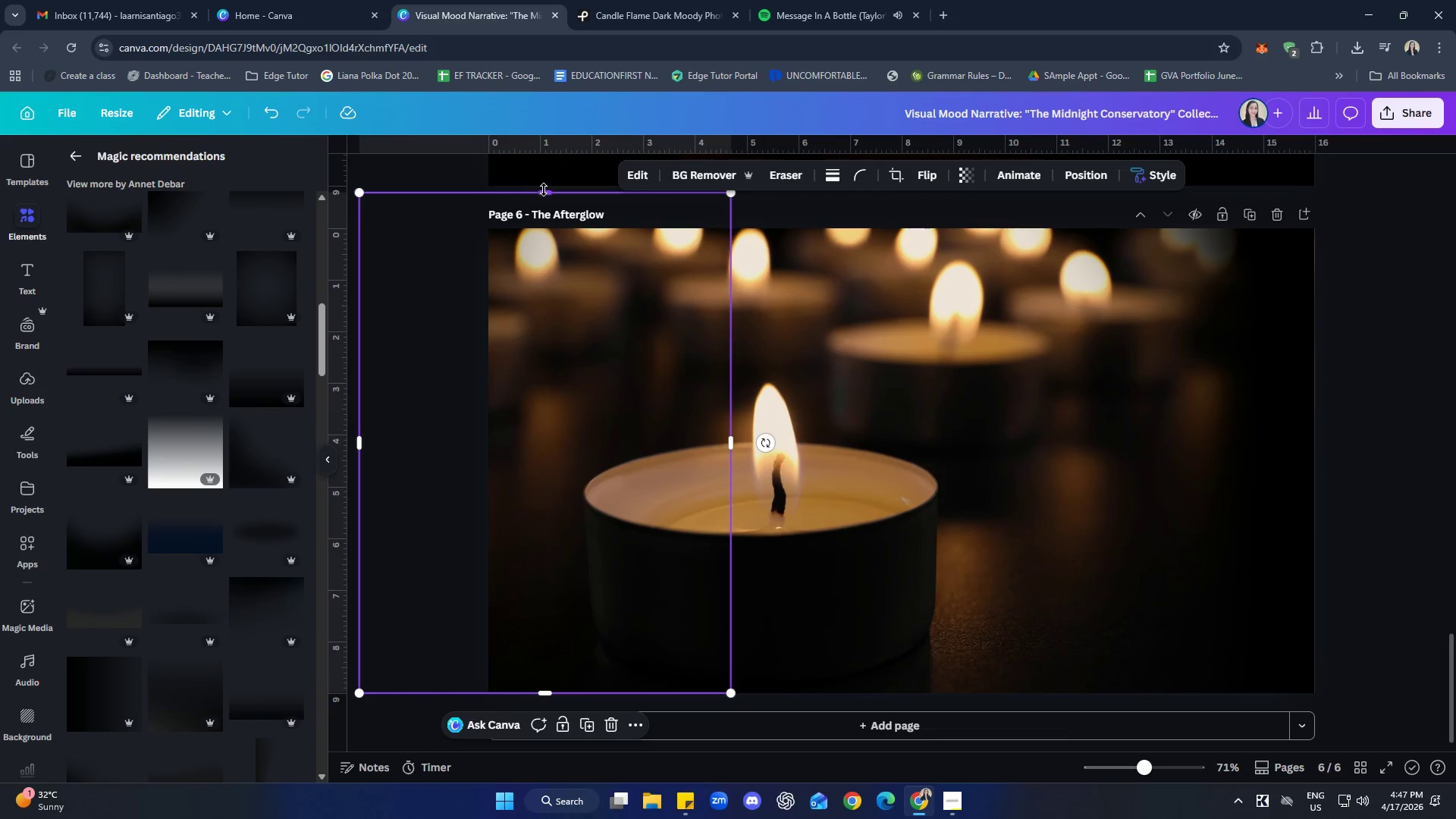 
left_click_drag(start_coordinate=[543, 190], to_coordinate=[540, 226])
 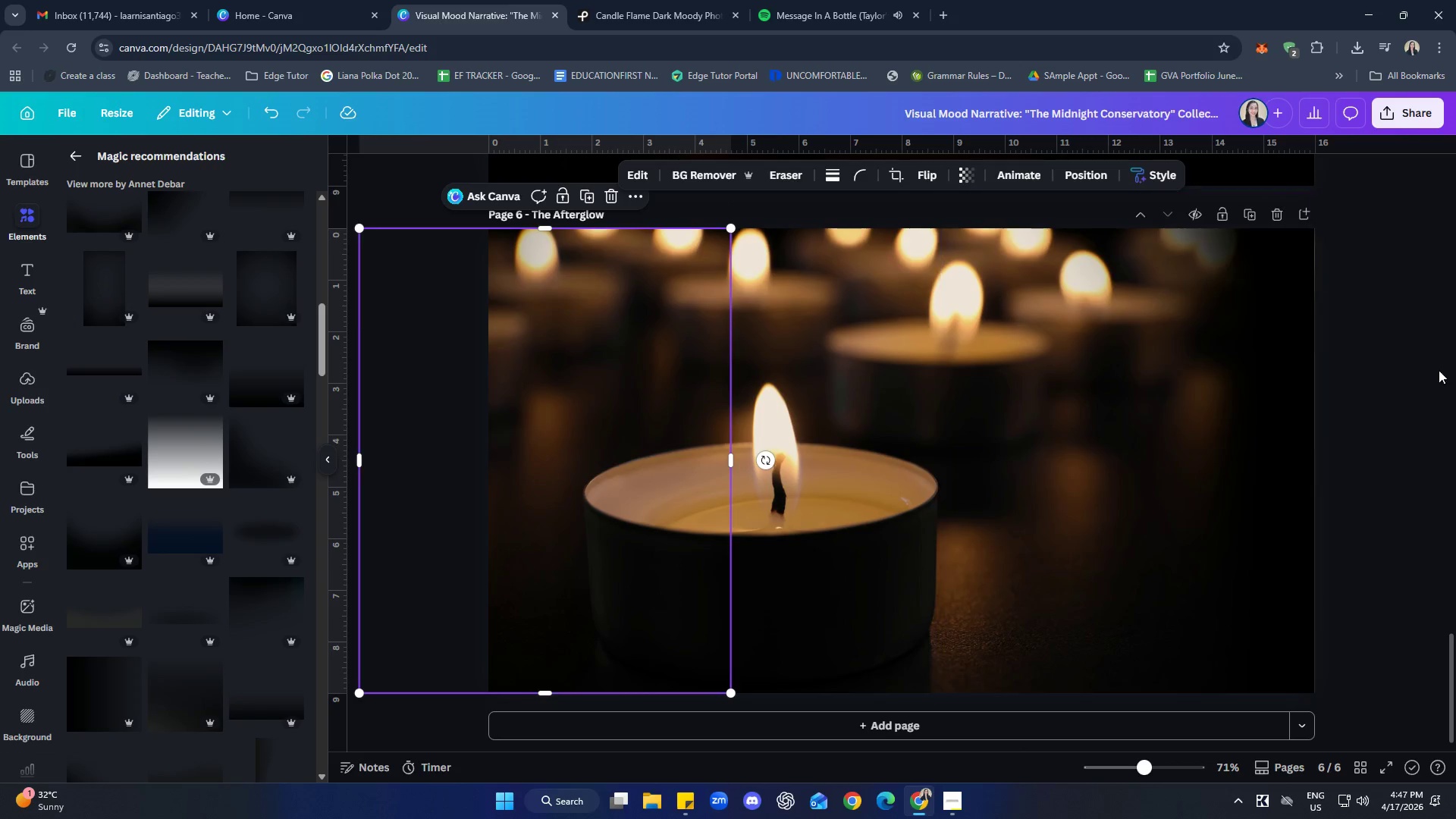 
left_click([1455, 372])
 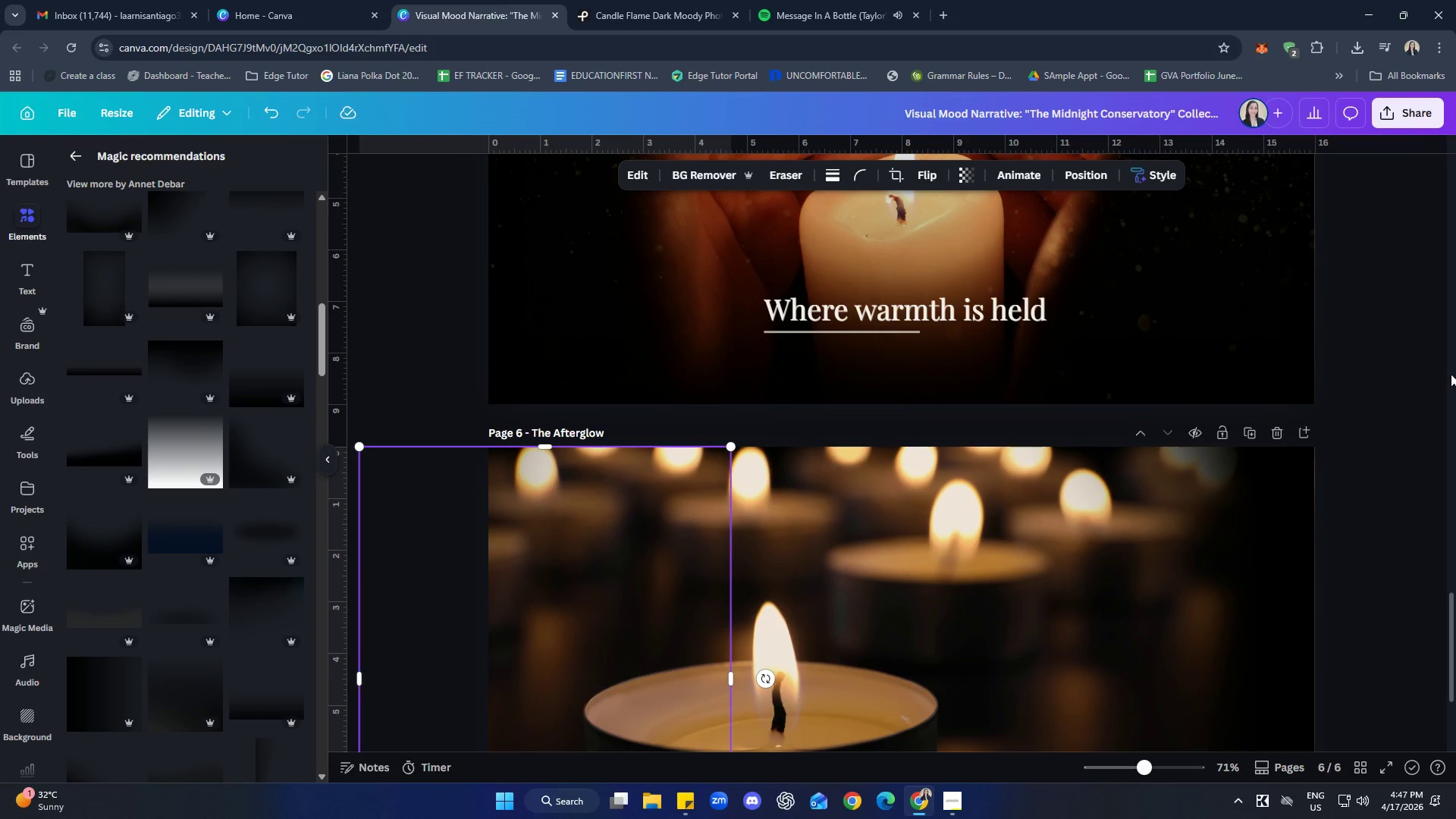 
scroll: coordinate [1414, 494], scroll_direction: down, amount: 3.0
 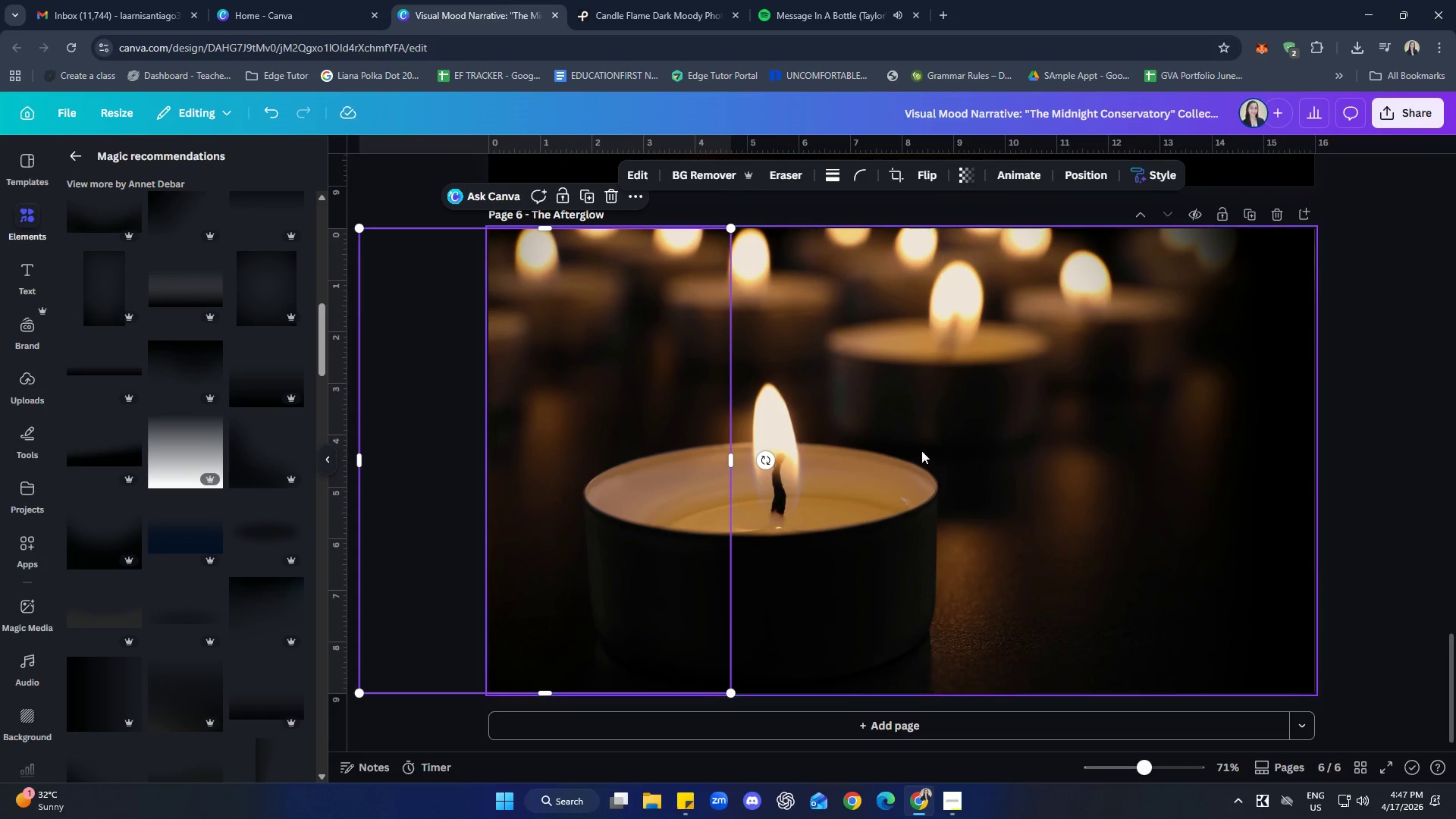 
left_click([849, 427])
 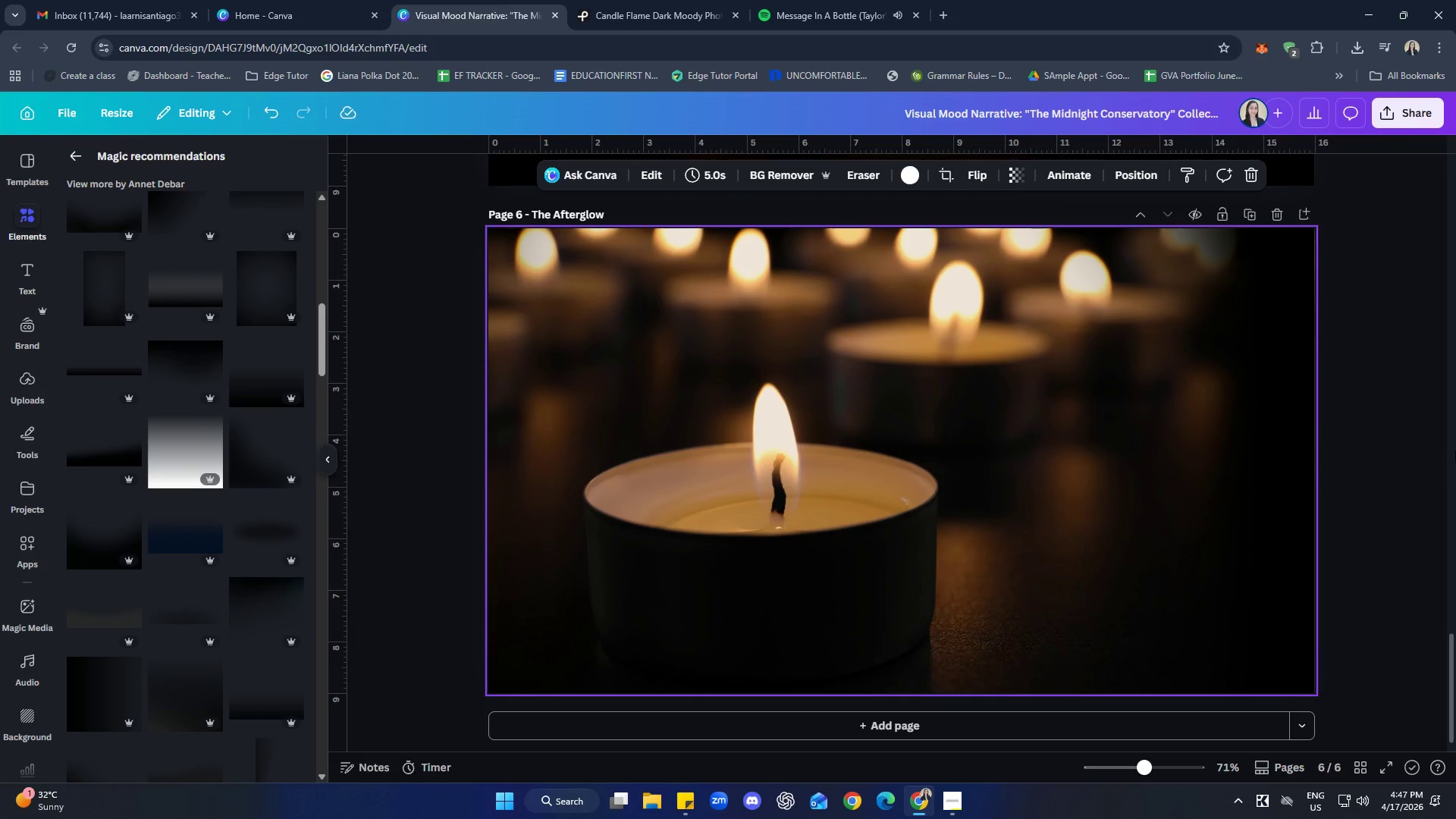 
scroll: coordinate [1452, 427], scroll_direction: down, amount: 1.0
 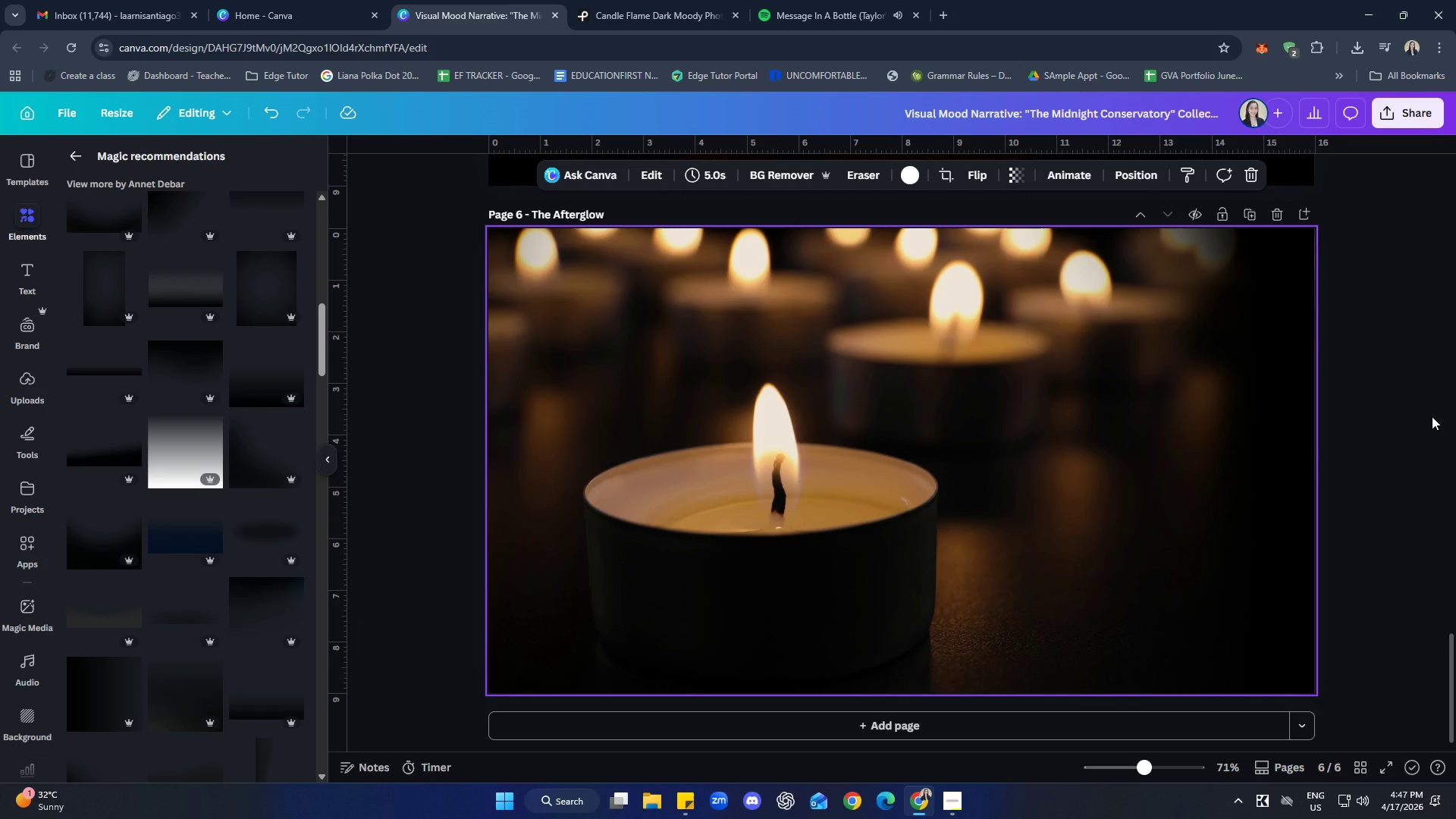 
left_click([1406, 406])
 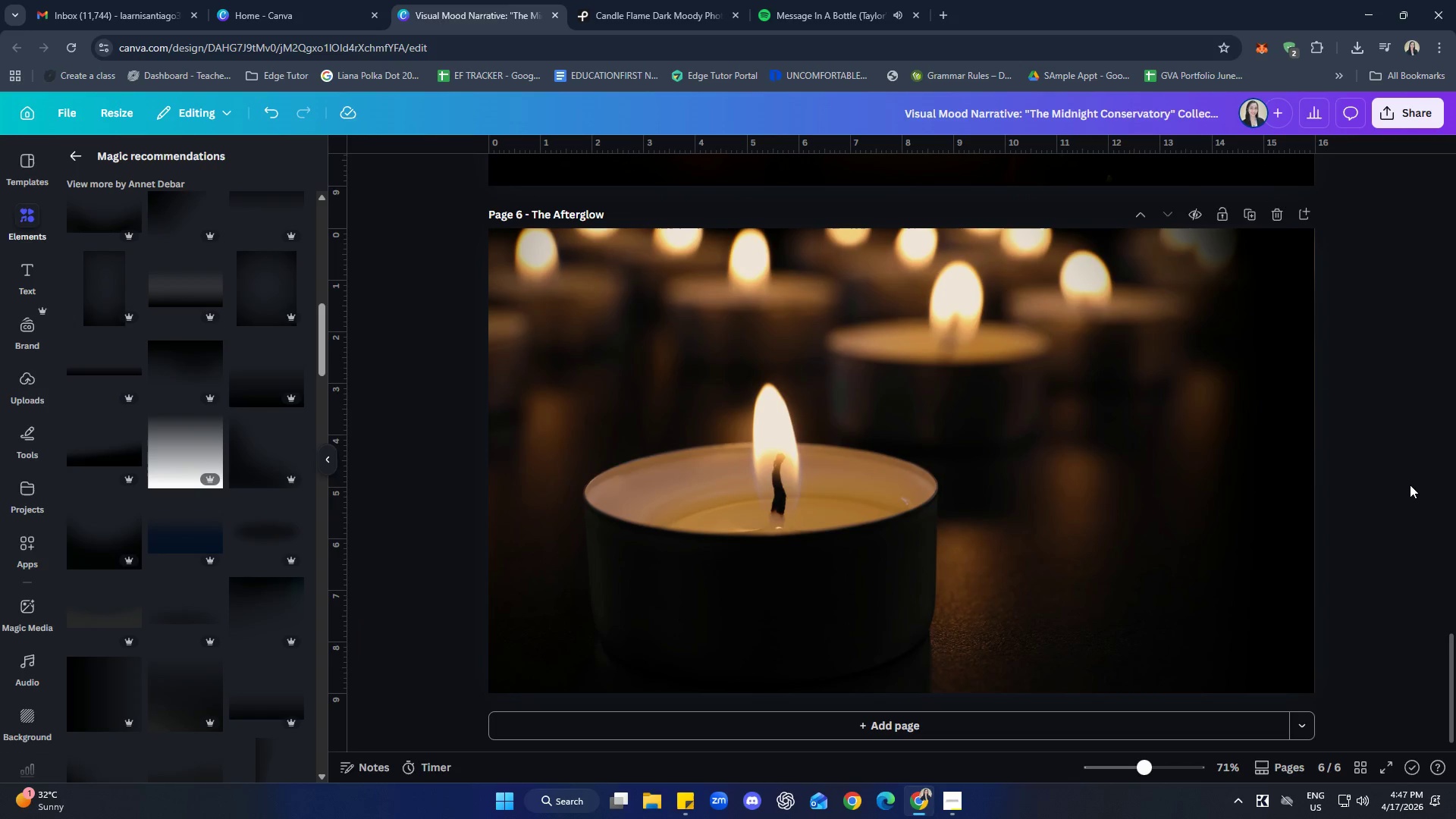 
scroll: coordinate [1407, 494], scroll_direction: down, amount: 1.0
 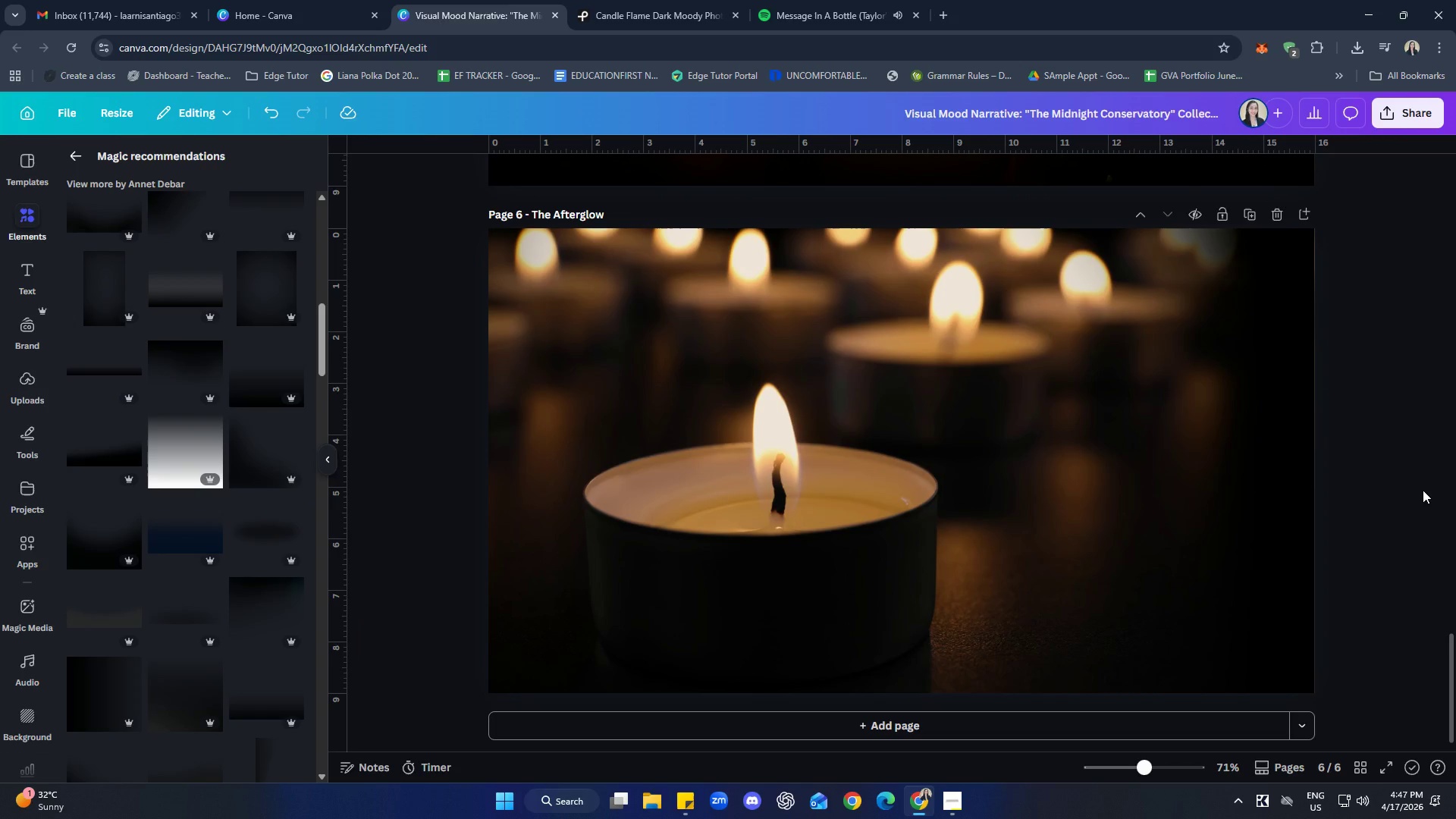 
wait(15.73)
 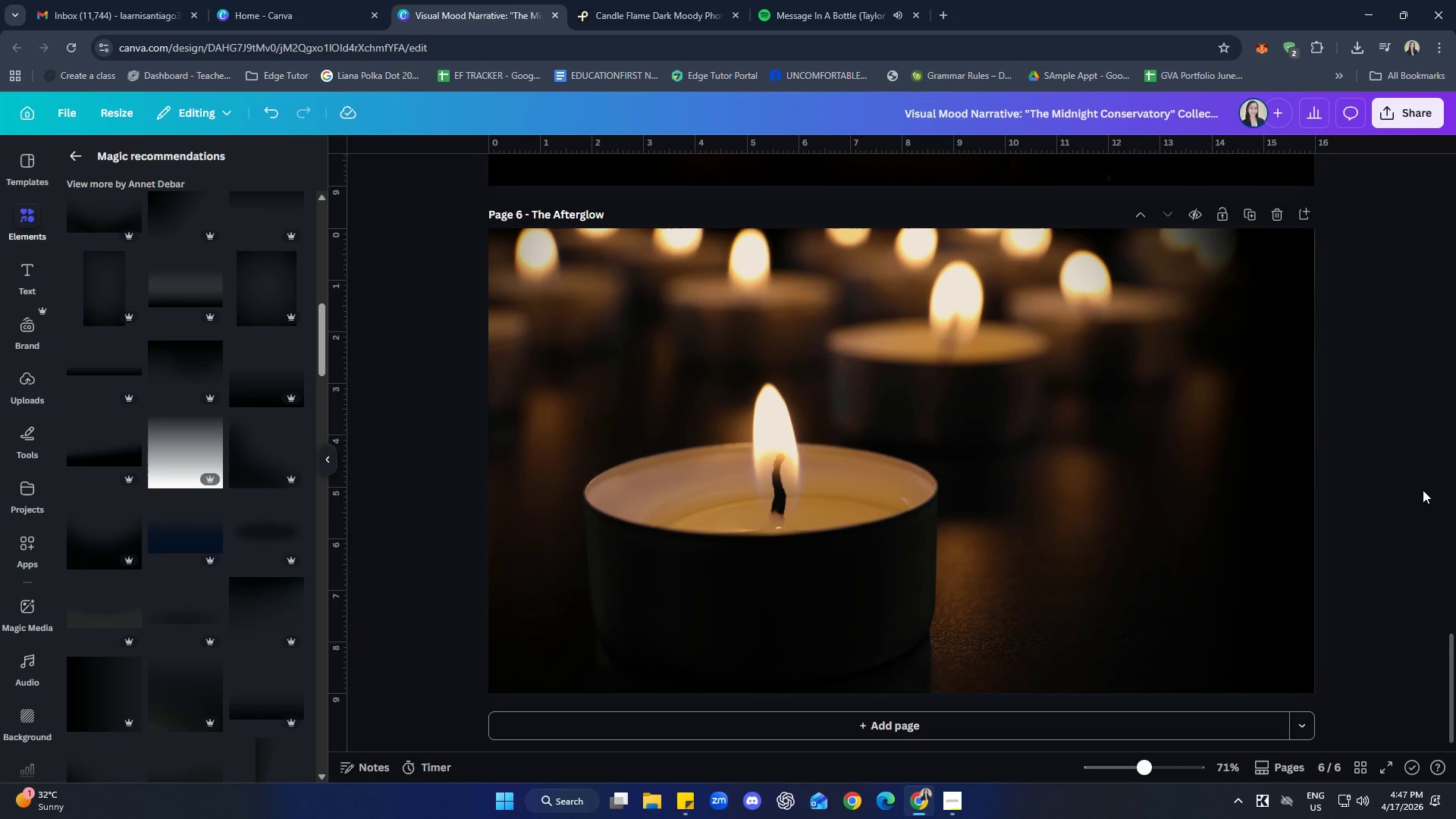 
scroll: coordinate [1215, 488], scroll_direction: up, amount: 2.0
 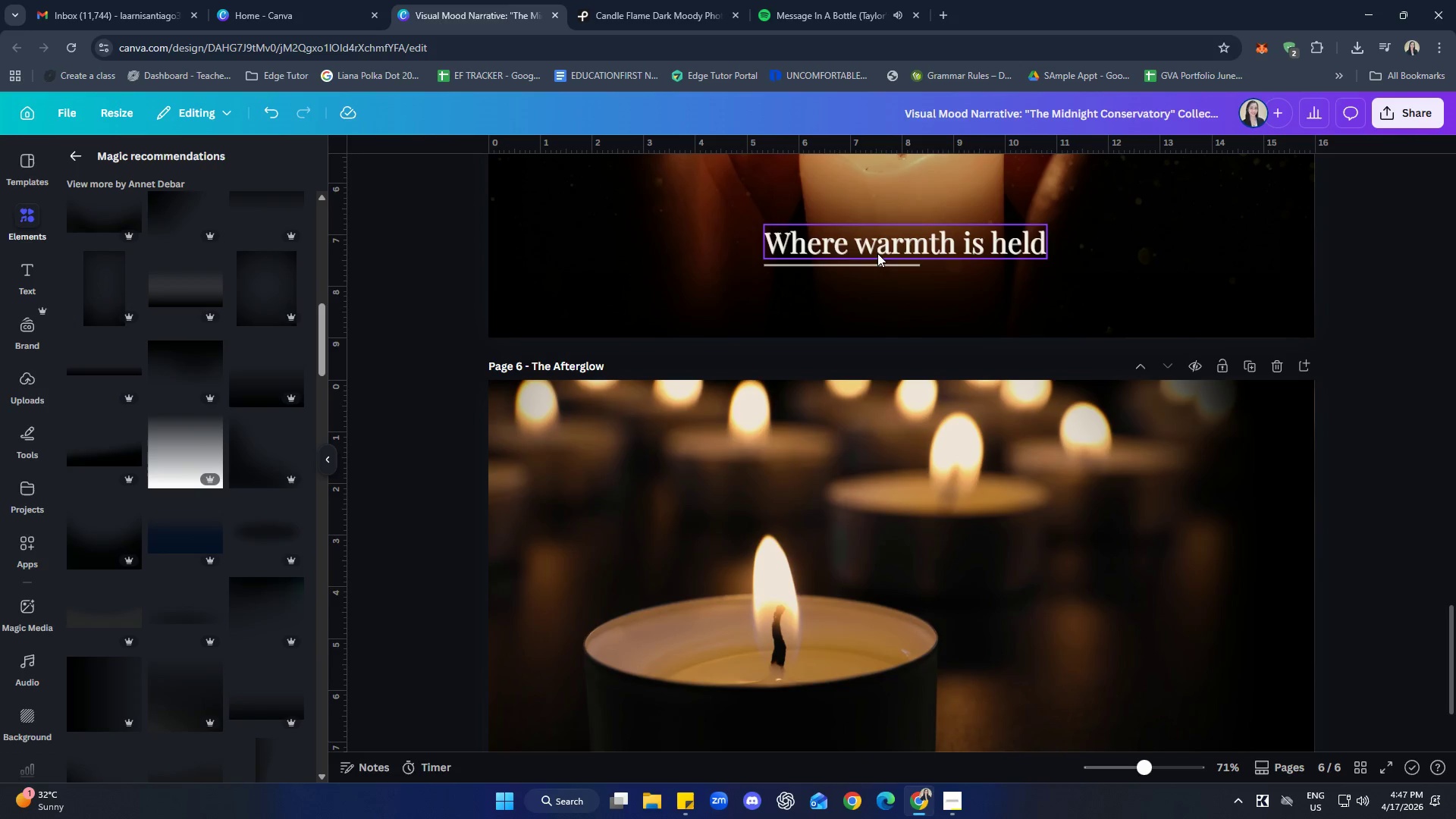 
left_click([875, 243])
 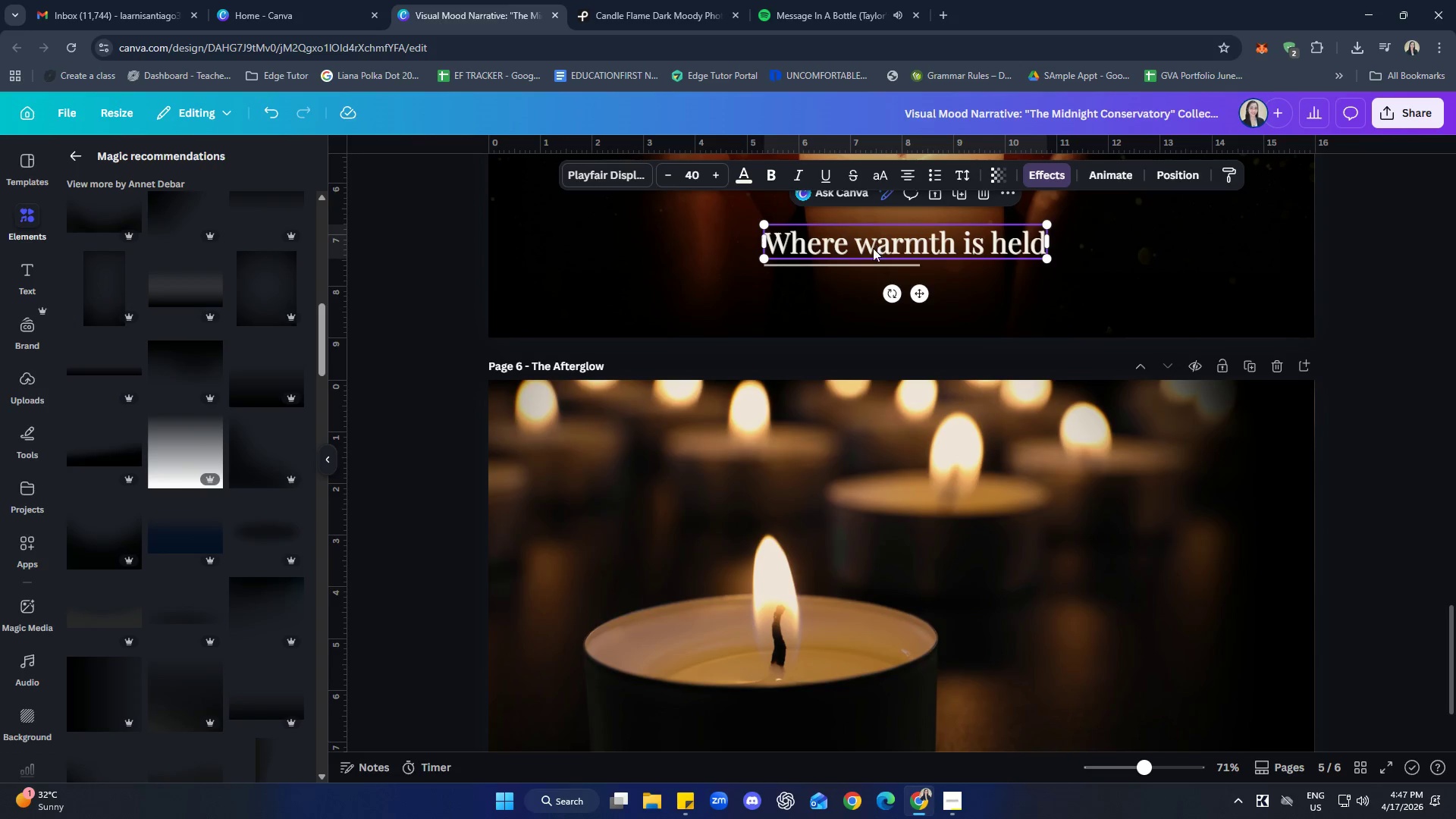 
hold_key(key=ShiftLeft, duration=1.94)
left_click([866, 268])
 